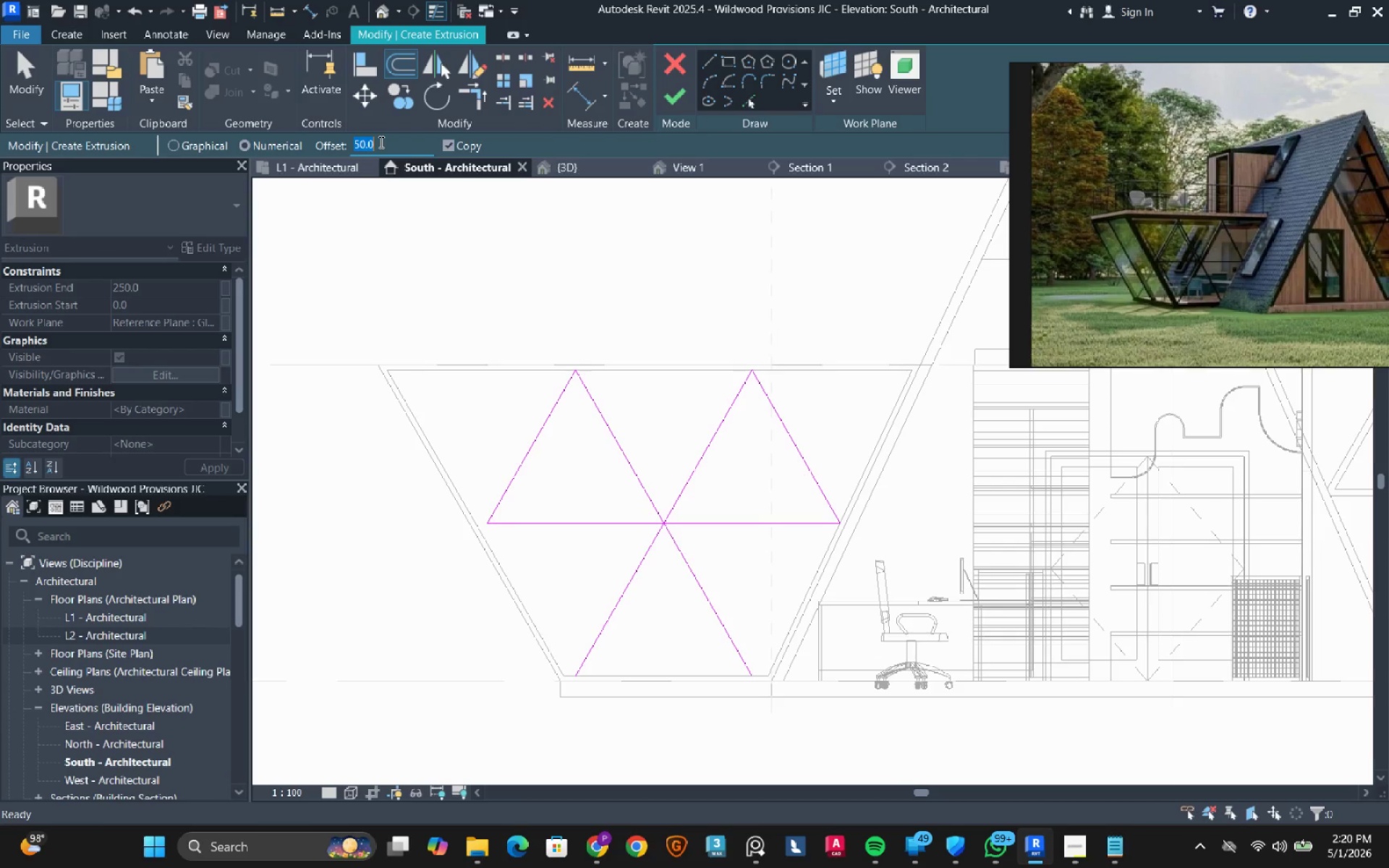 
key(Numpad2)
 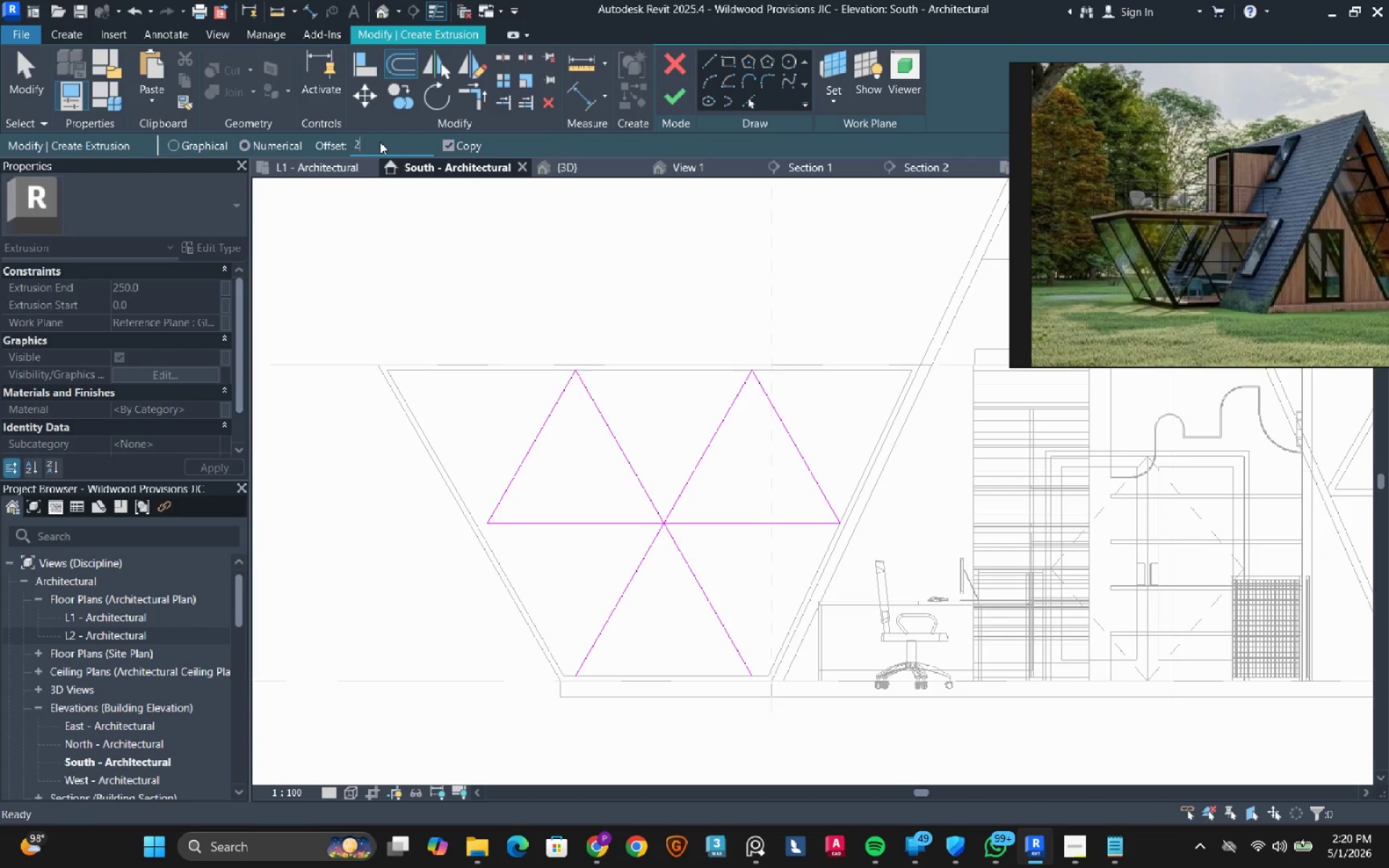 
key(Numpad5)
 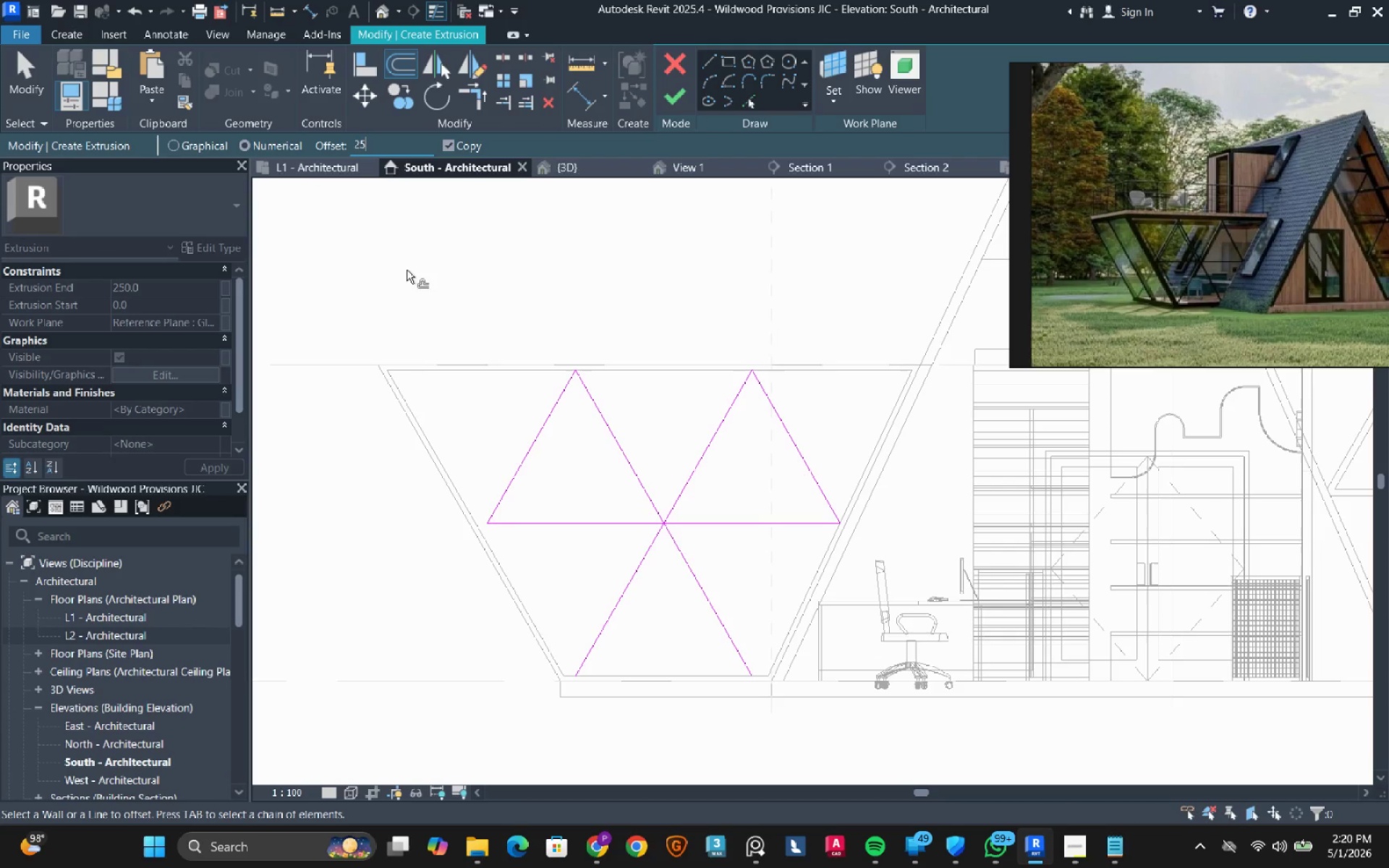 
left_click_drag(start_coordinate=[407, 274], to_coordinate=[407, 278])
 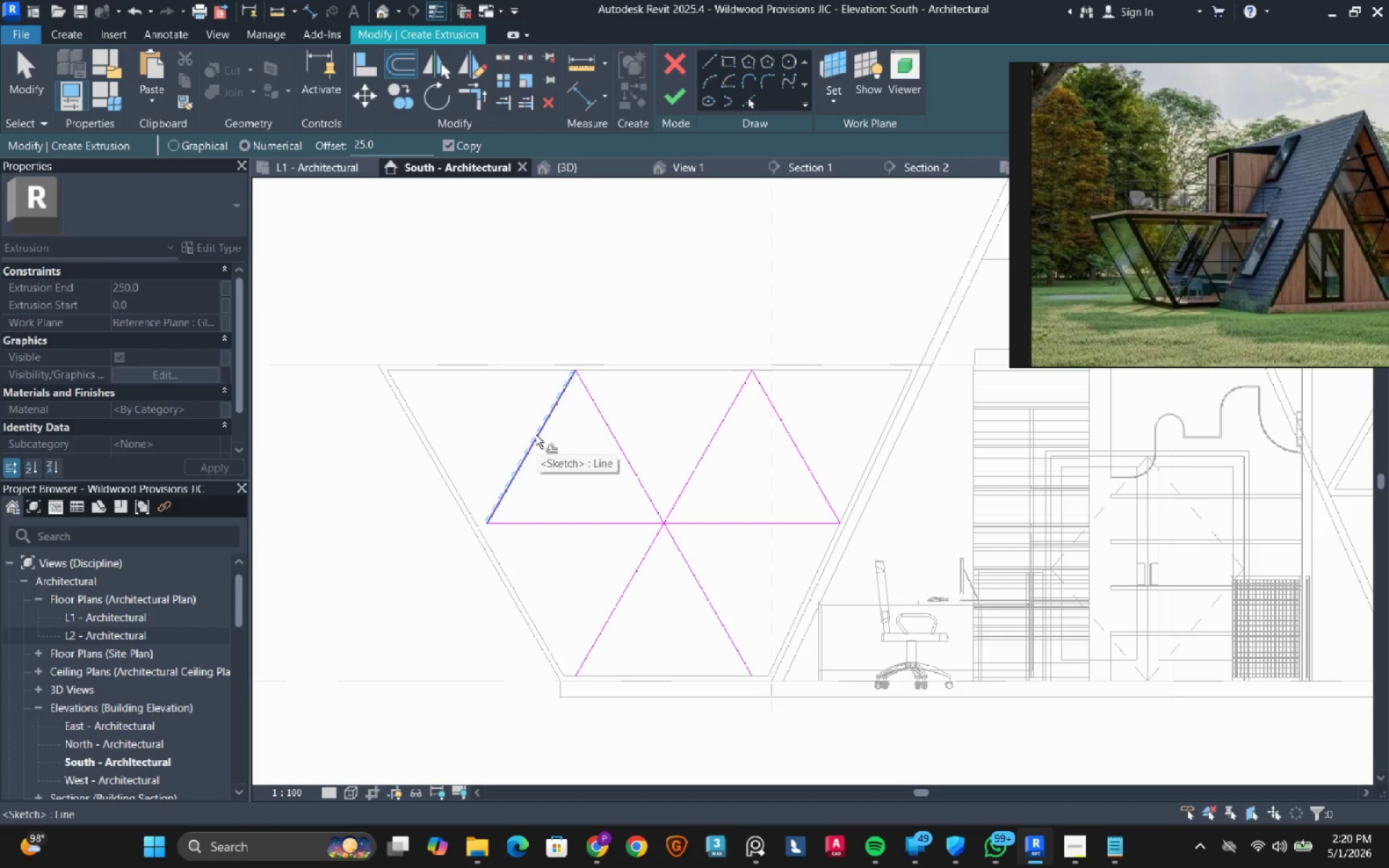 
key(Tab)
 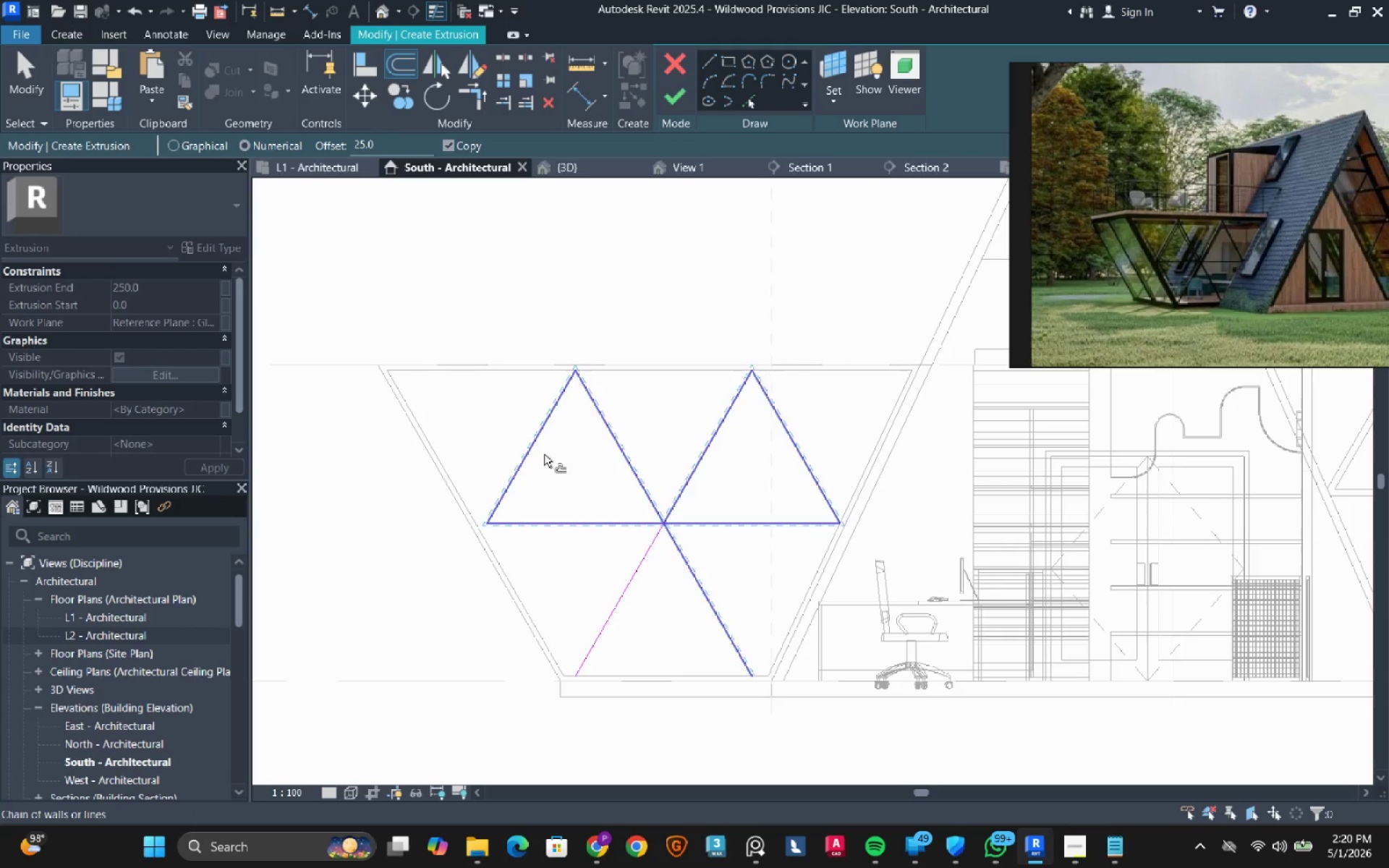 
left_click([552, 486])
 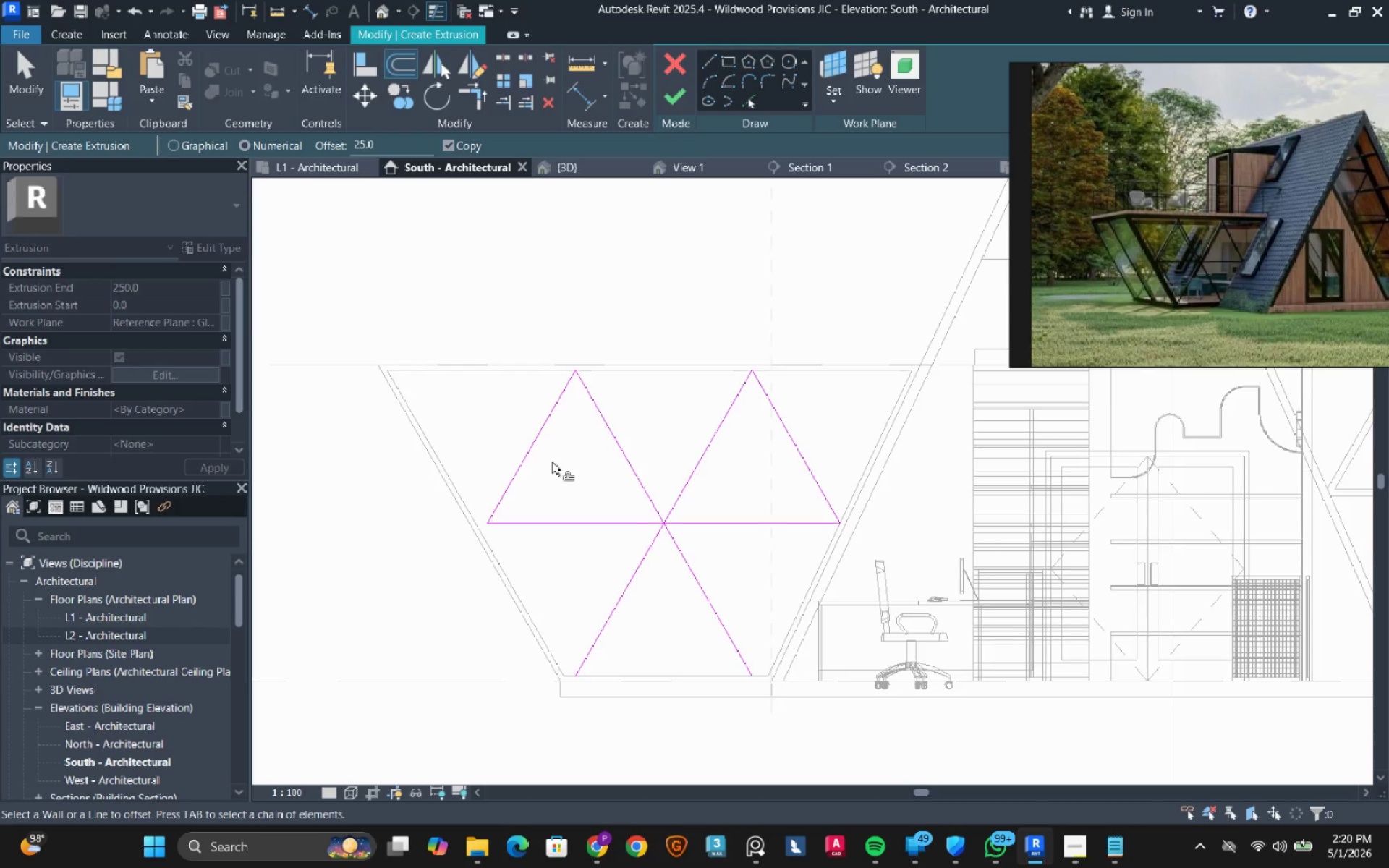 
scroll: coordinate [541, 368], scroll_direction: up, amount: 7.0
 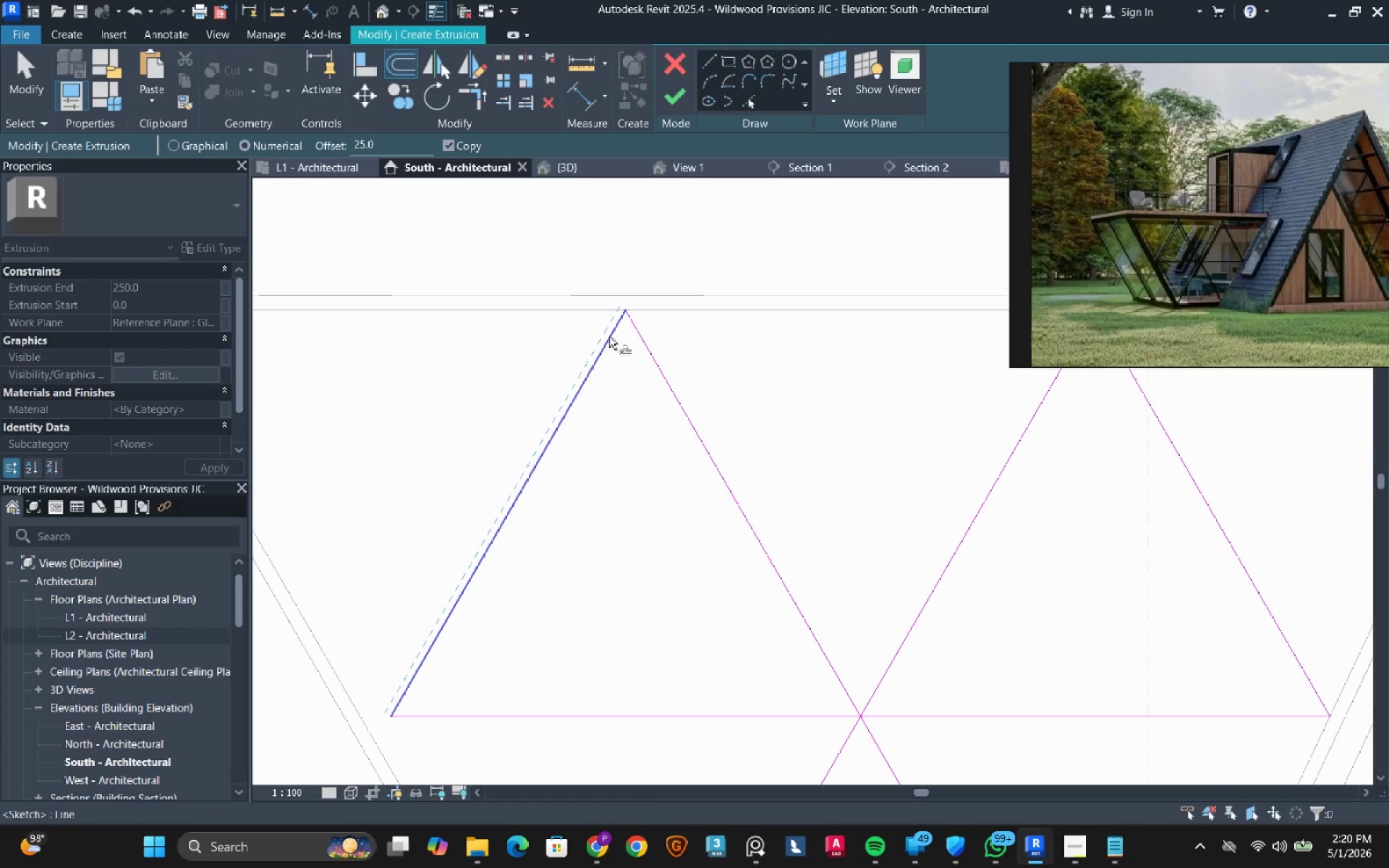 
left_click([609, 336])
 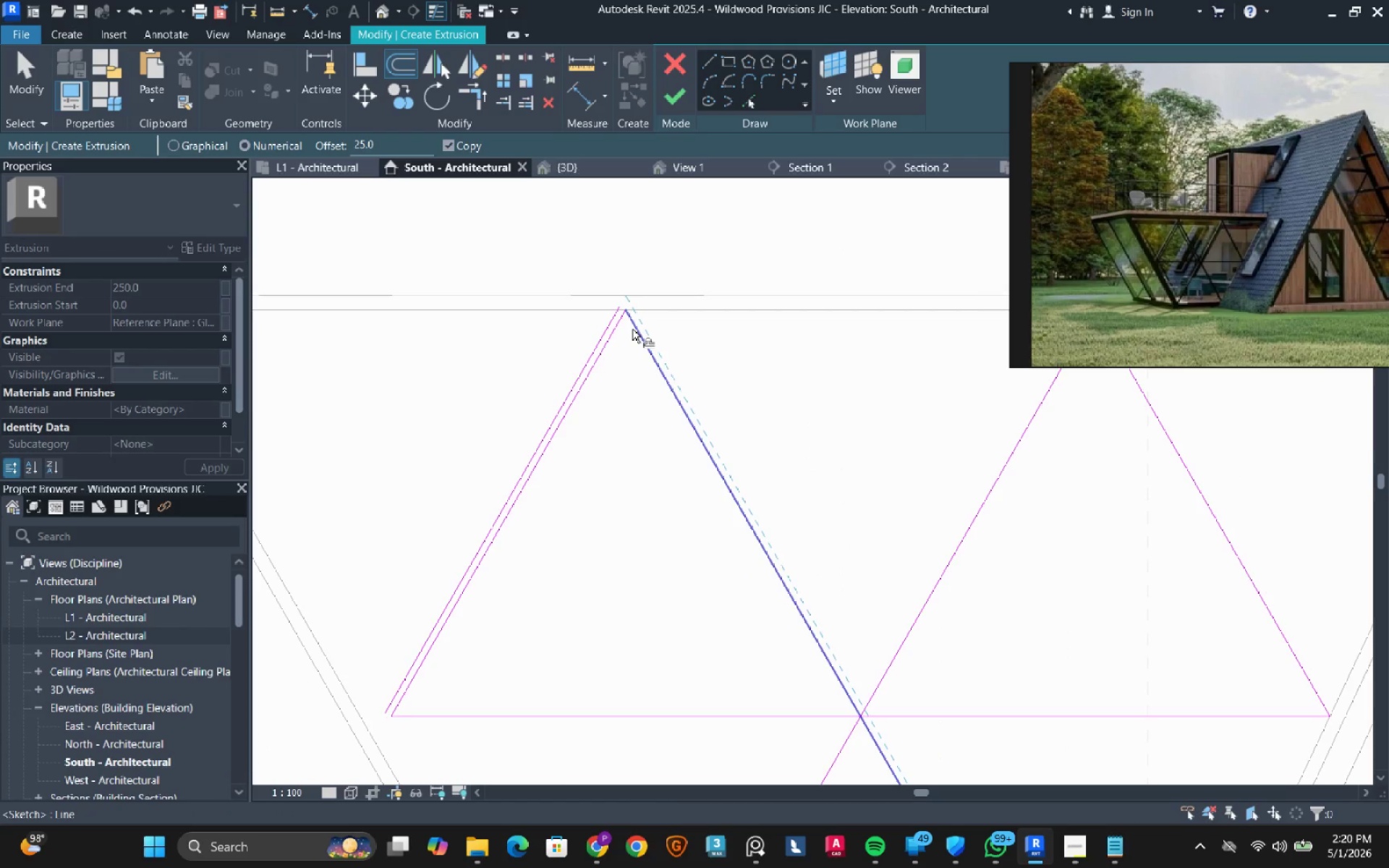 
left_click([632, 329])
 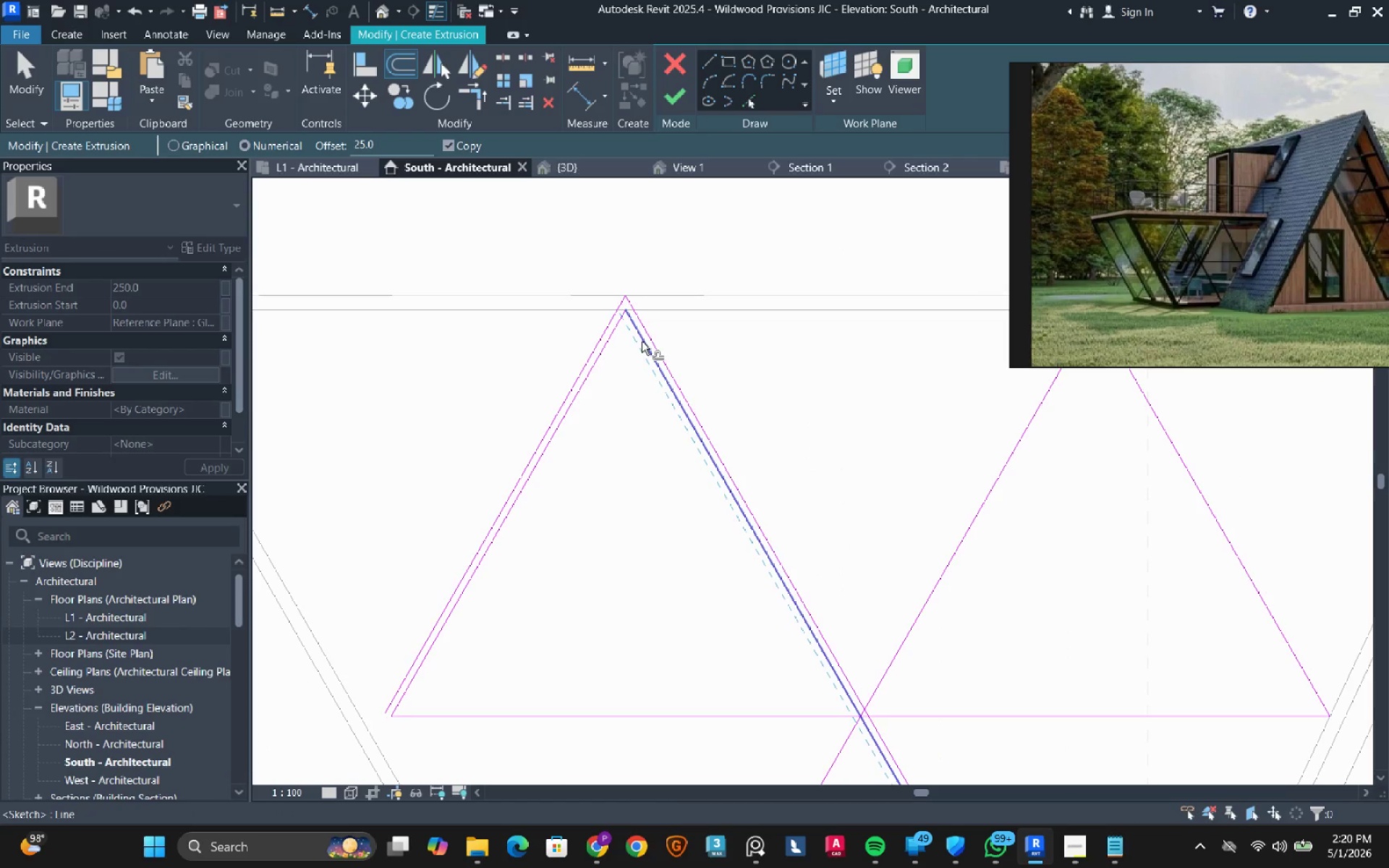 
left_click([642, 341])
 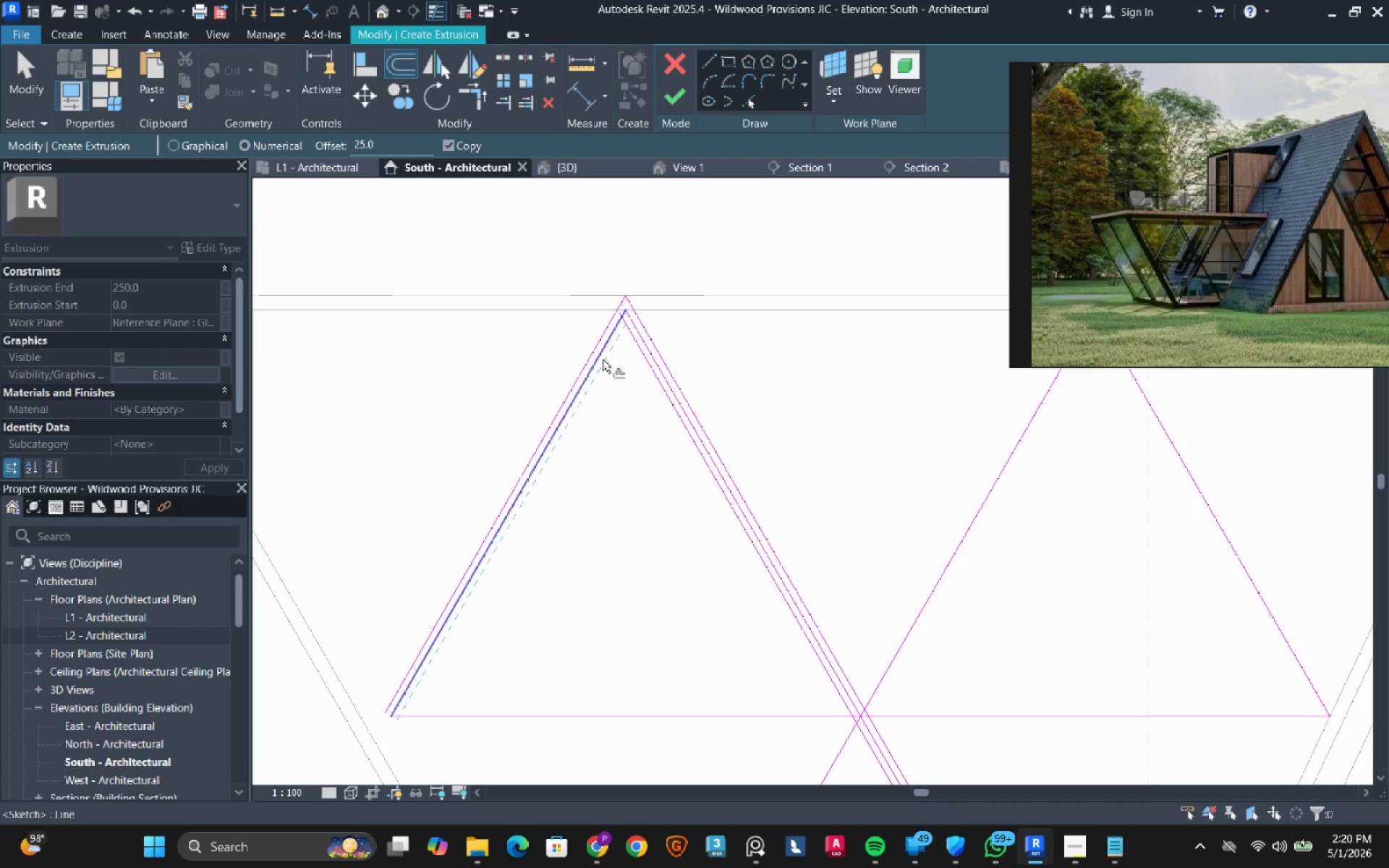 
left_click([603, 359])
 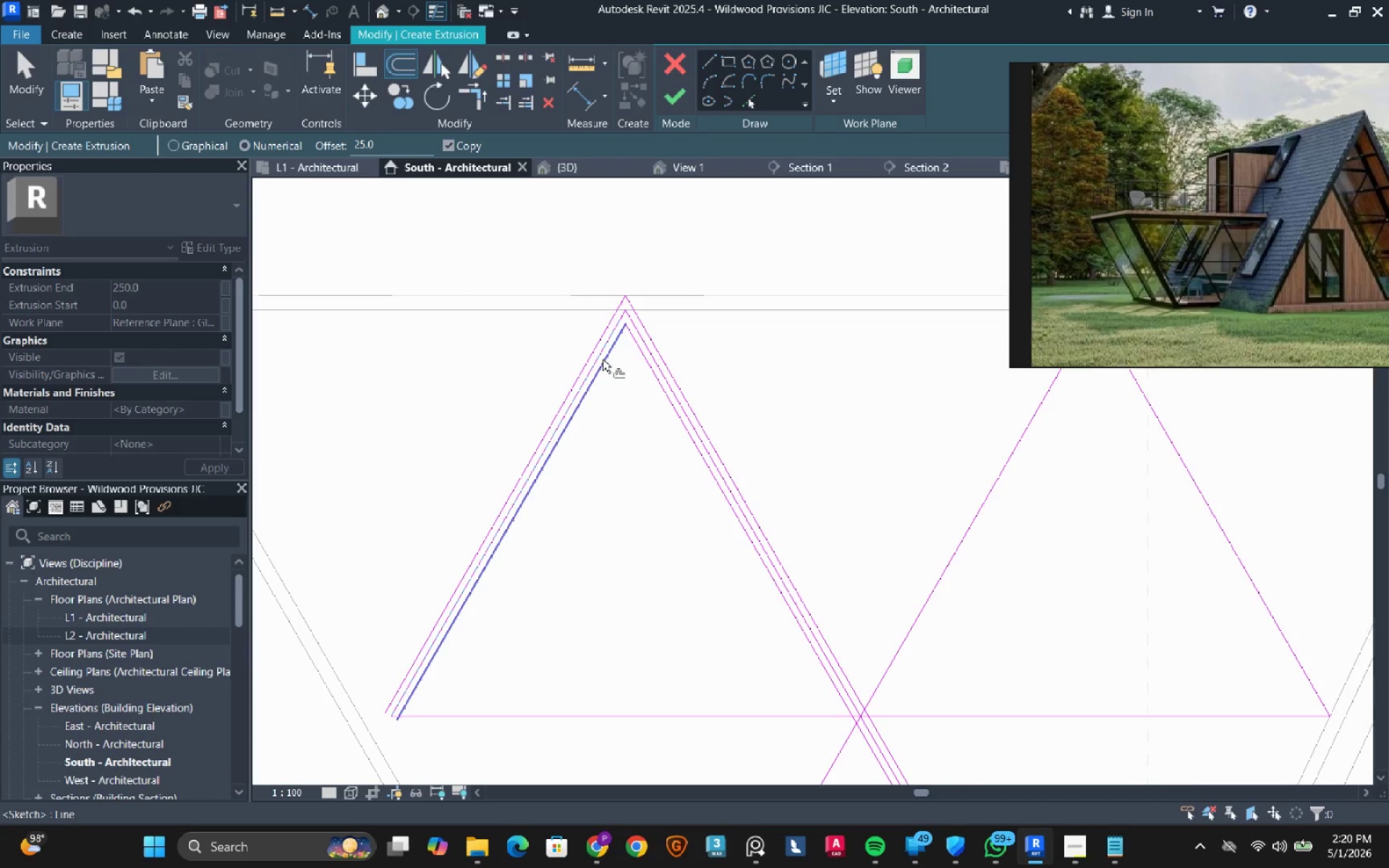 
scroll: coordinate [600, 363], scroll_direction: down, amount: 2.0
 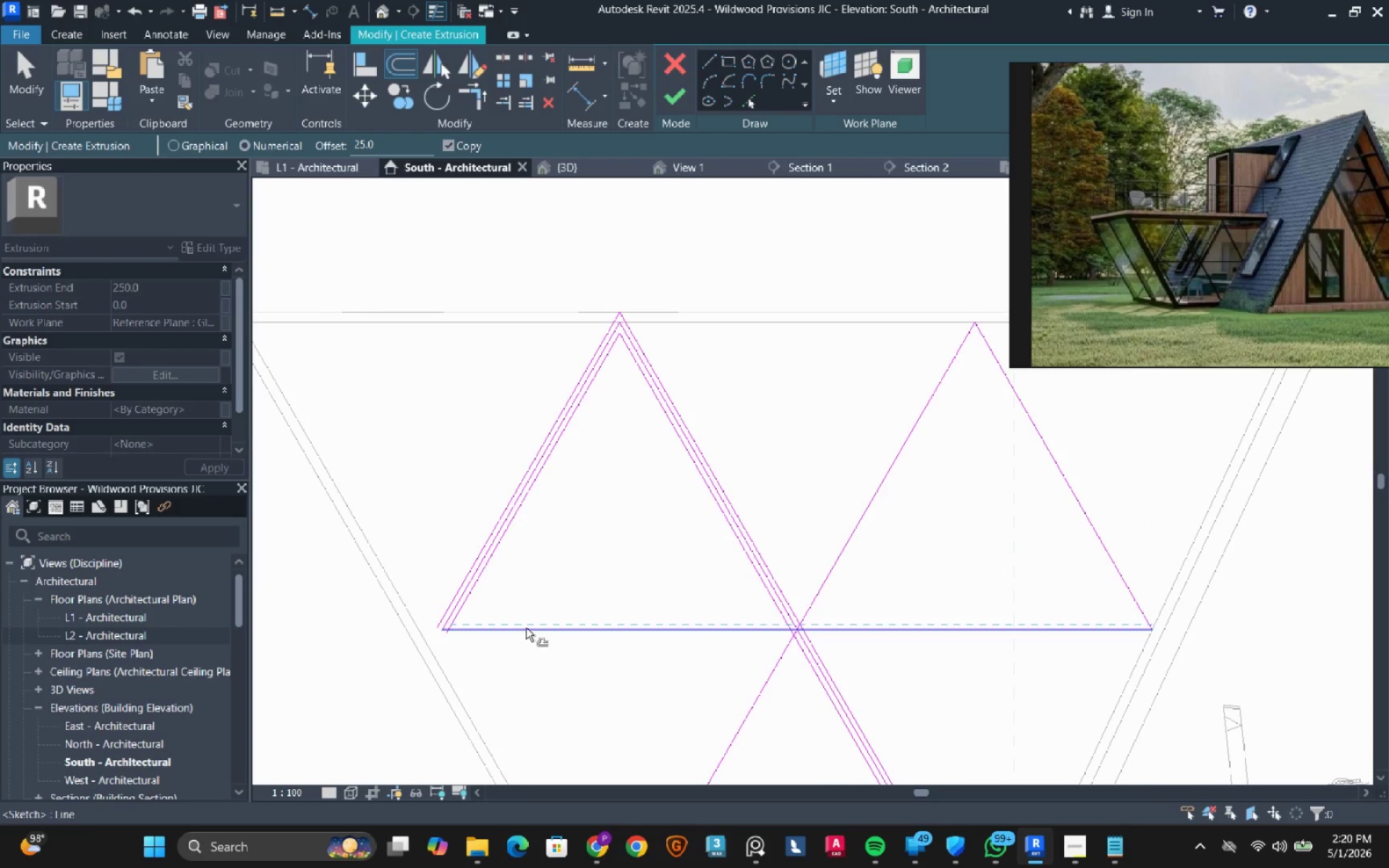 
left_click([526, 627])
 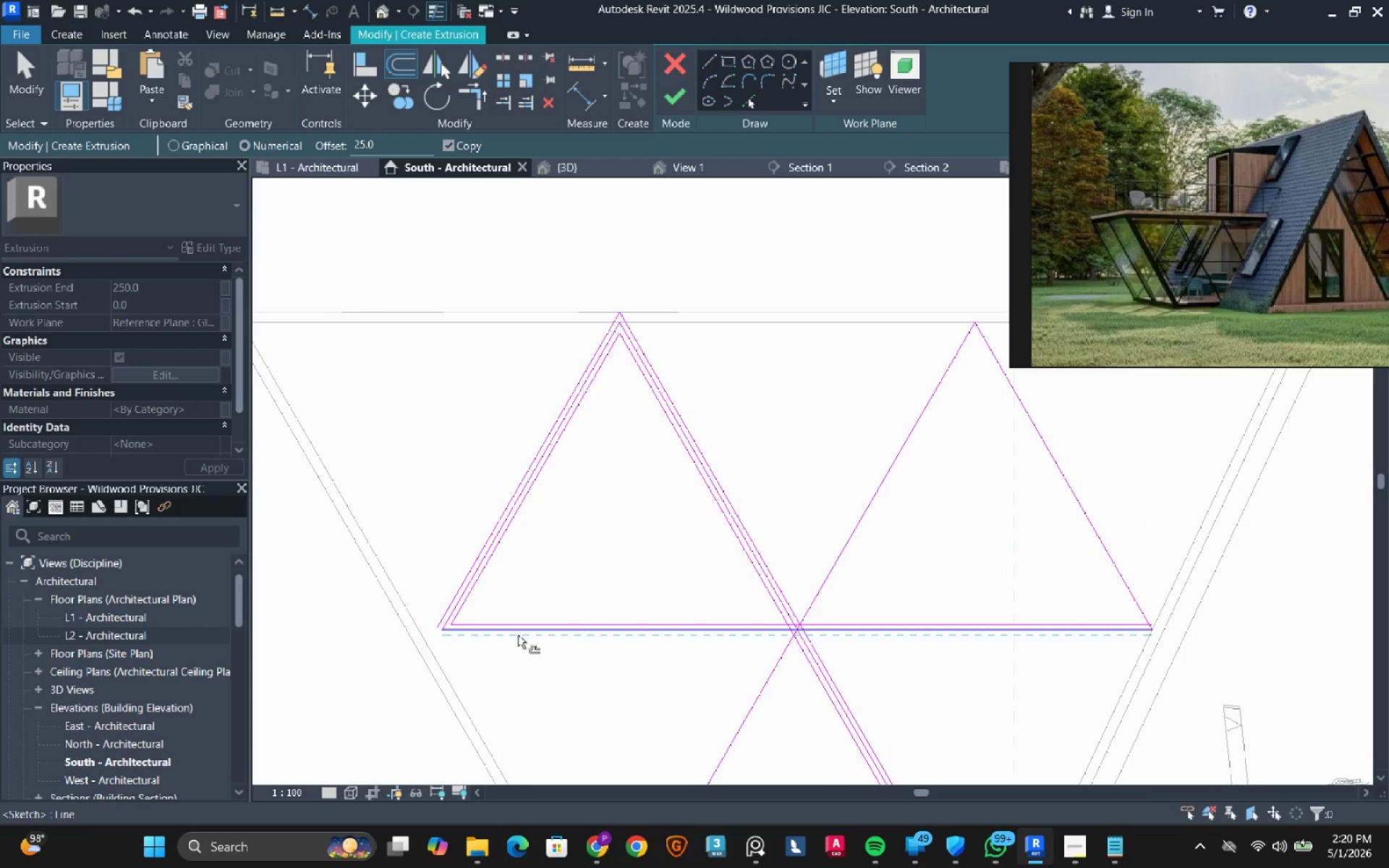 
left_click([518, 635])
 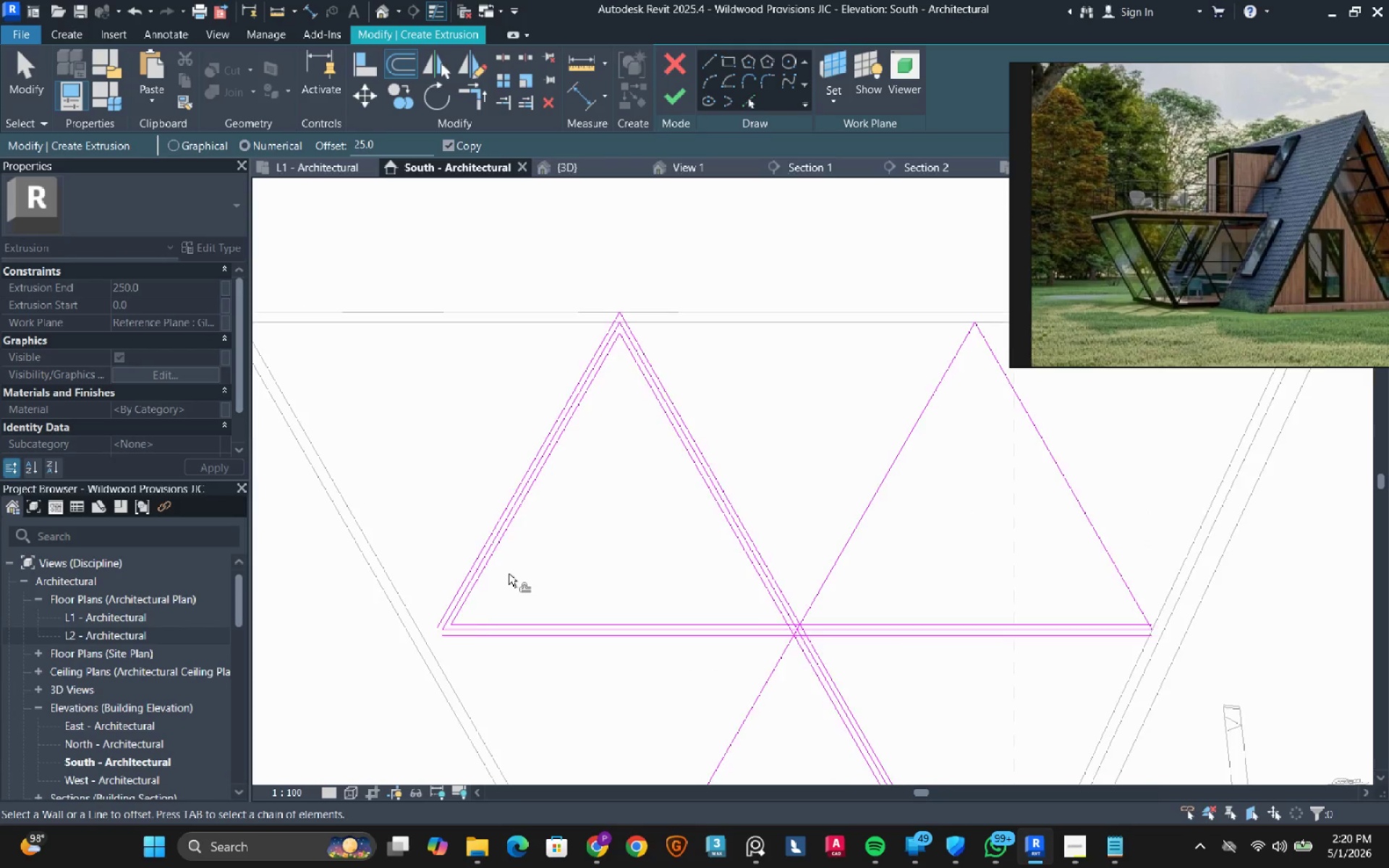 
scroll: coordinate [507, 573], scroll_direction: down, amount: 3.0
 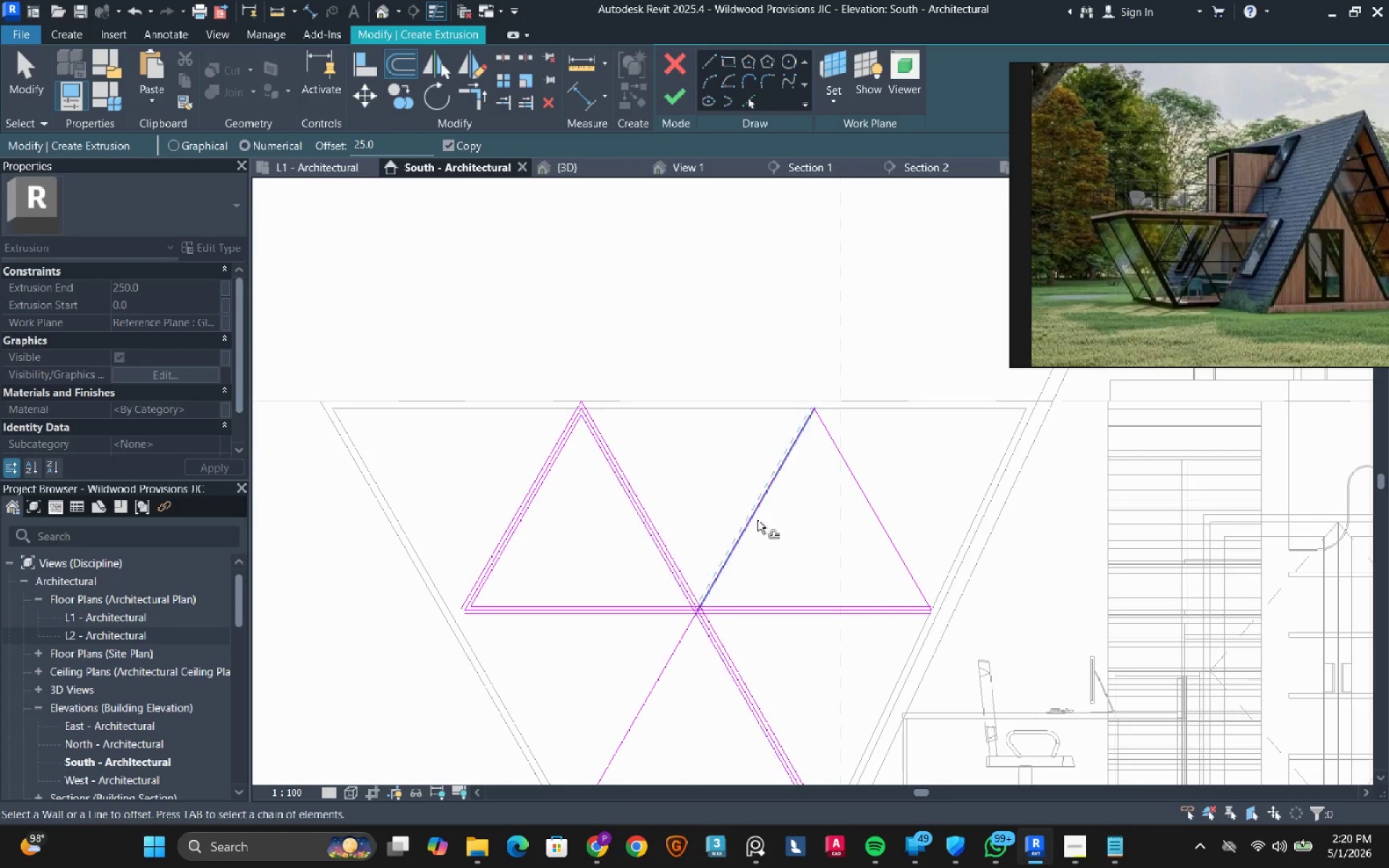 
scroll: coordinate [797, 469], scroll_direction: up, amount: 2.0
 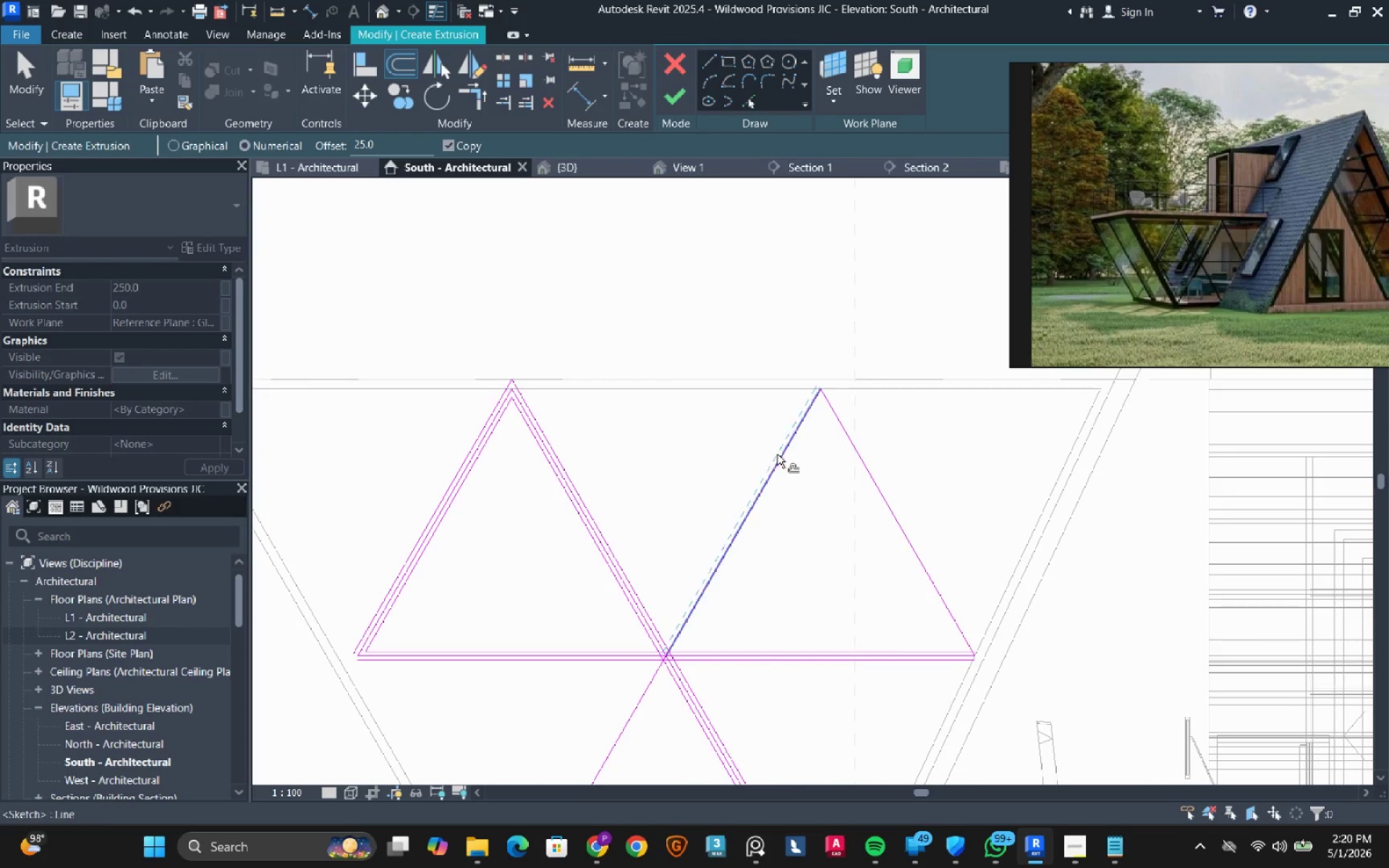 
left_click([777, 455])
 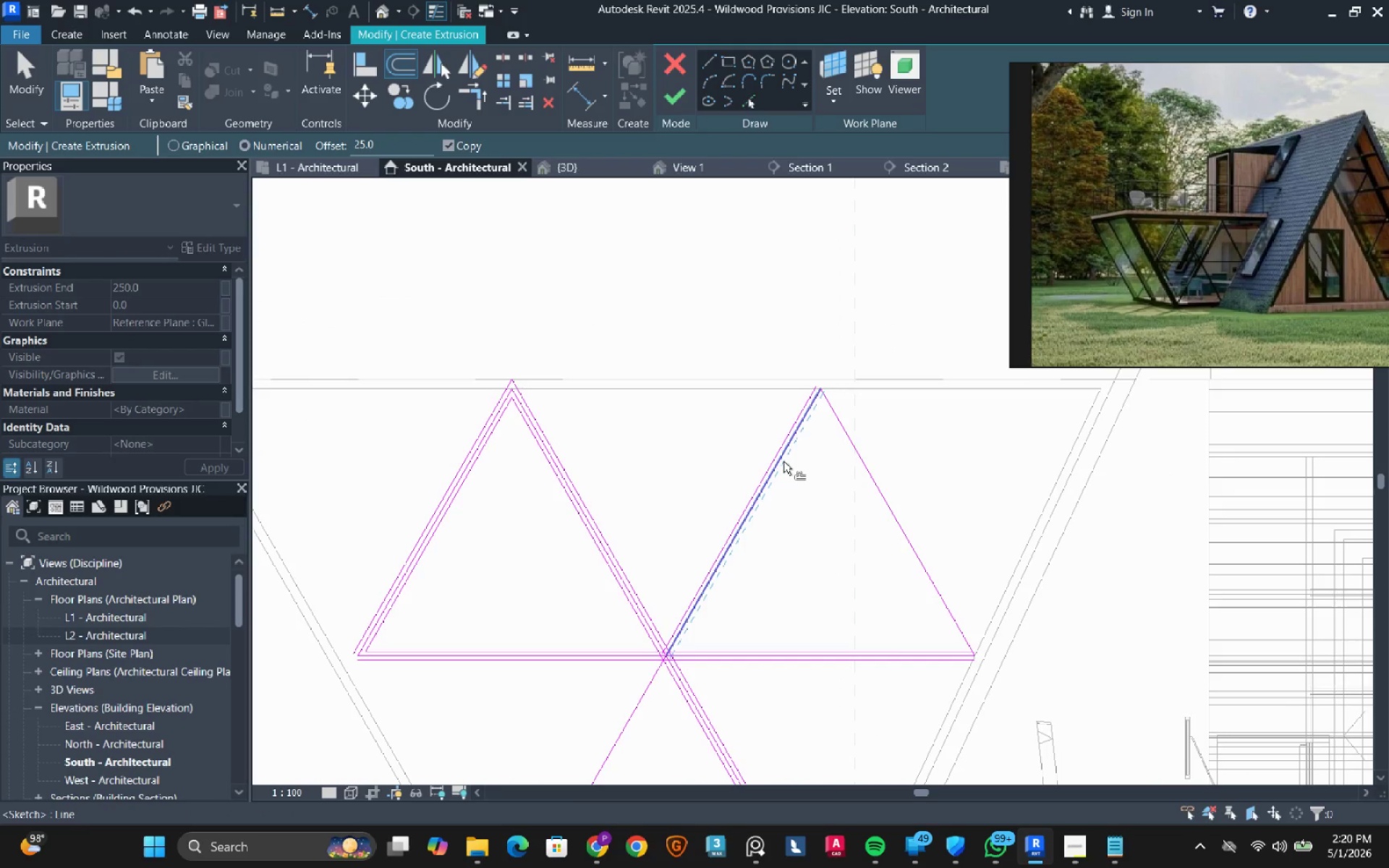 
left_click([783, 461])
 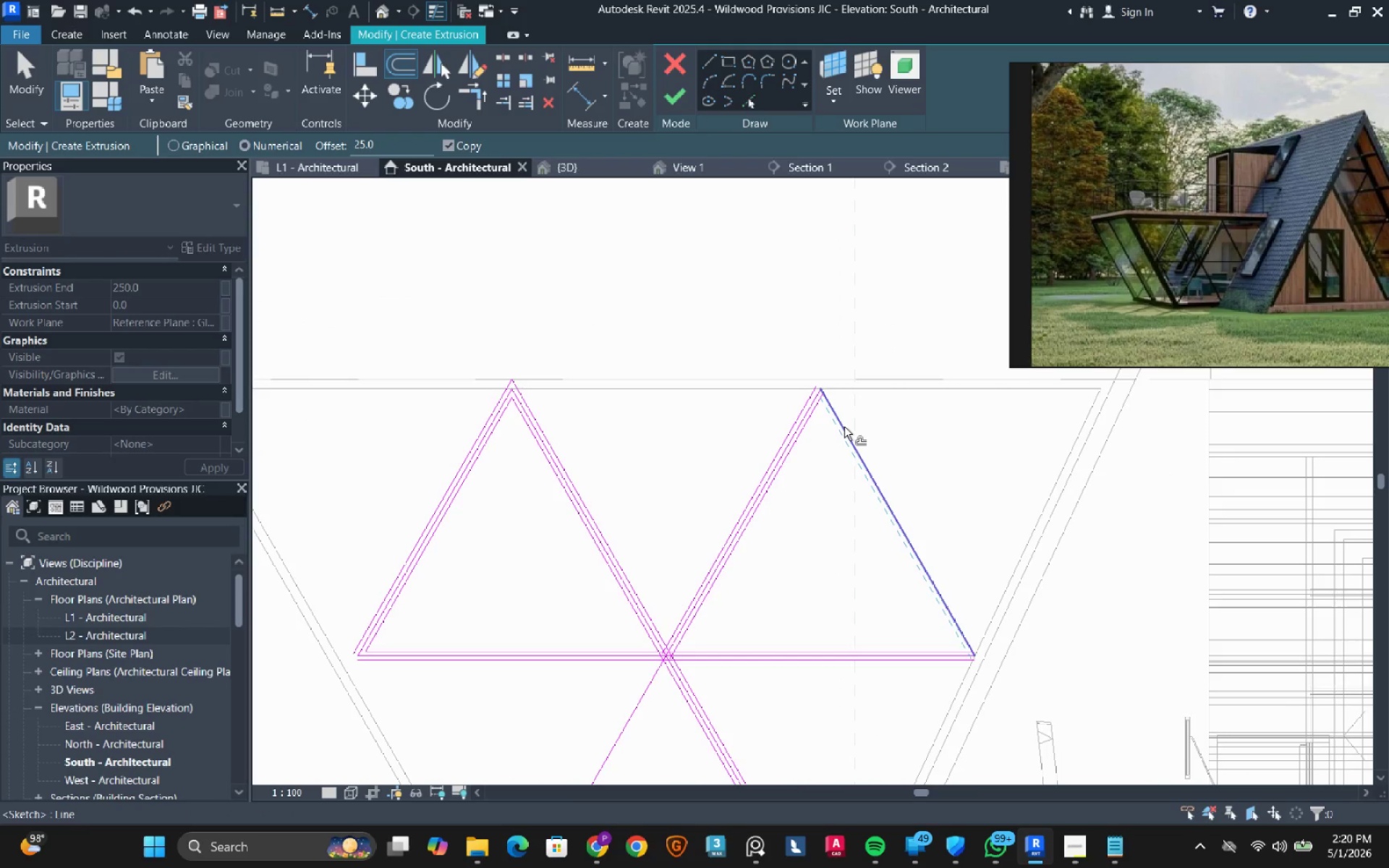 
left_click([844, 427])
 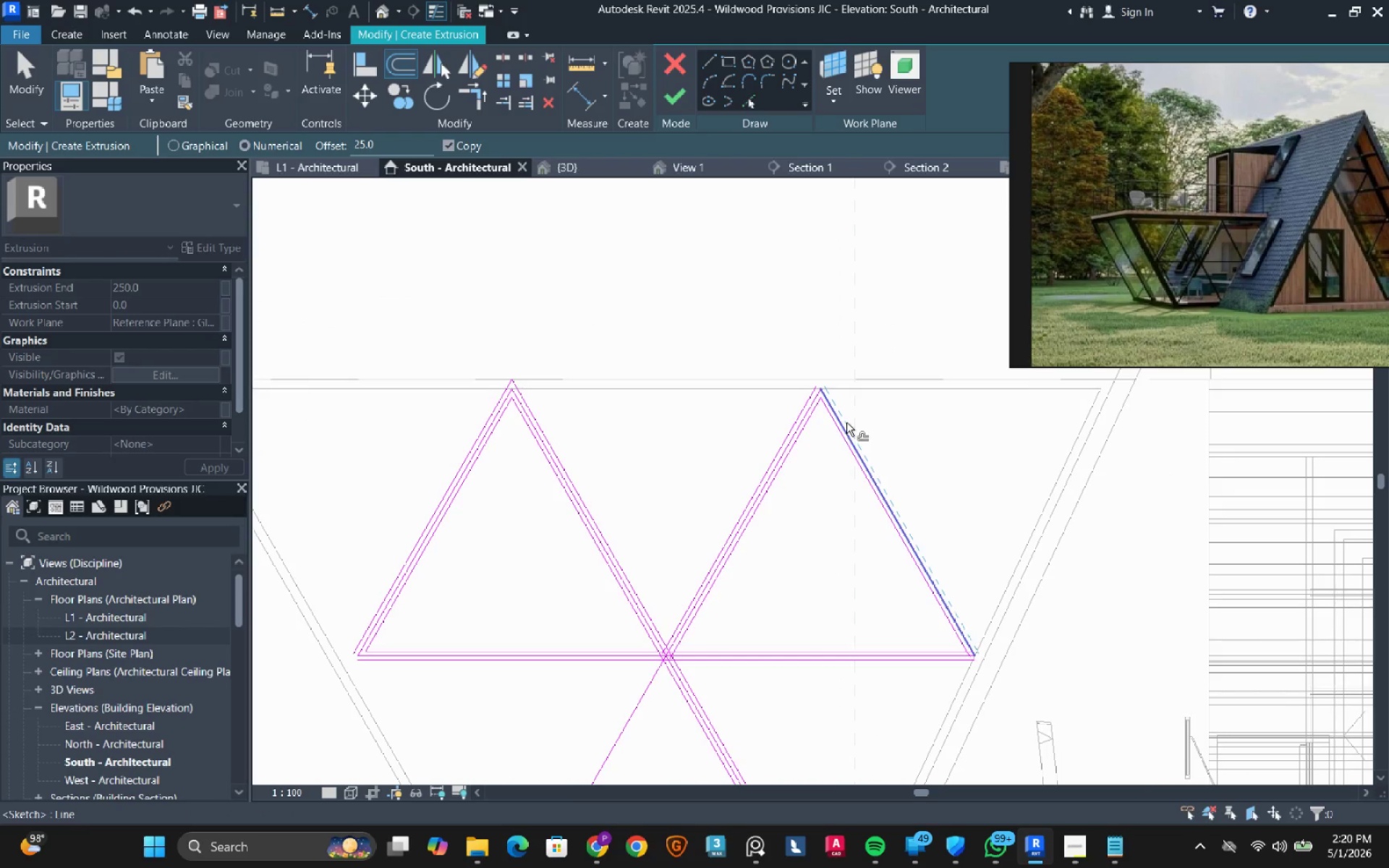 
left_click([846, 422])
 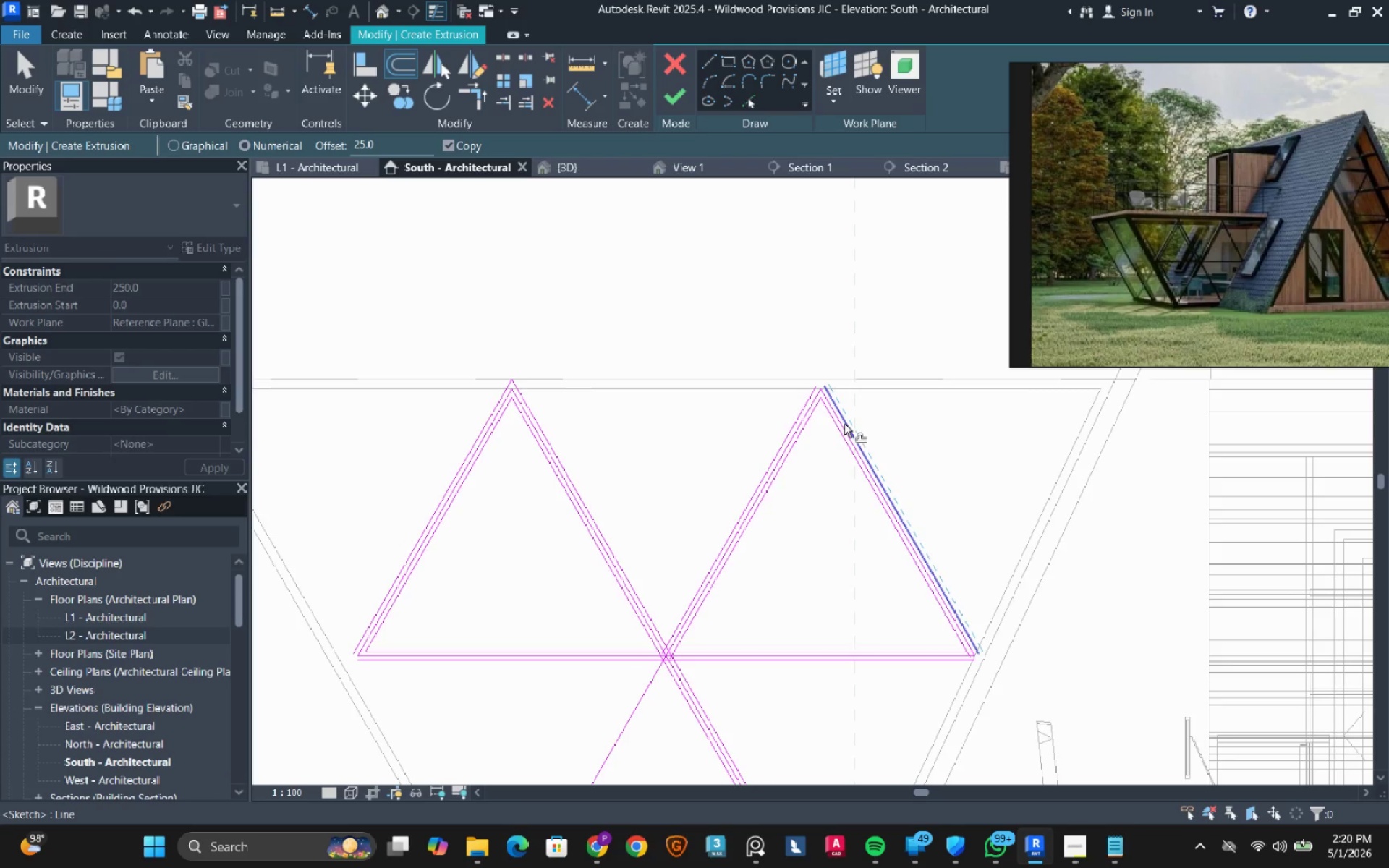 
scroll: coordinate [831, 428], scroll_direction: down, amount: 3.0
 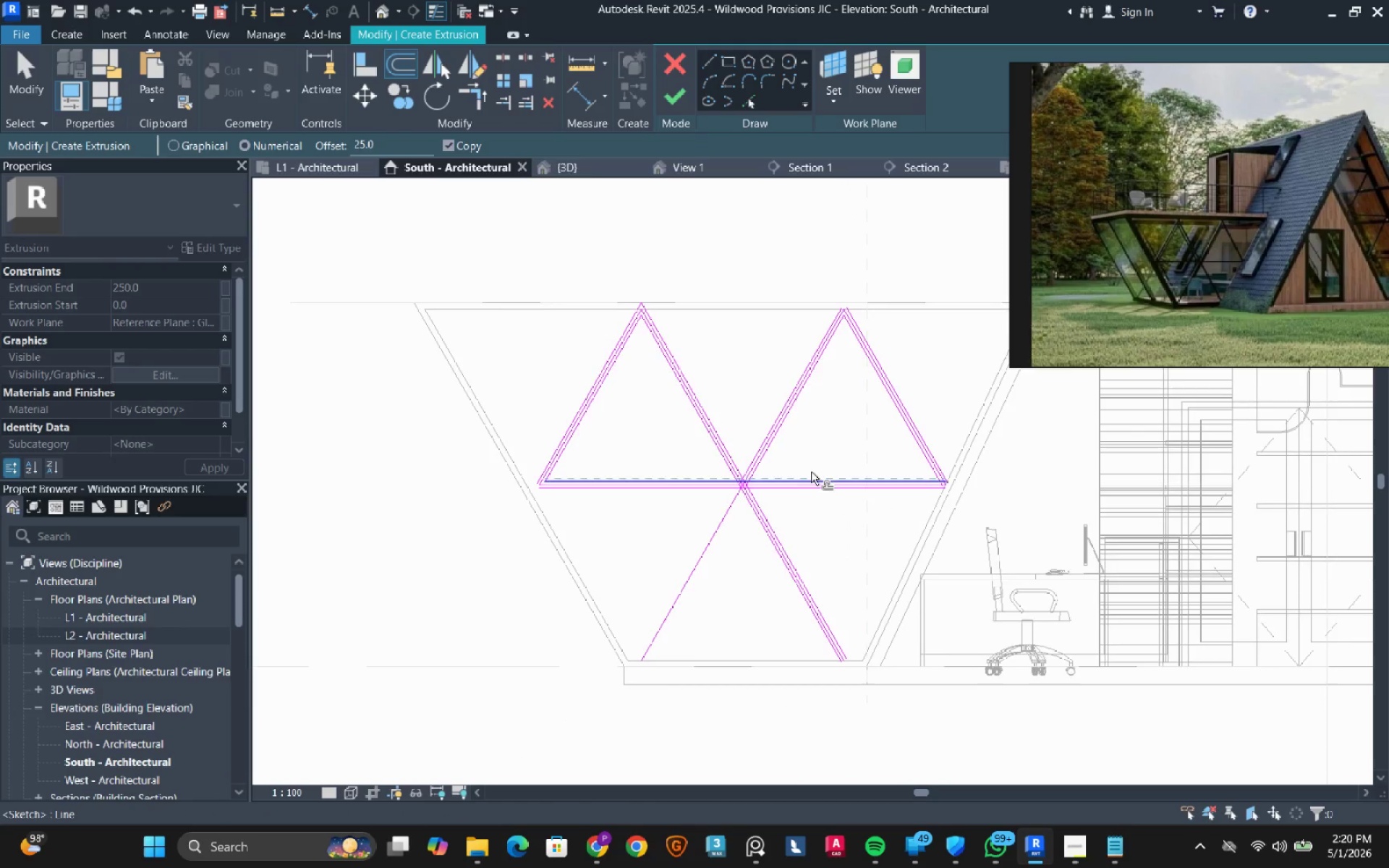 
scroll: coordinate [733, 519], scroll_direction: up, amount: 4.0
 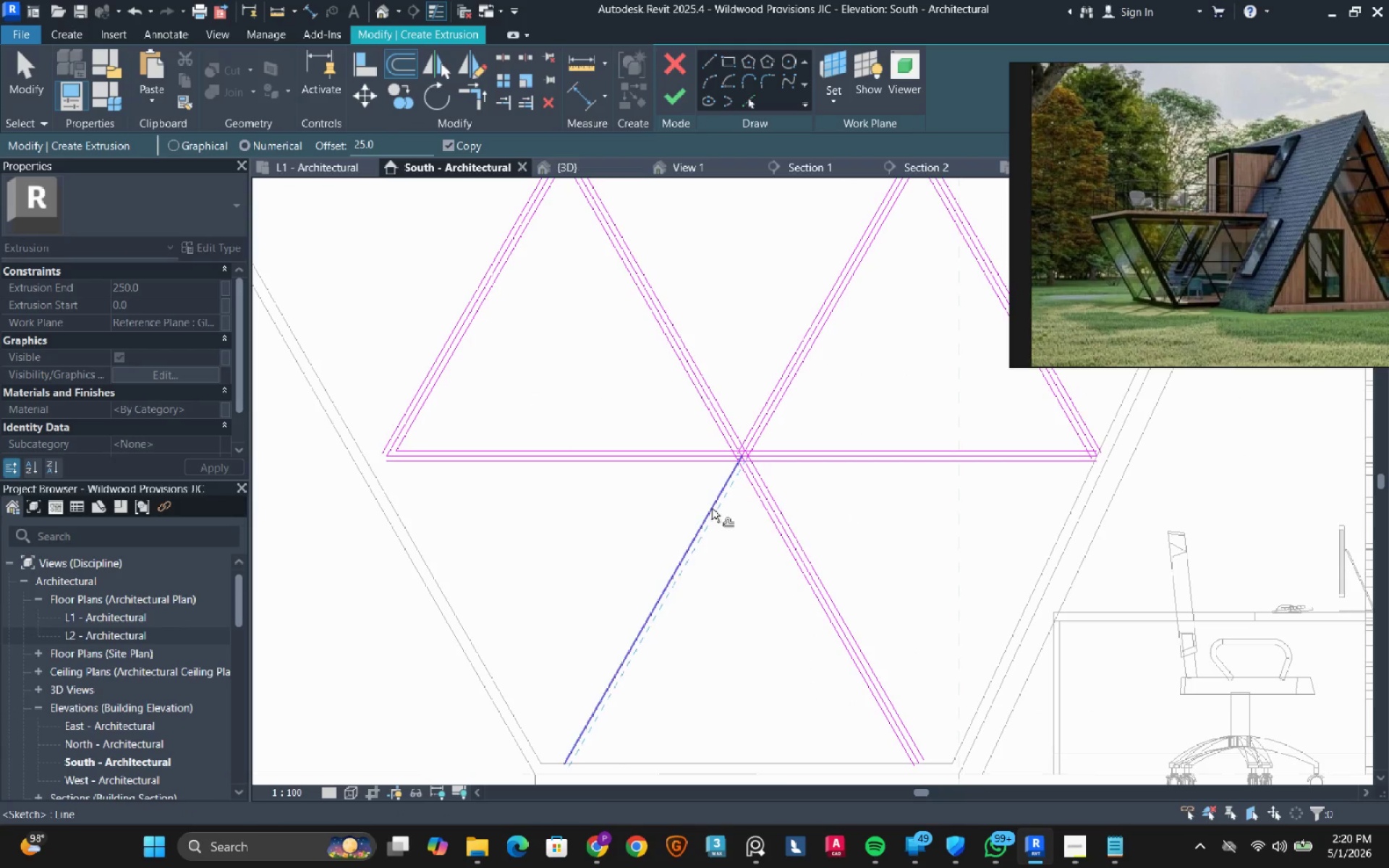 
left_click([712, 509])
 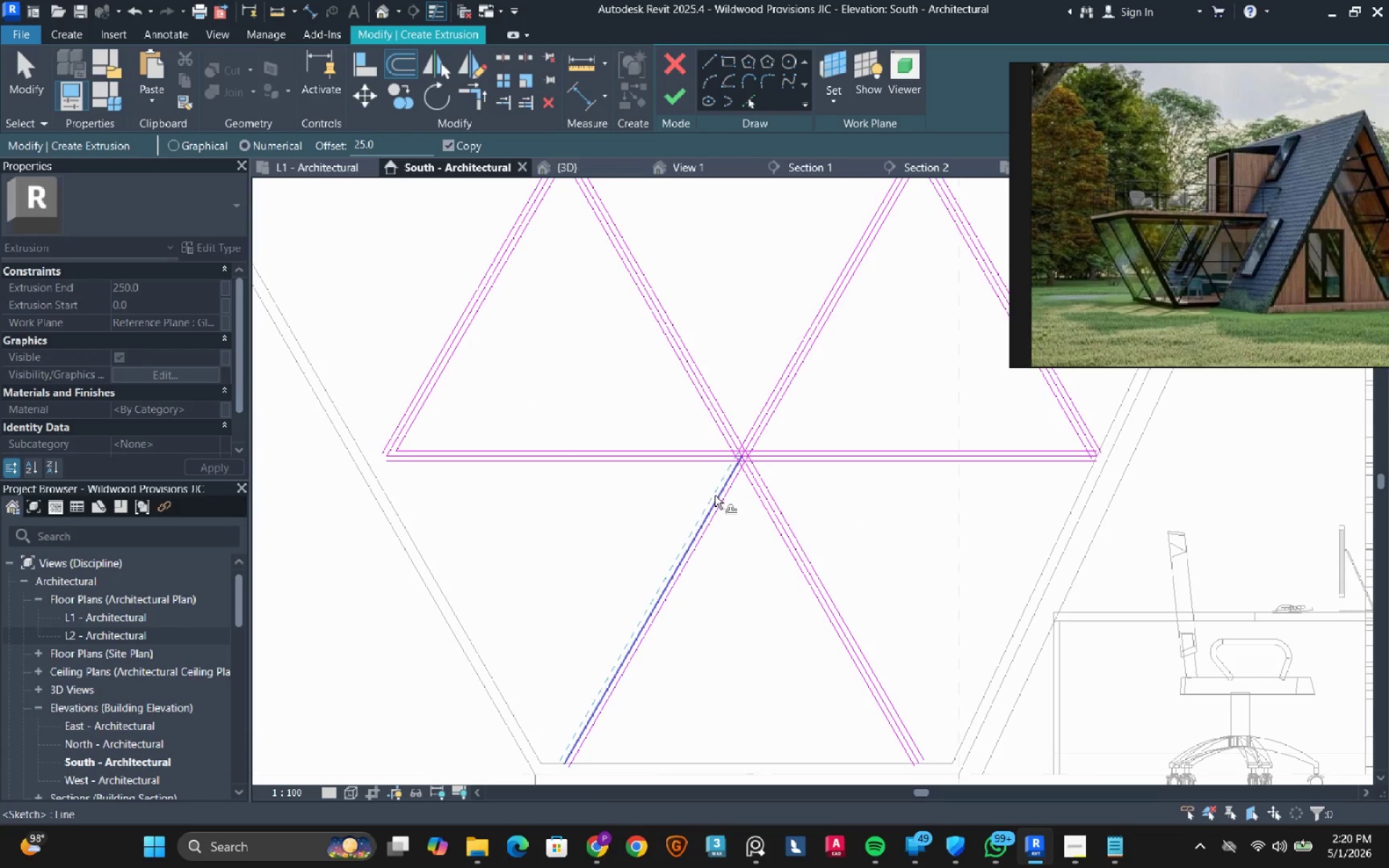 
left_click([715, 495])
 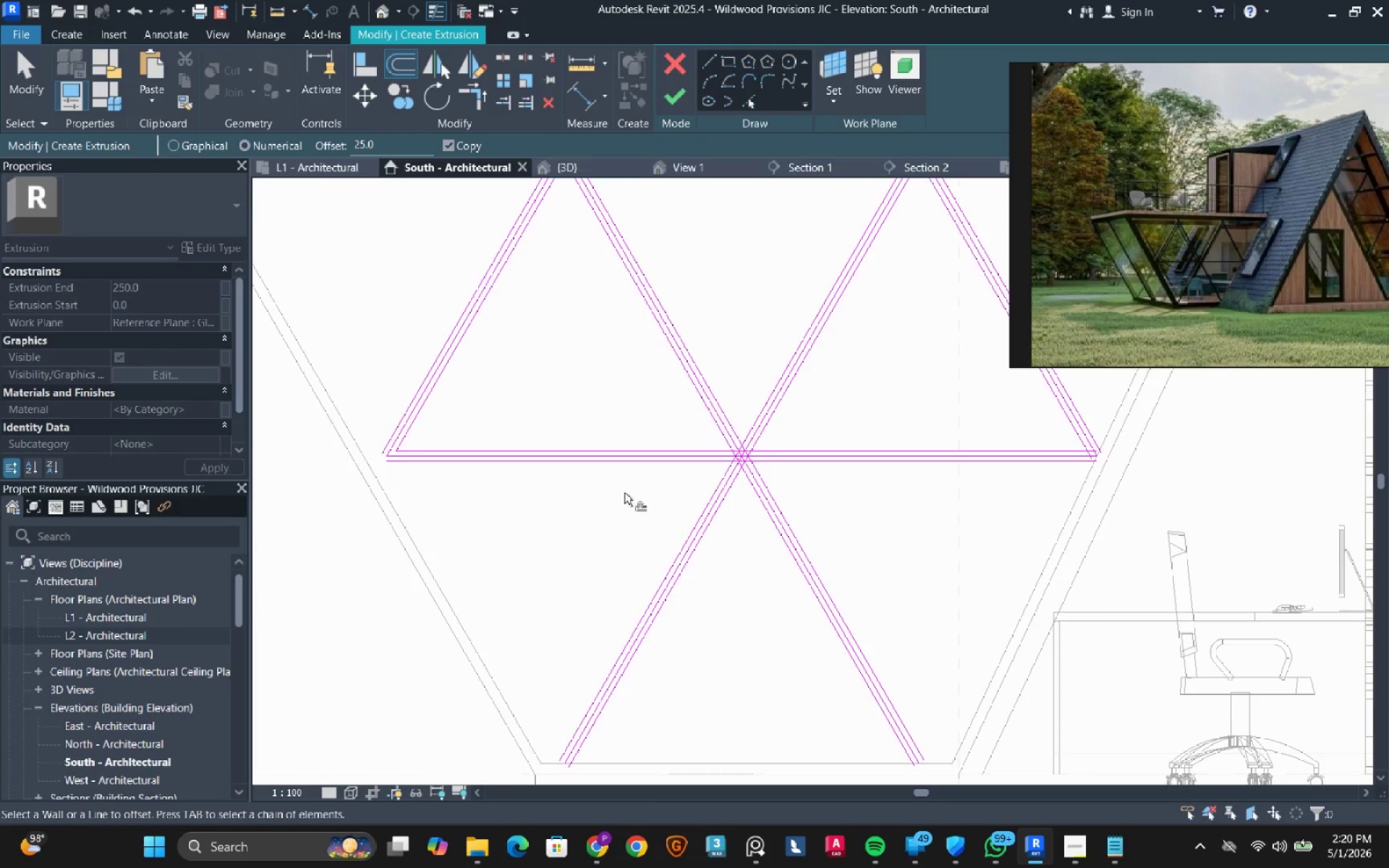 
scroll: coordinate [624, 493], scroll_direction: down, amount: 4.0
 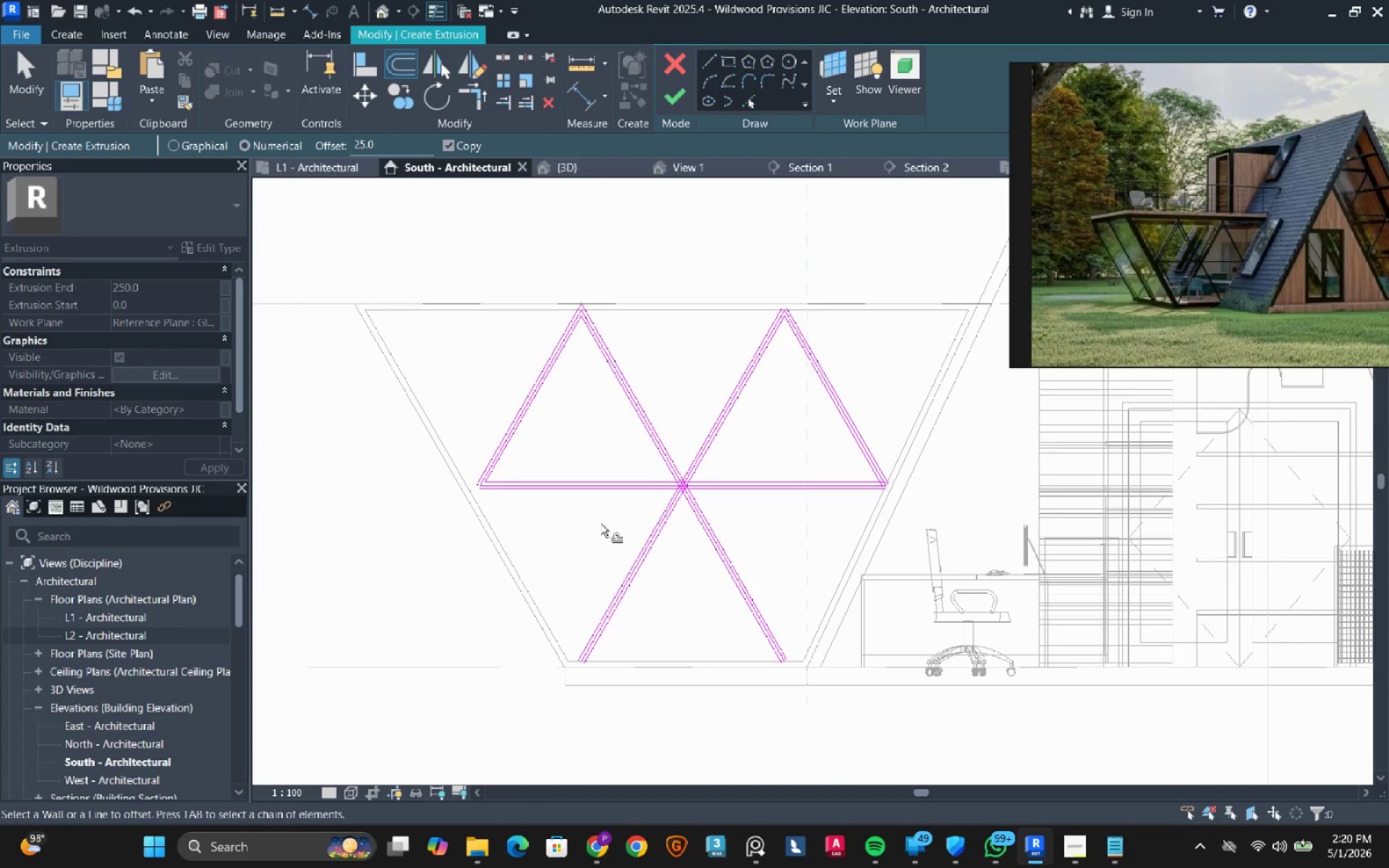 
key(Escape)
 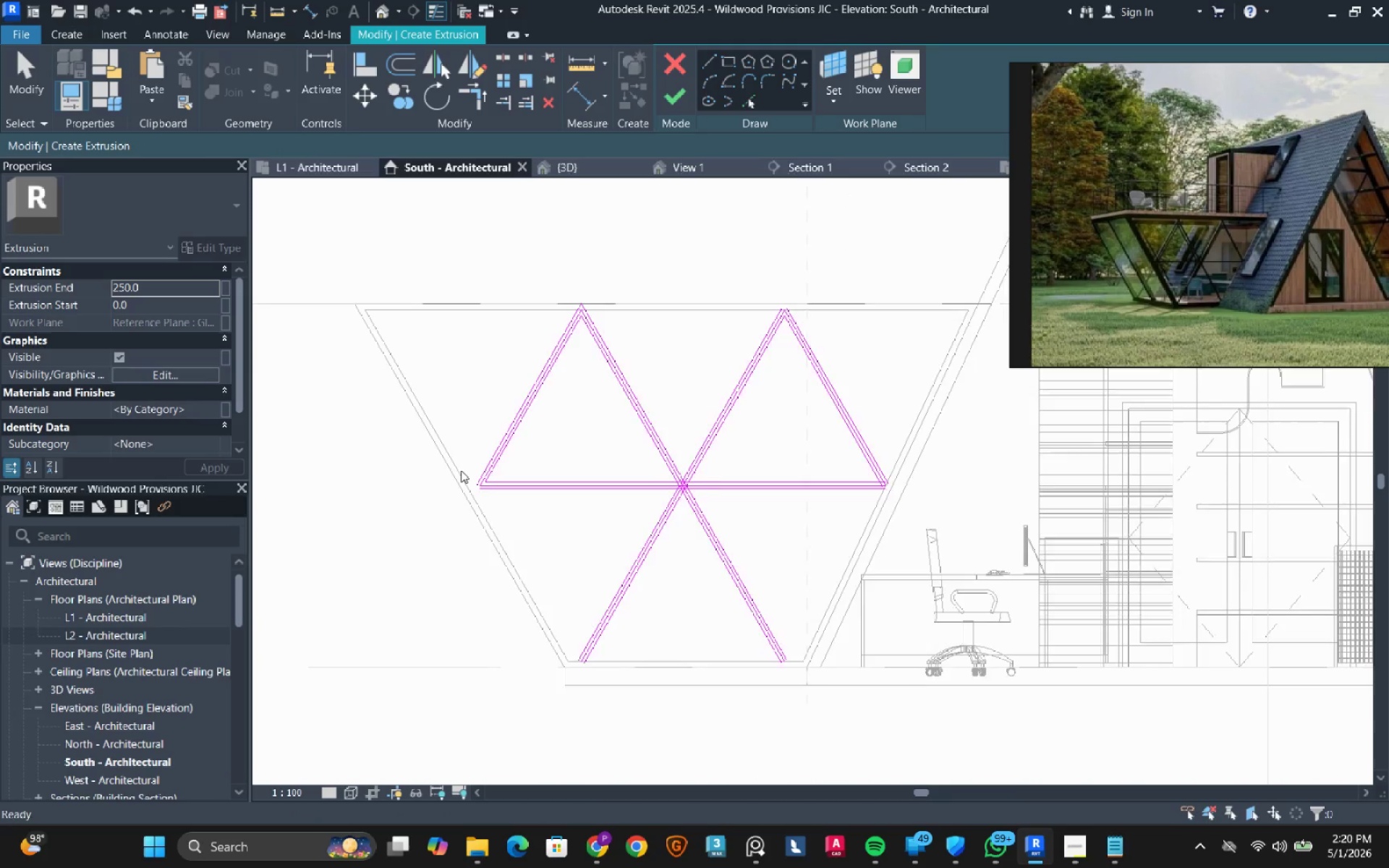 
key(Escape)
 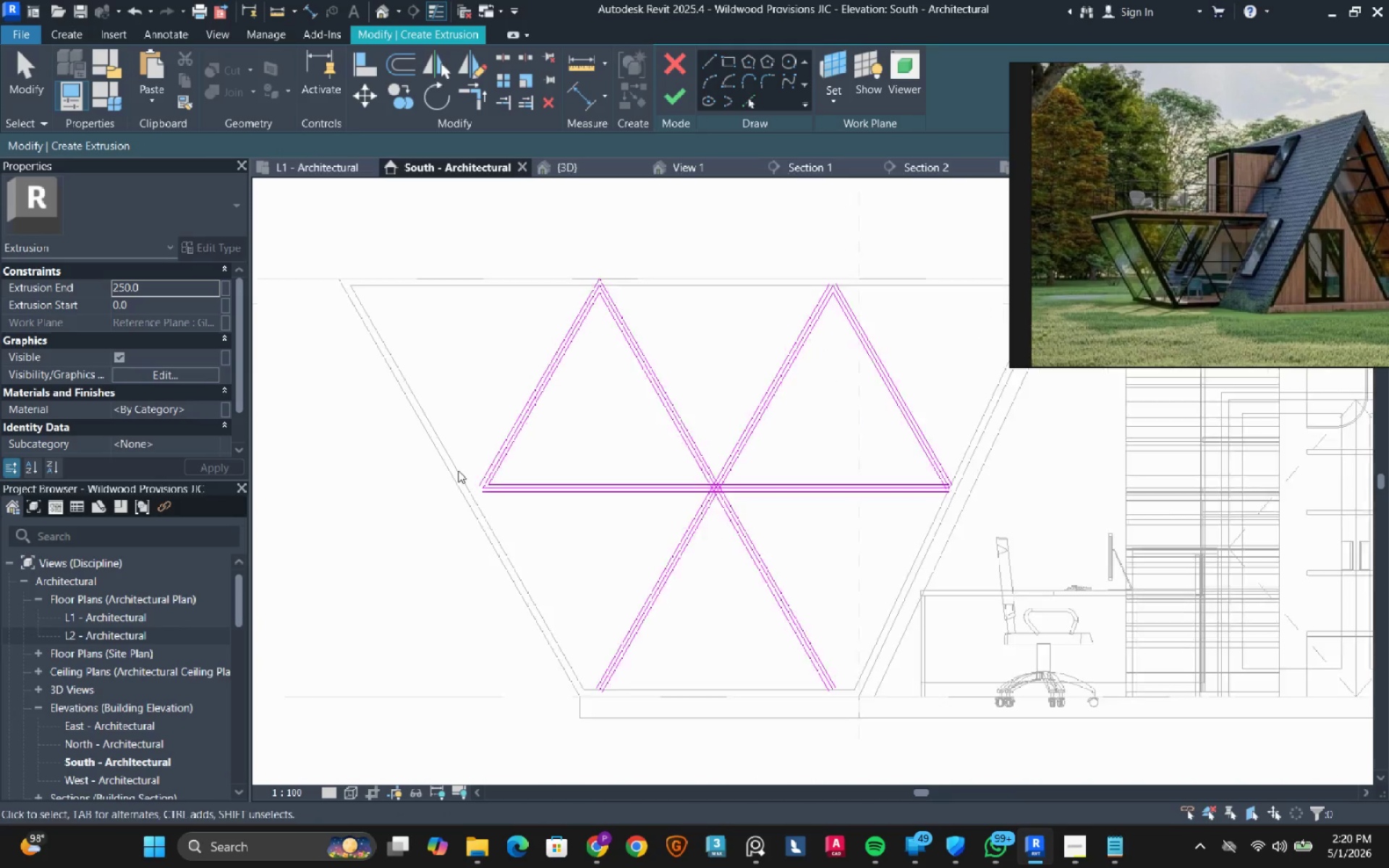 
key(Escape)
 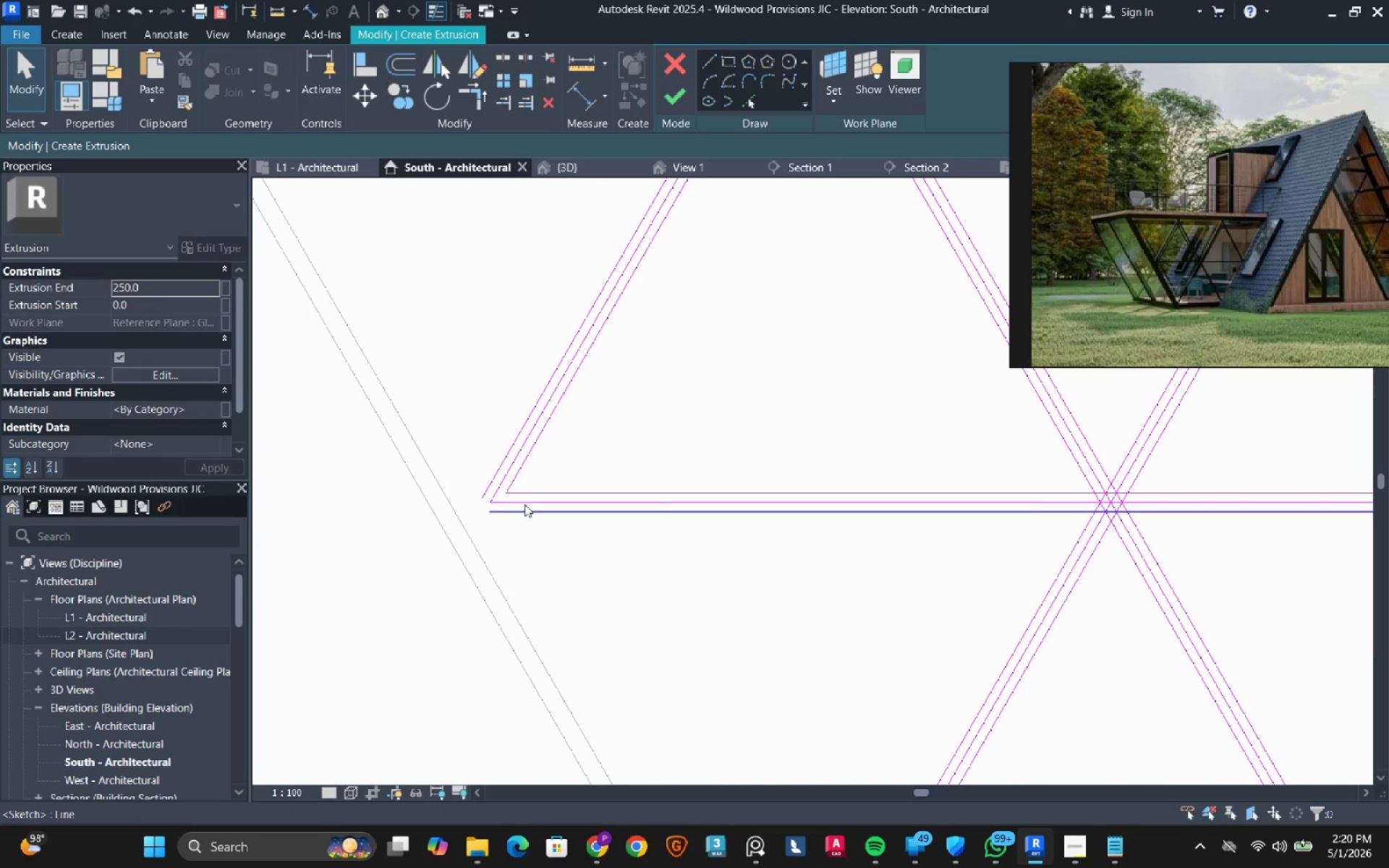 
scroll: coordinate [519, 499], scroll_direction: up, amount: 8.0
 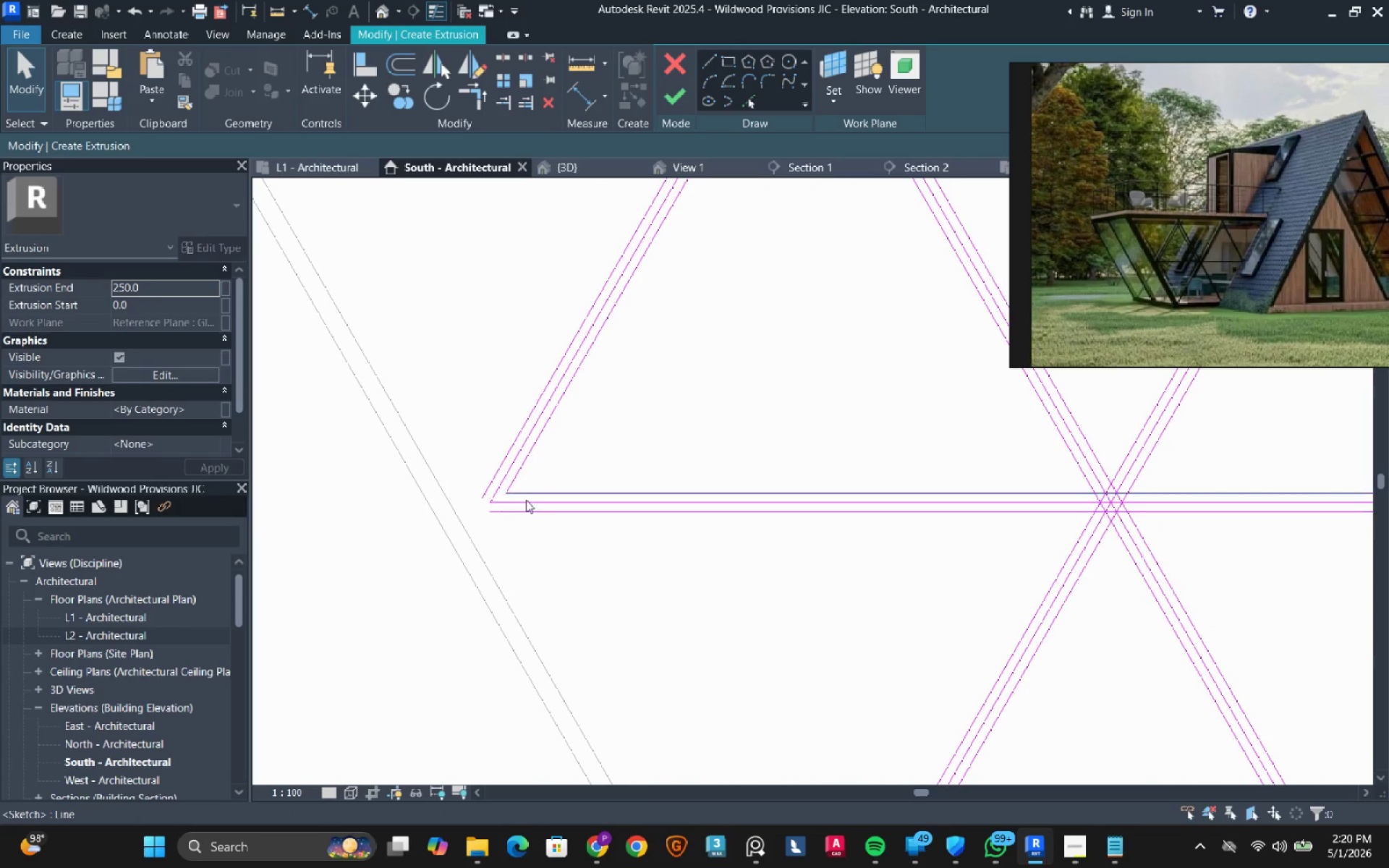 
key(Tab)
 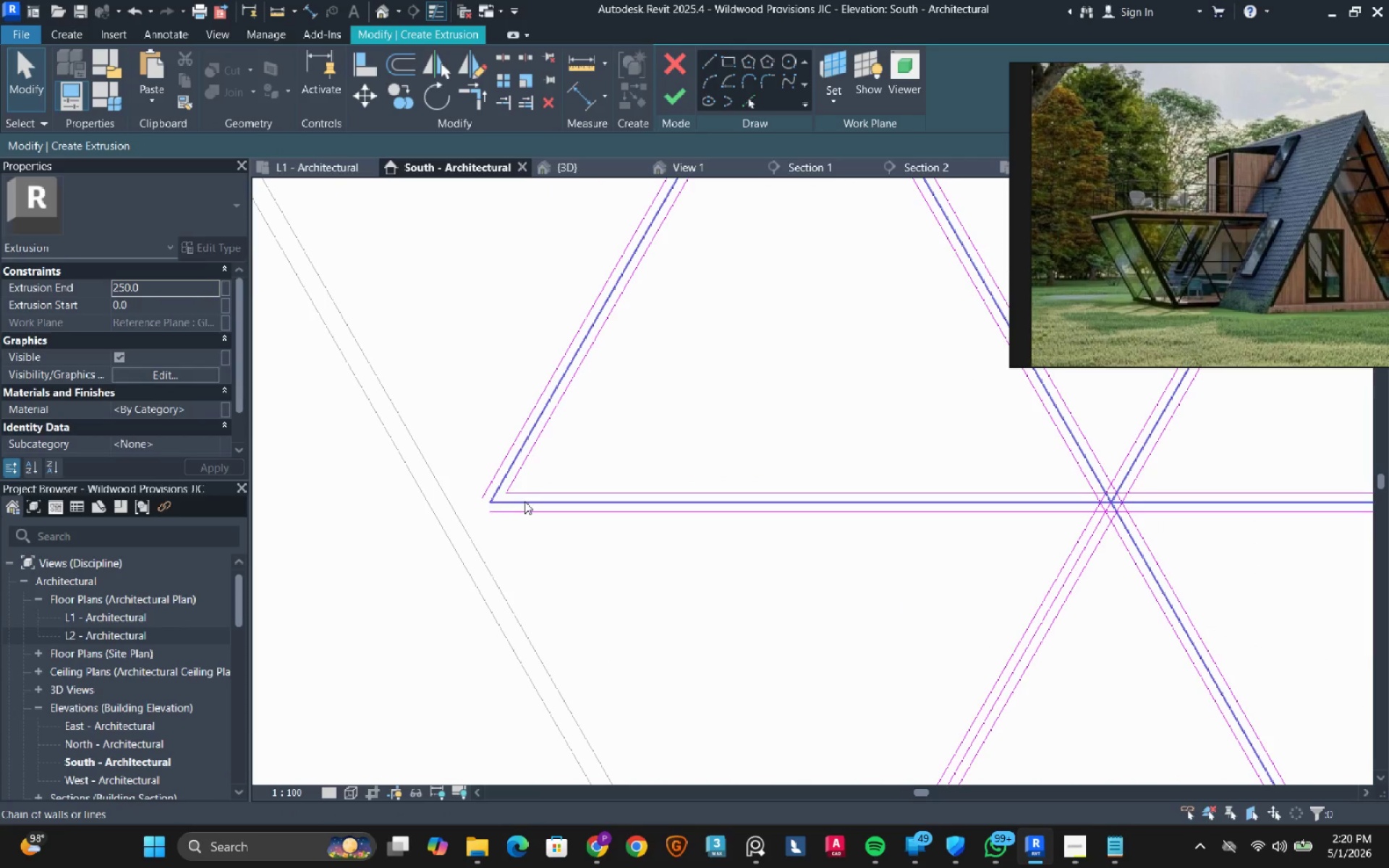 
left_click([524, 501])
 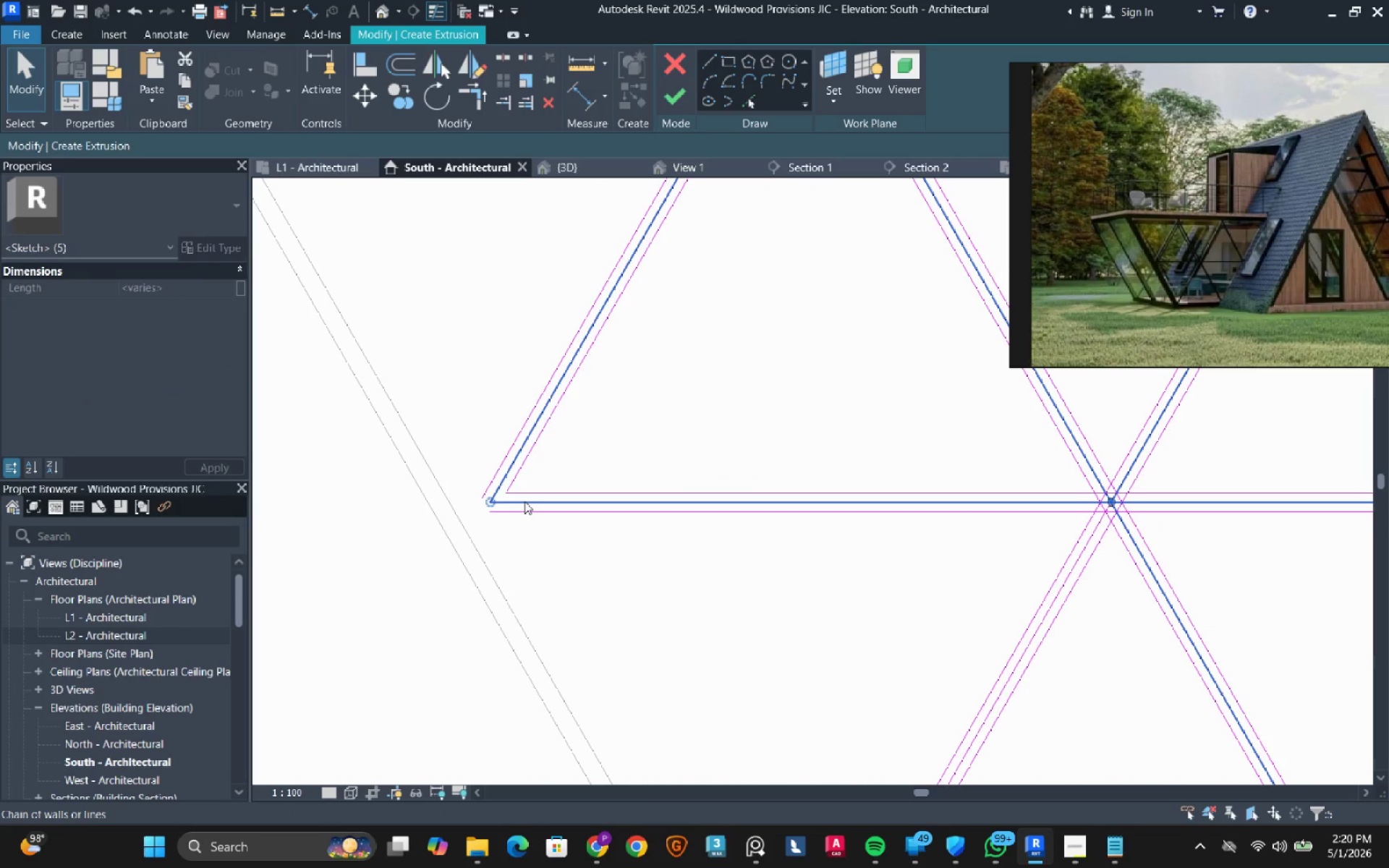 
type(de)
 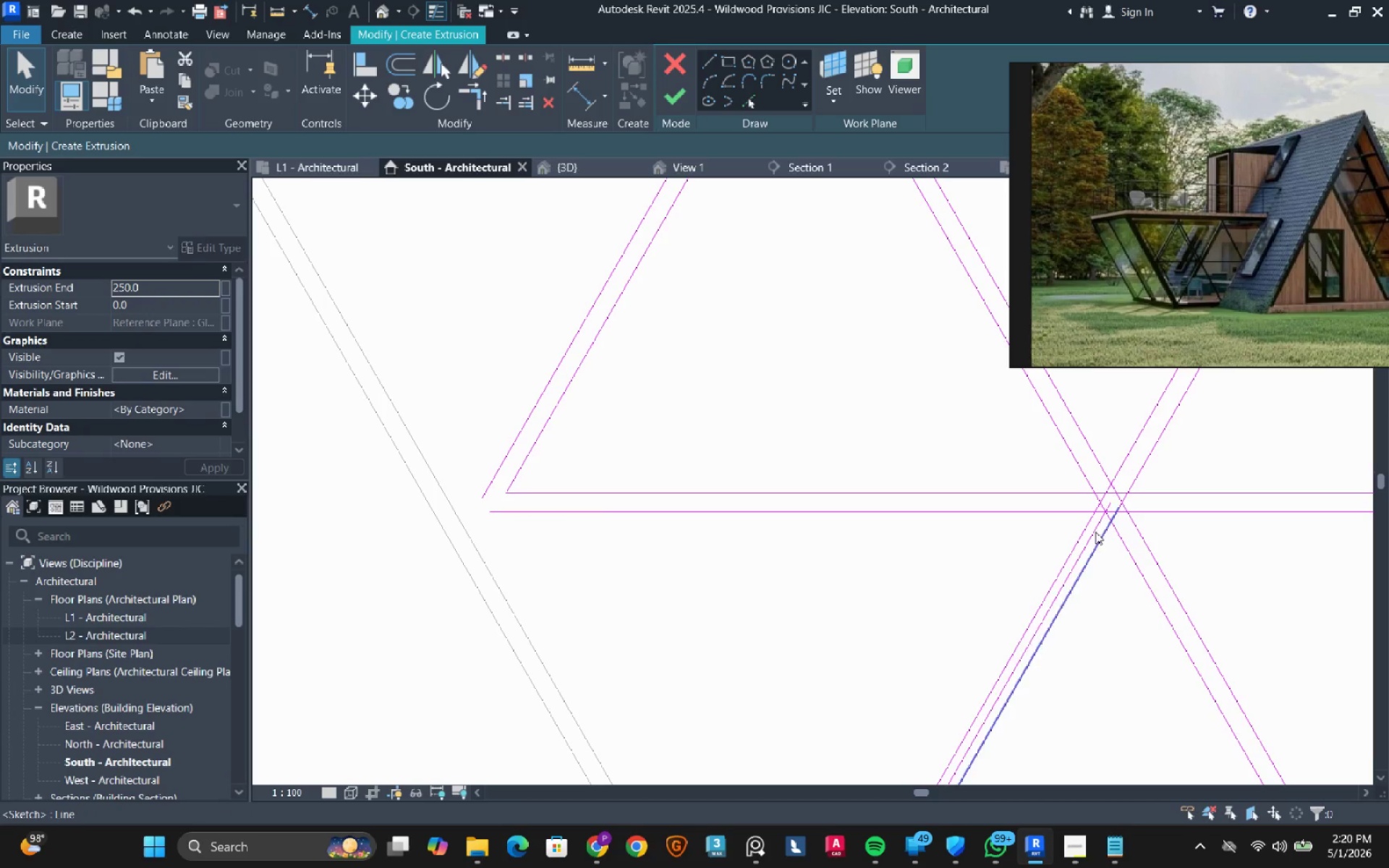 
left_click([1095, 529])
 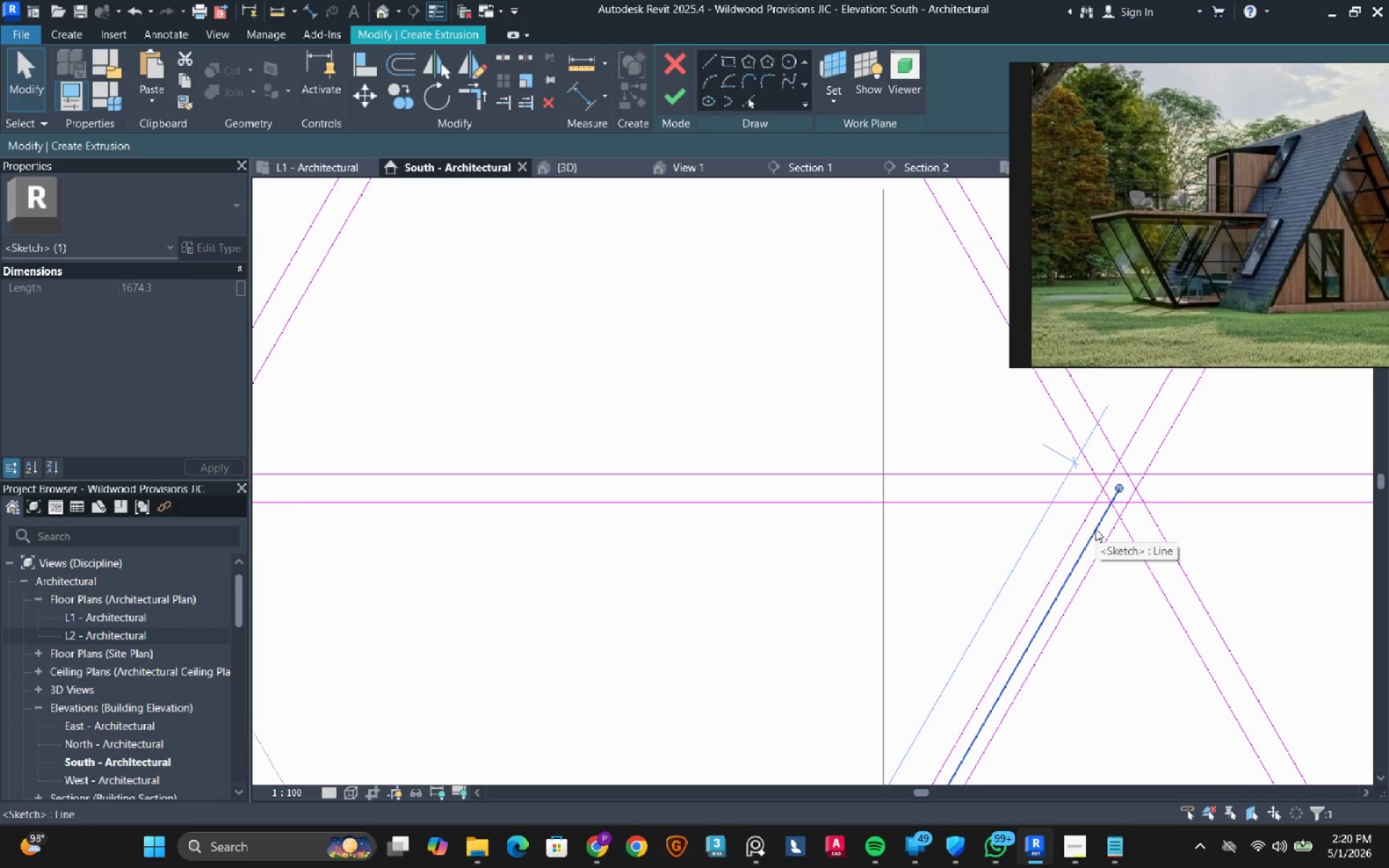 
scroll: coordinate [1095, 529], scroll_direction: up, amount: 3.0
 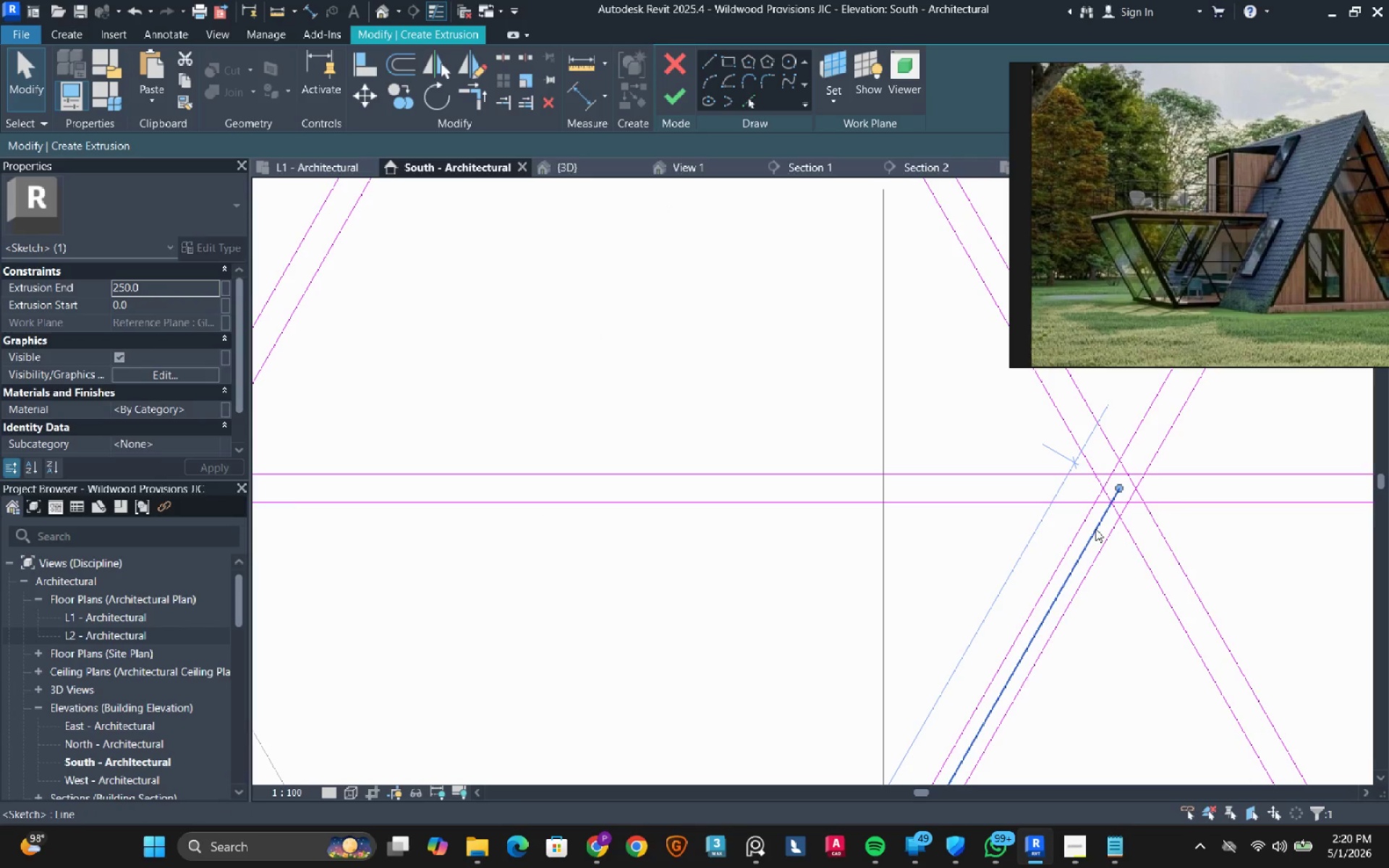 
type(de)
 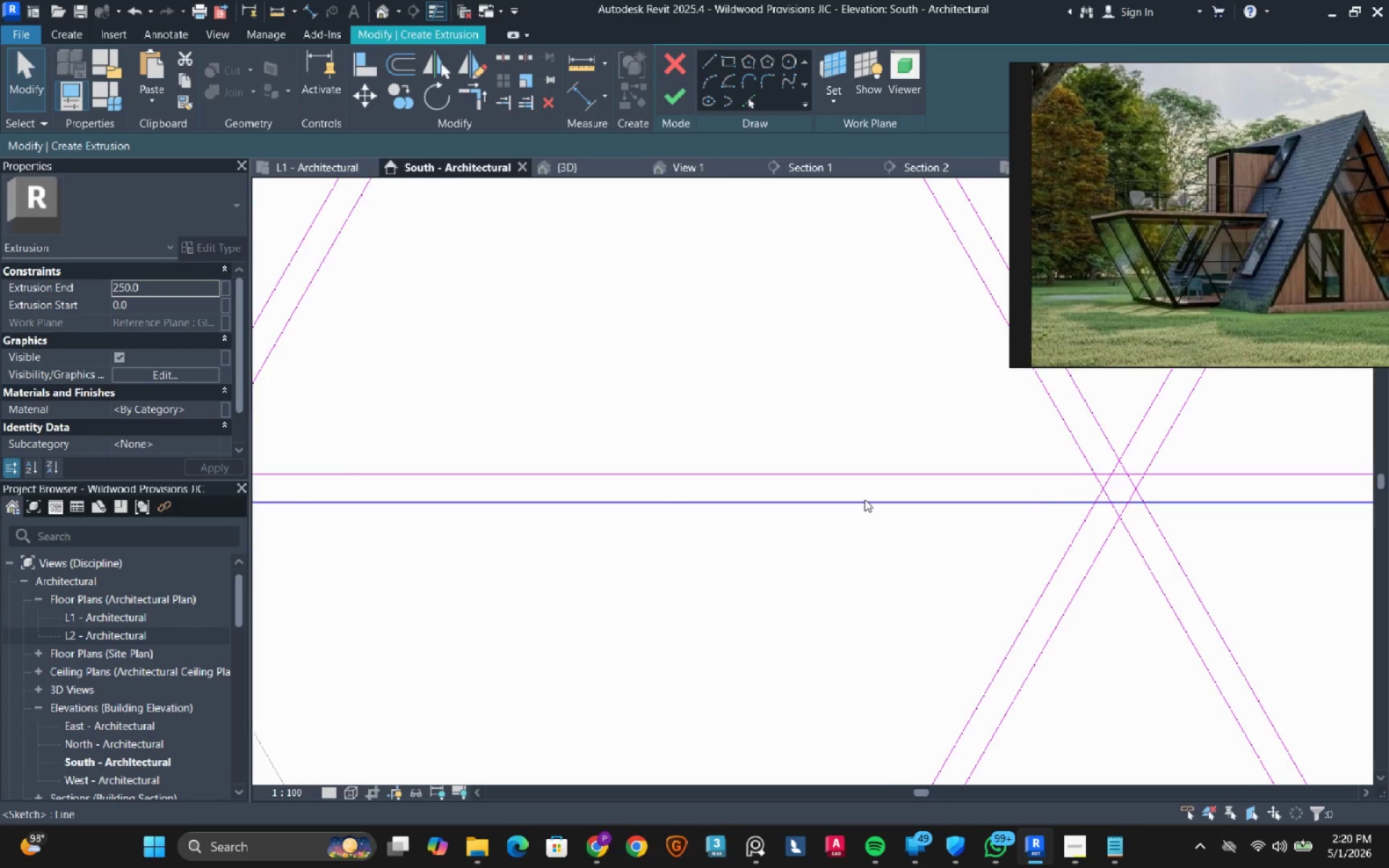 
scroll: coordinate [791, 504], scroll_direction: down, amount: 8.0
 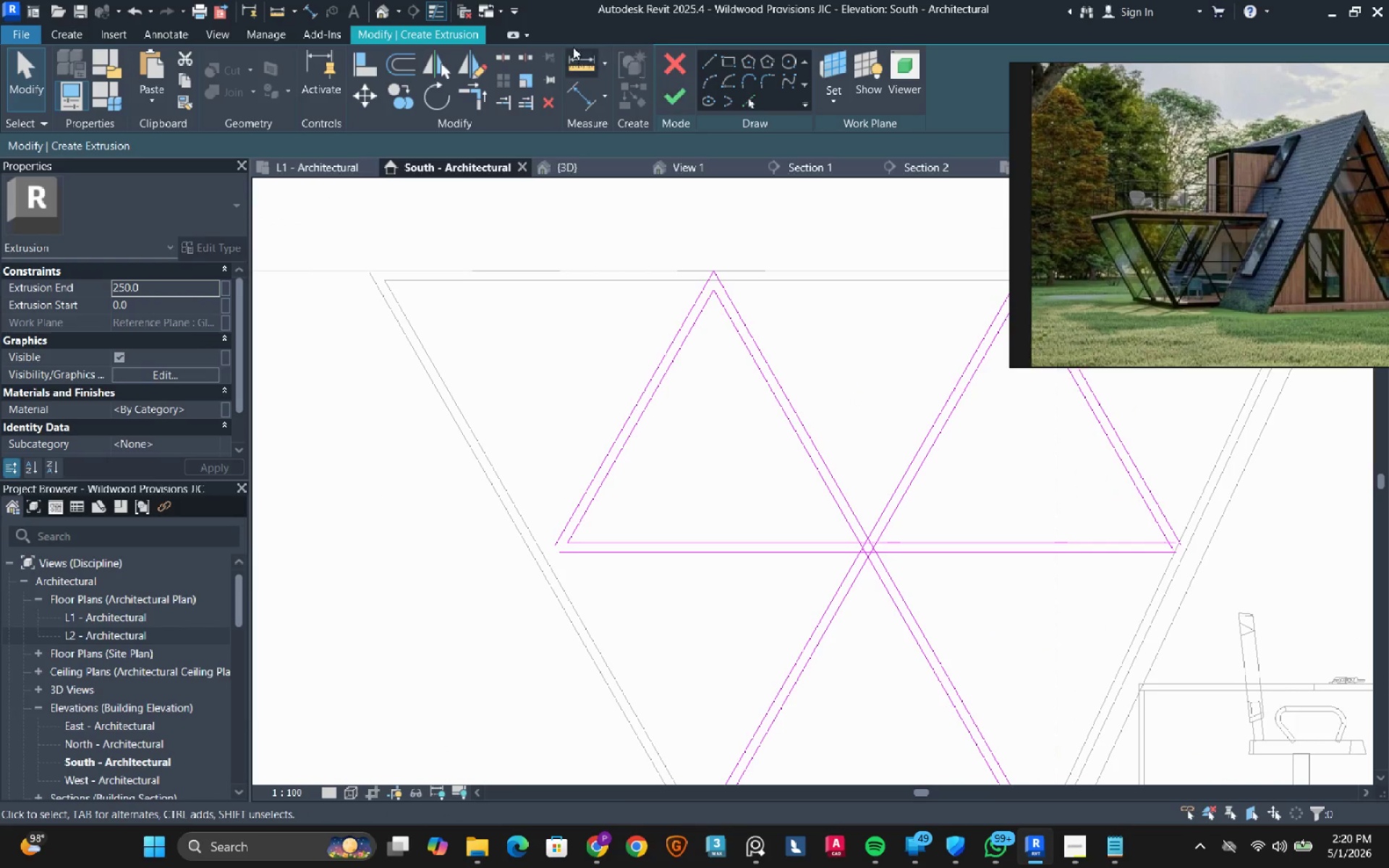 
left_click([504, 59])
 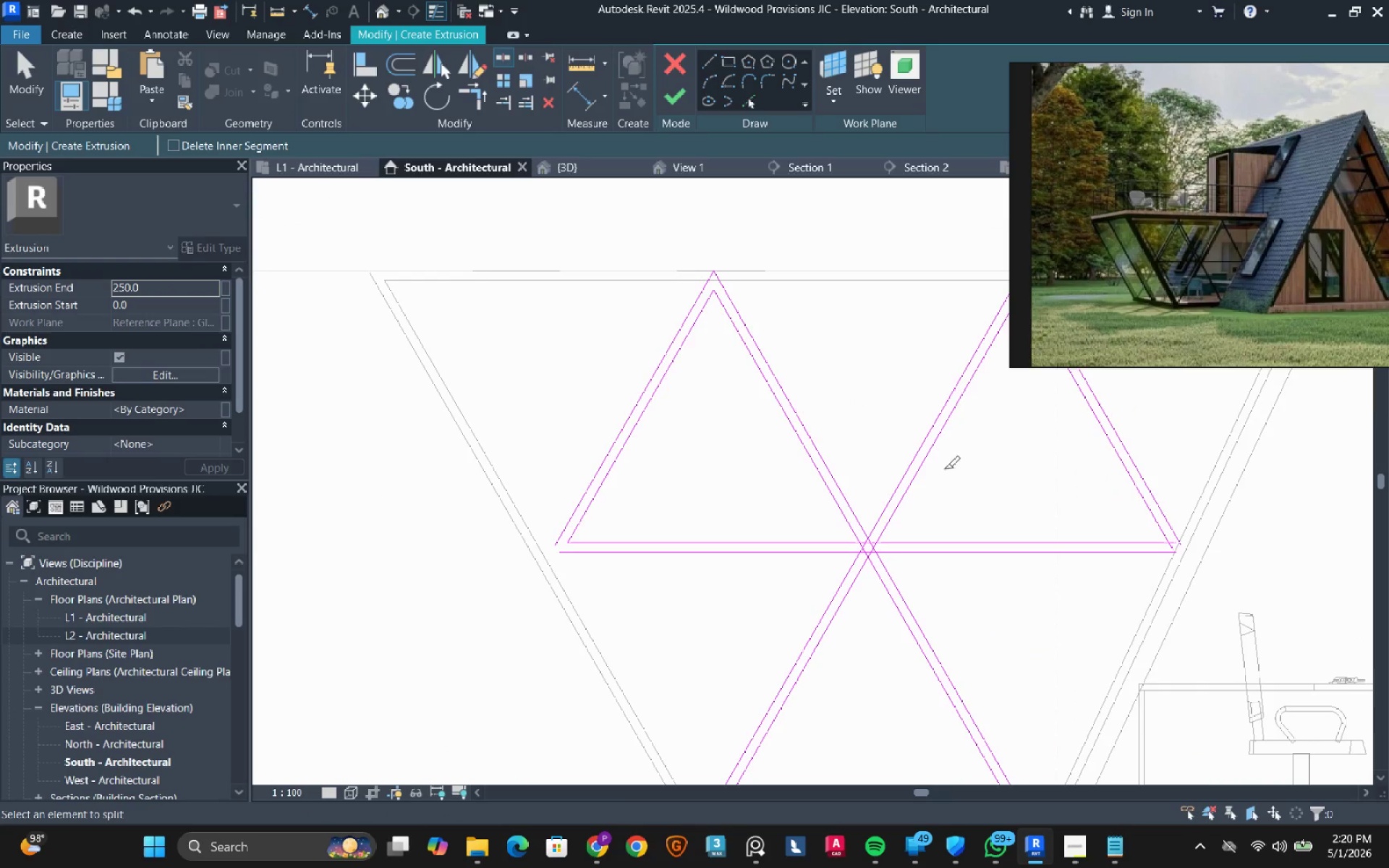 
scroll: coordinate [824, 610], scroll_direction: up, amount: 10.0
 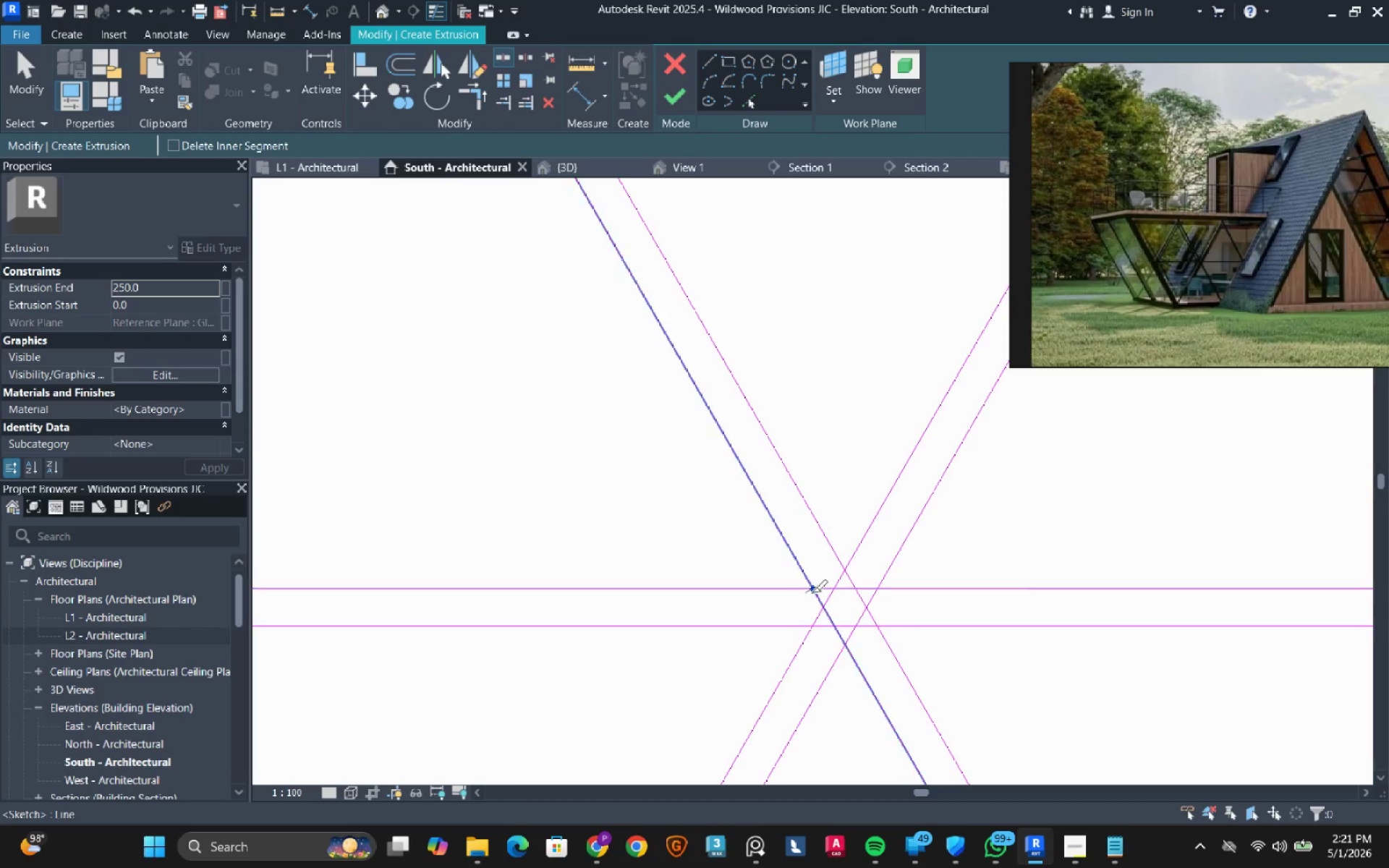 
double_click([814, 590])
 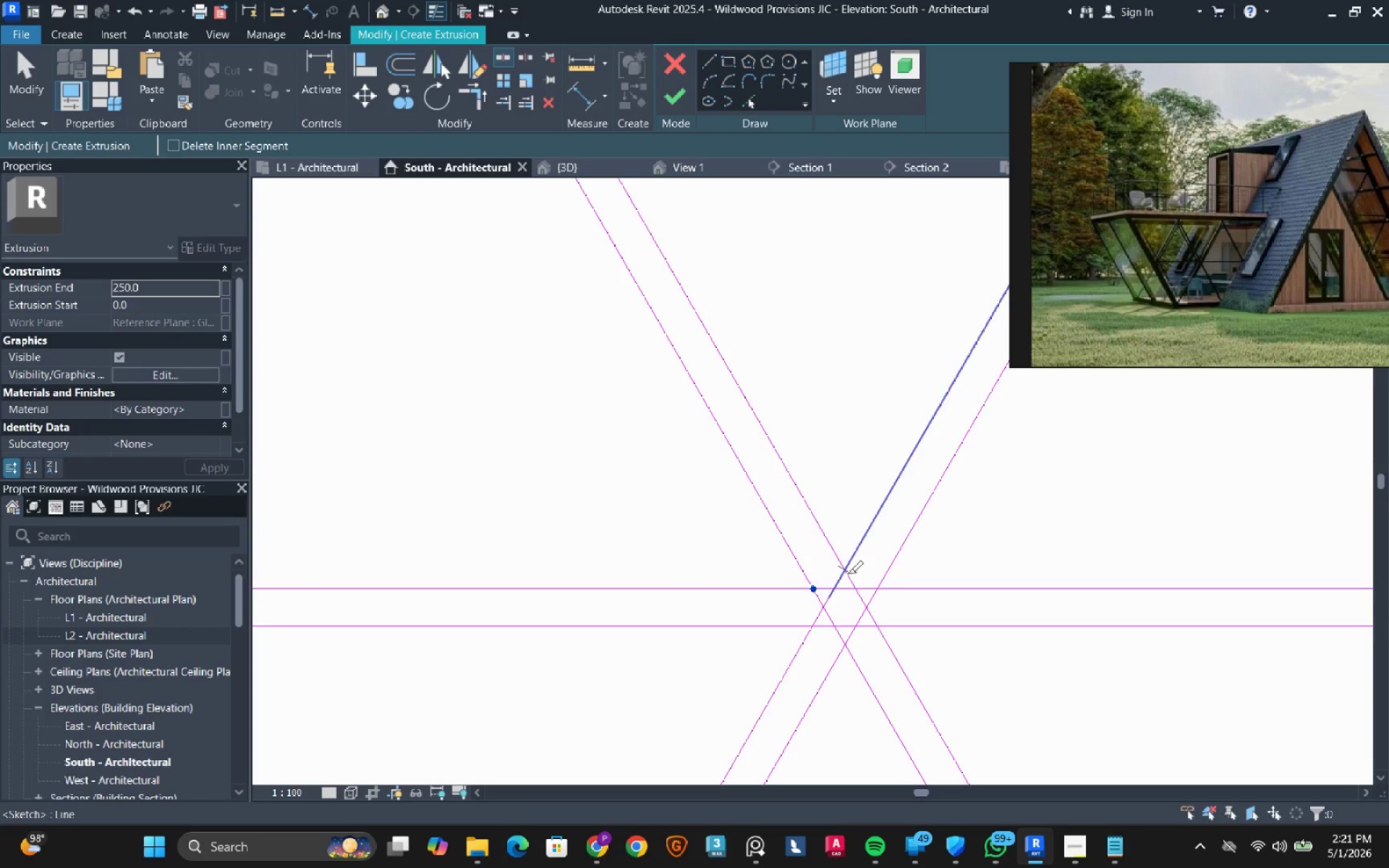 
double_click([847, 573])
 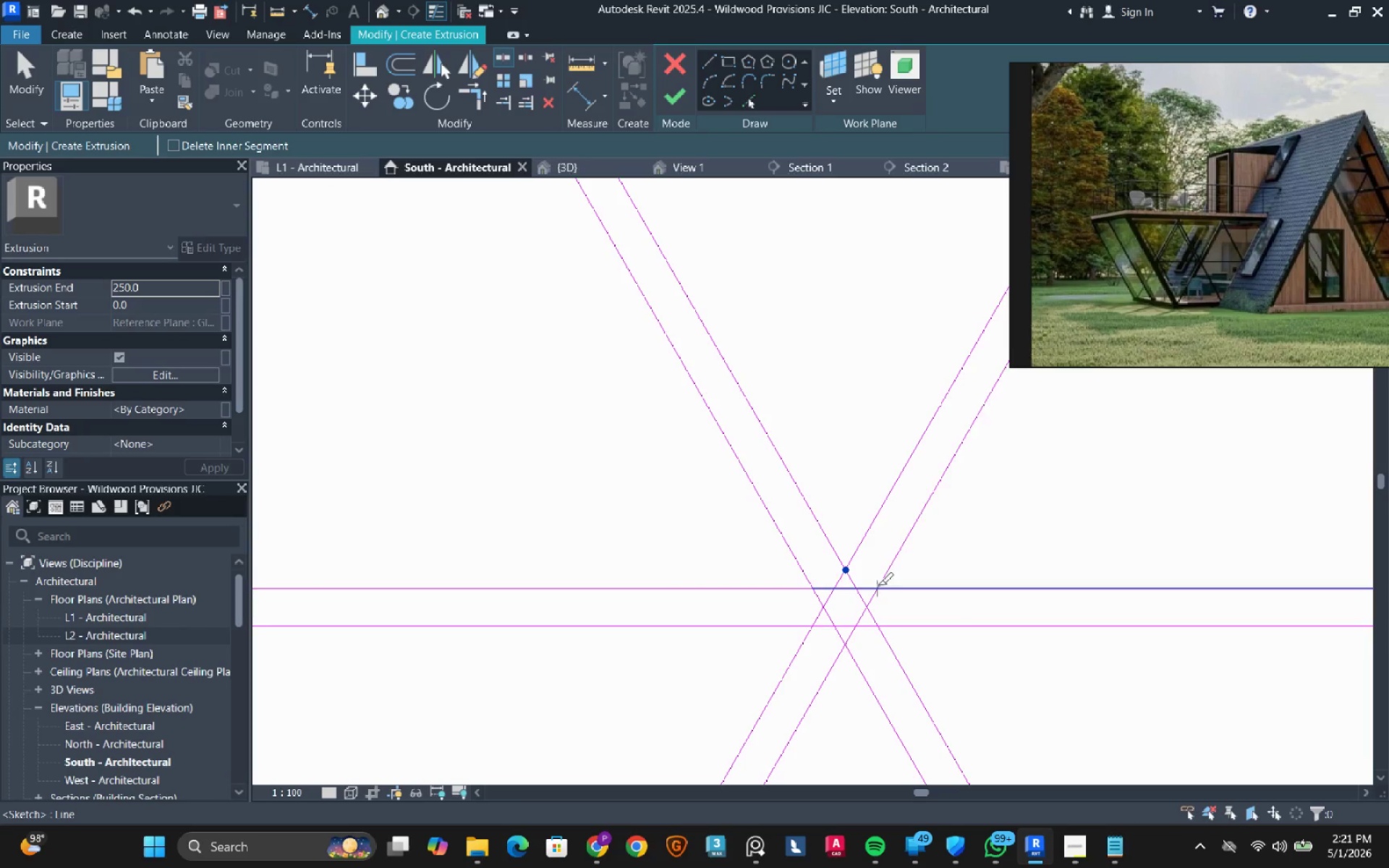 
double_click([878, 585])
 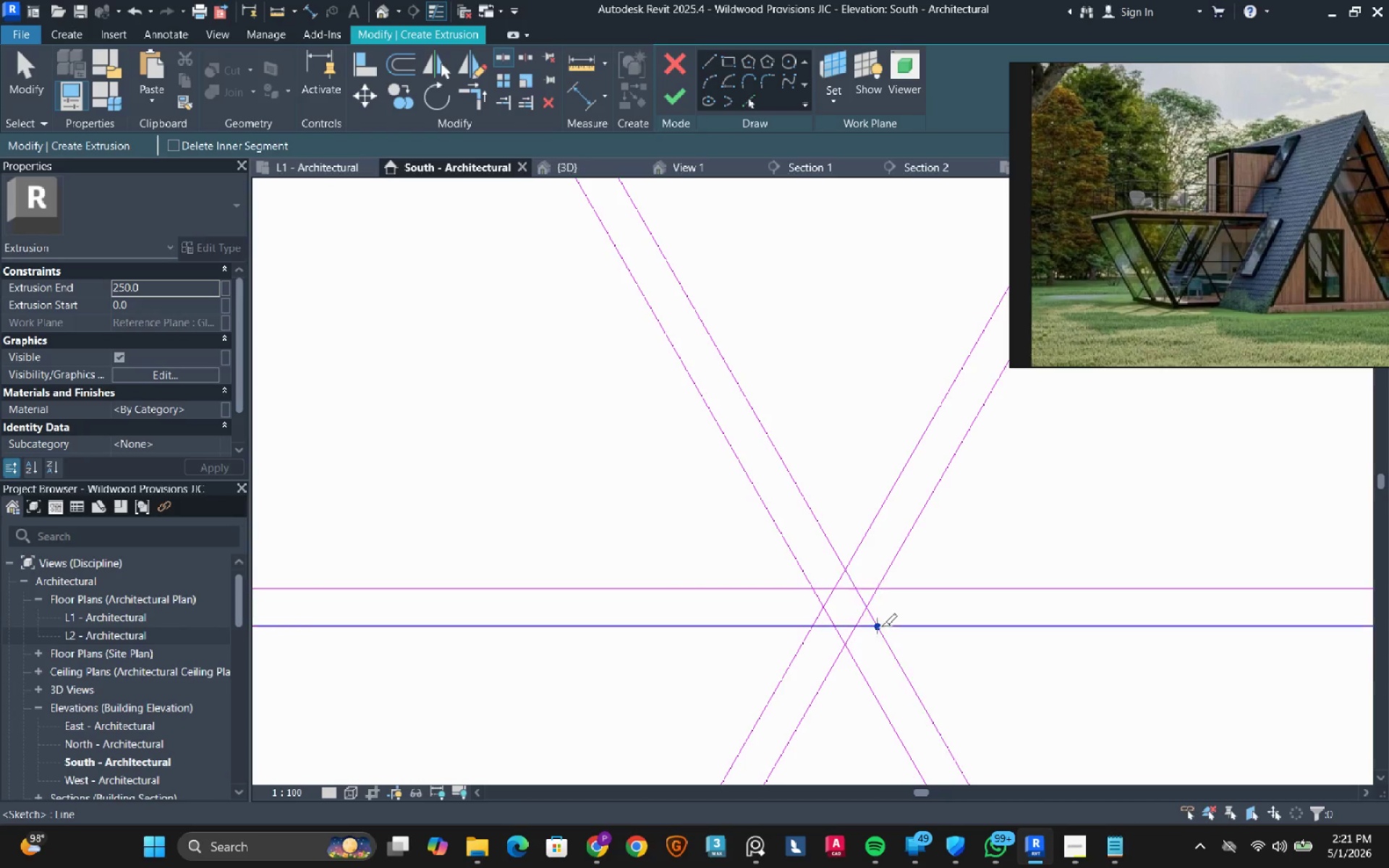 
double_click([881, 626])
 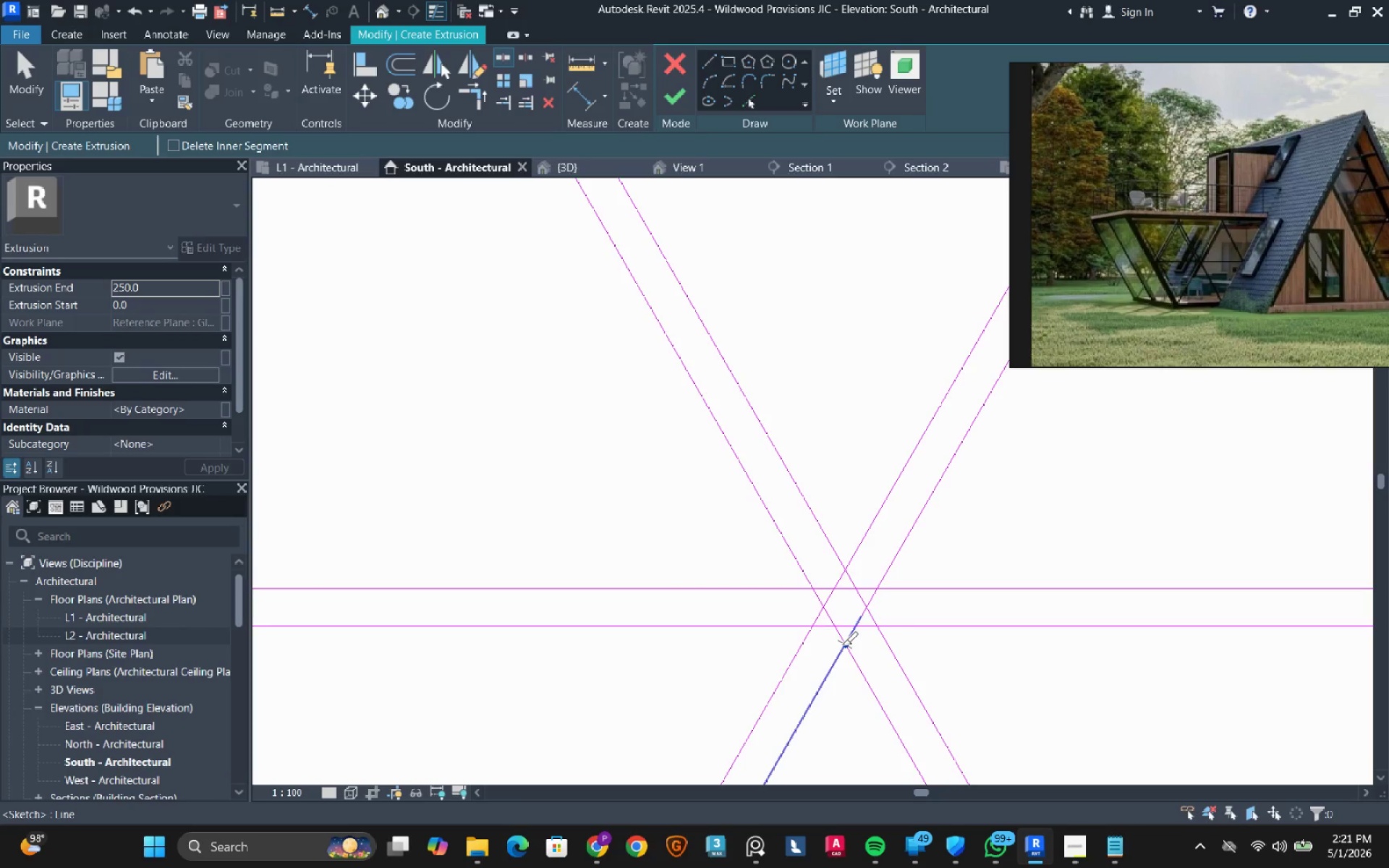 
double_click([842, 644])
 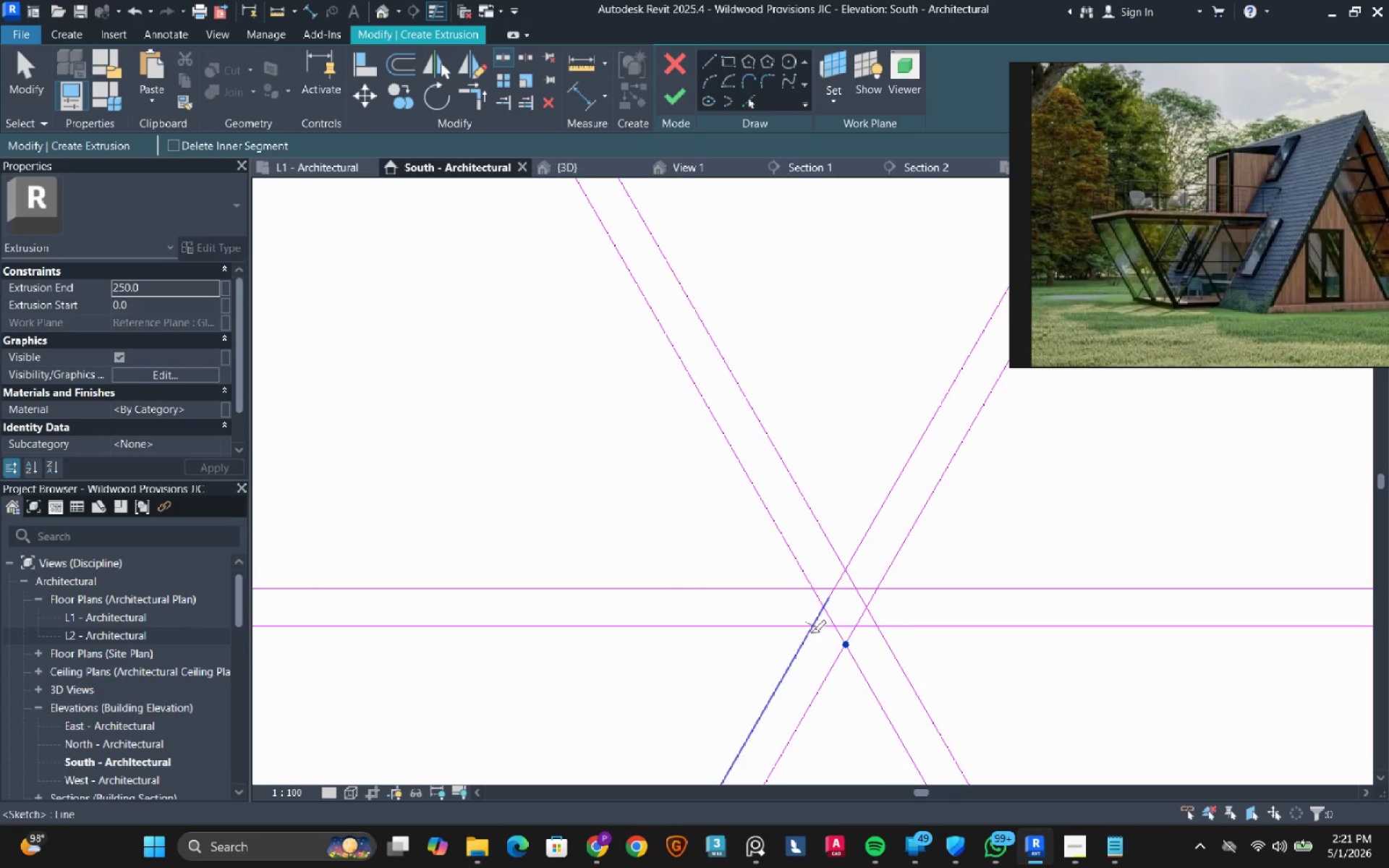 
double_click([810, 633])
 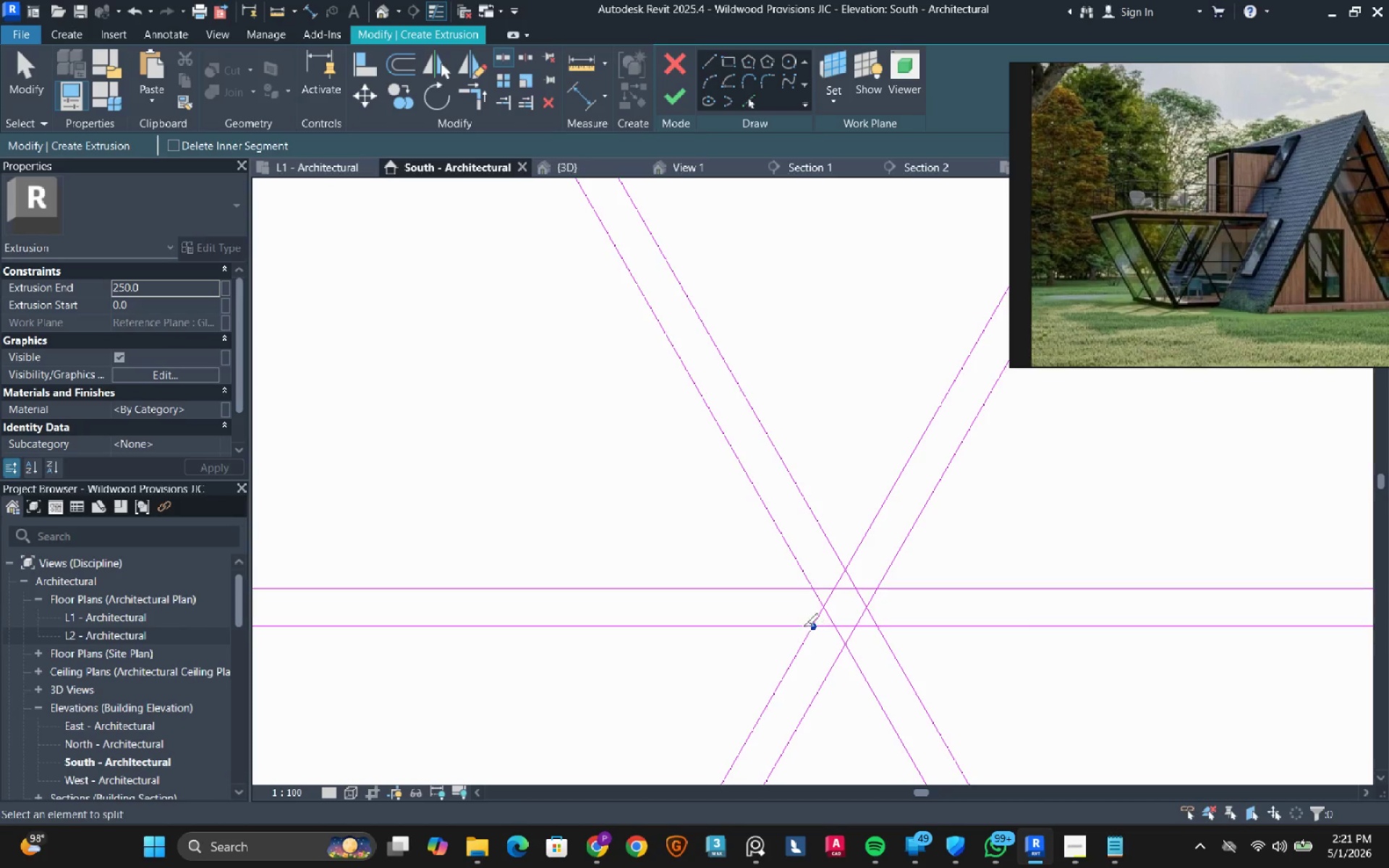 
key(Escape)
 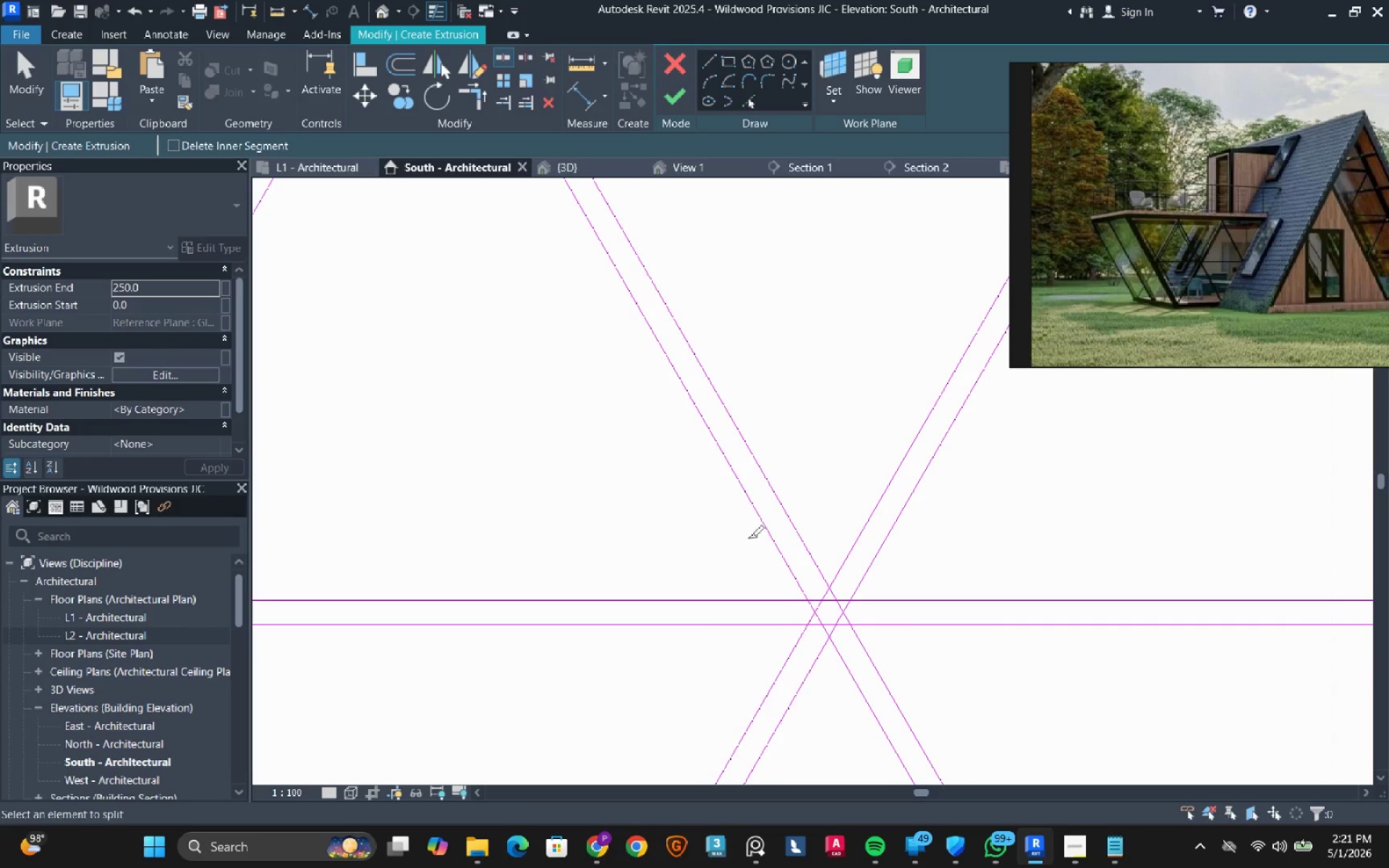 
key(Escape)
 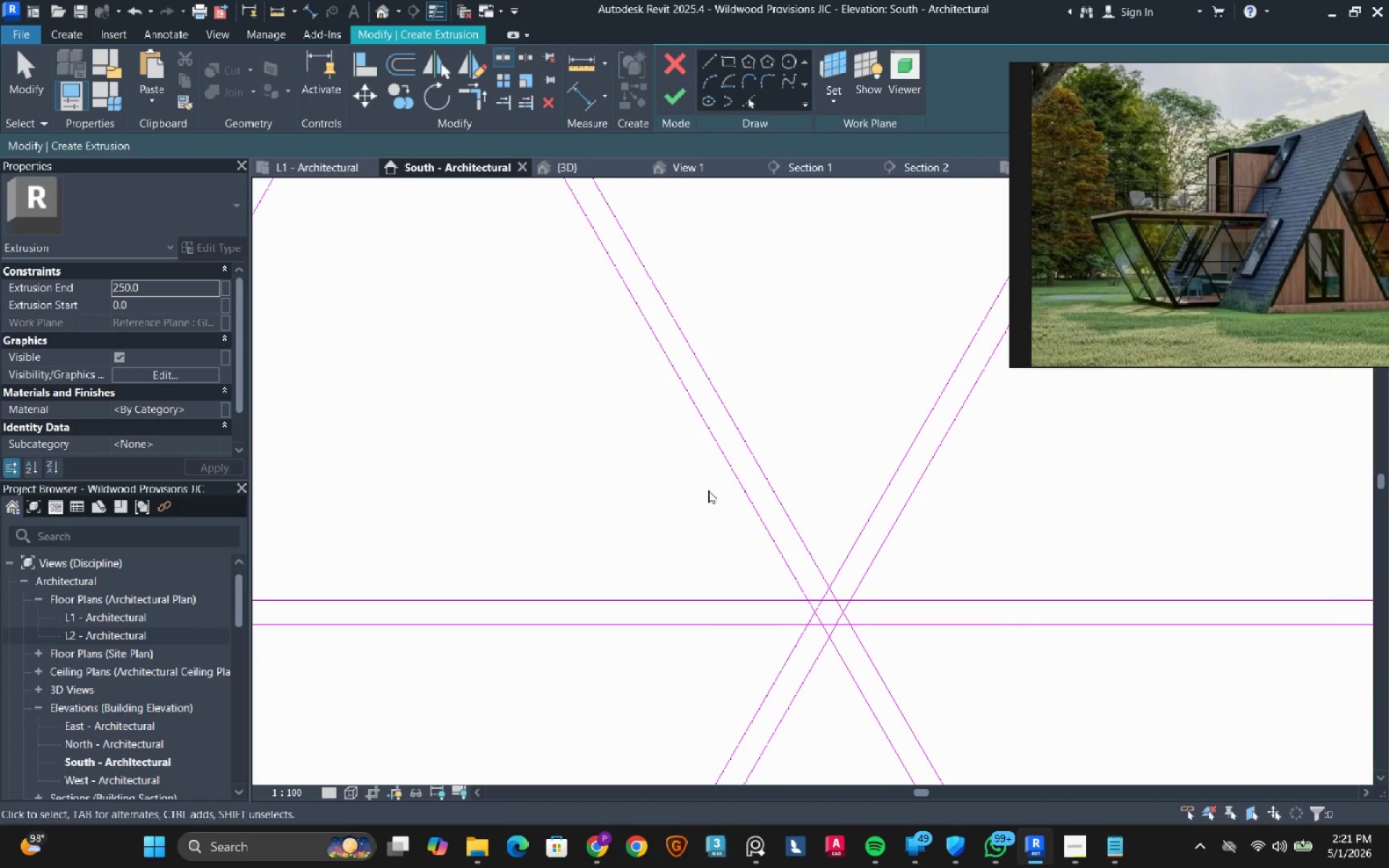 
scroll: coordinate [799, 620], scroll_direction: down, amount: 3.0
 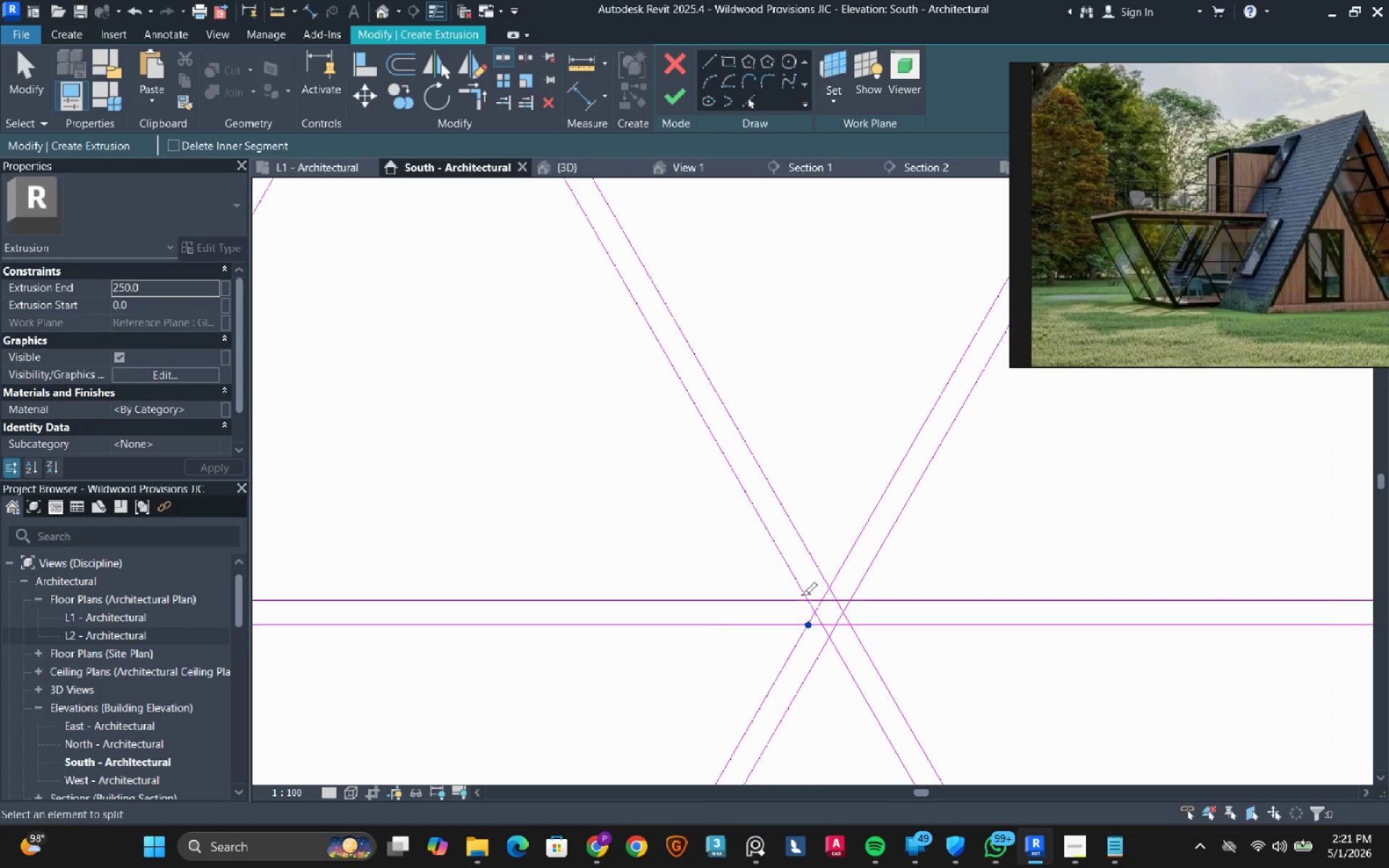 
left_click_drag(start_coordinate=[708, 490], to_coordinate=[906, 688])
 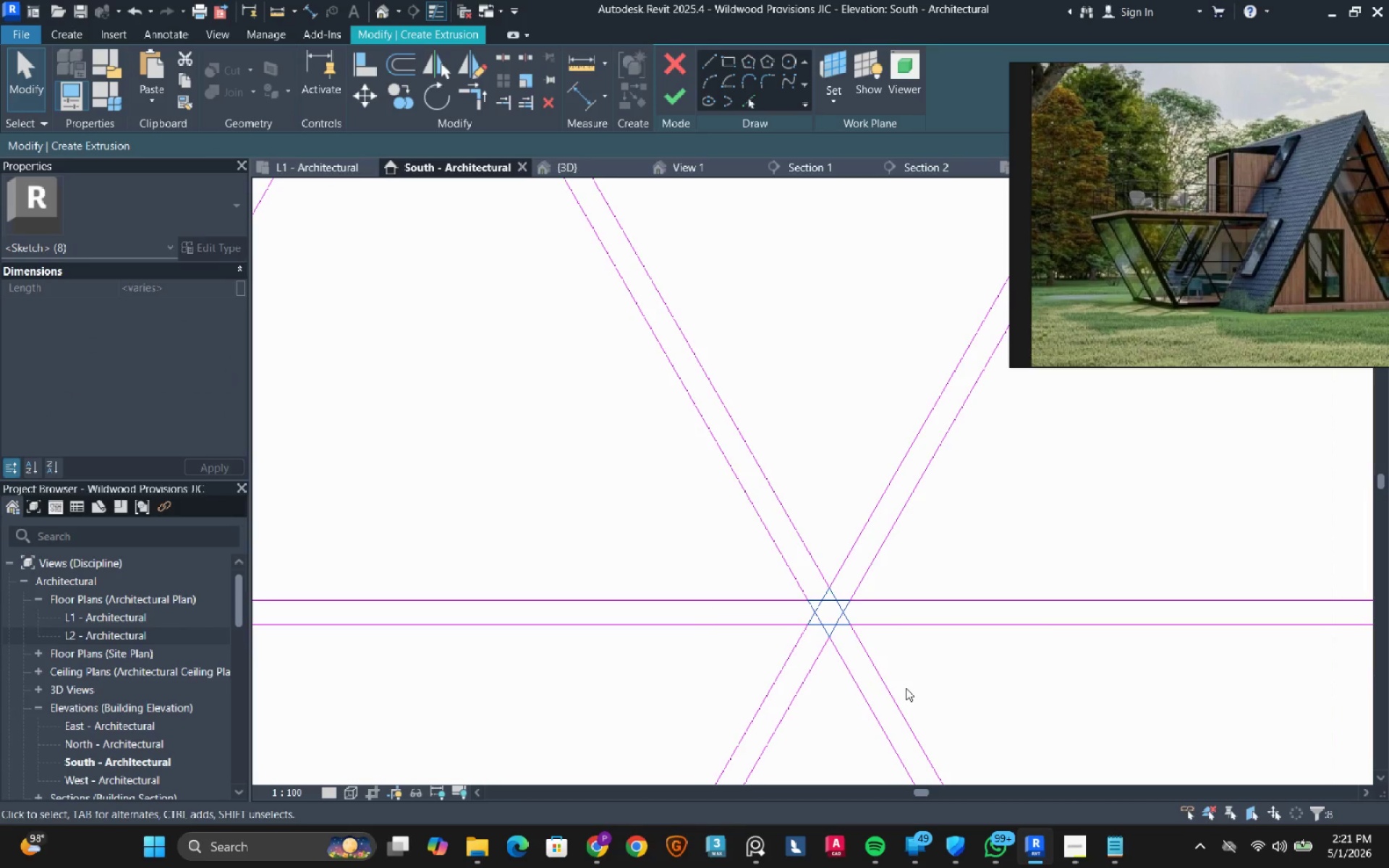 
type(de)
 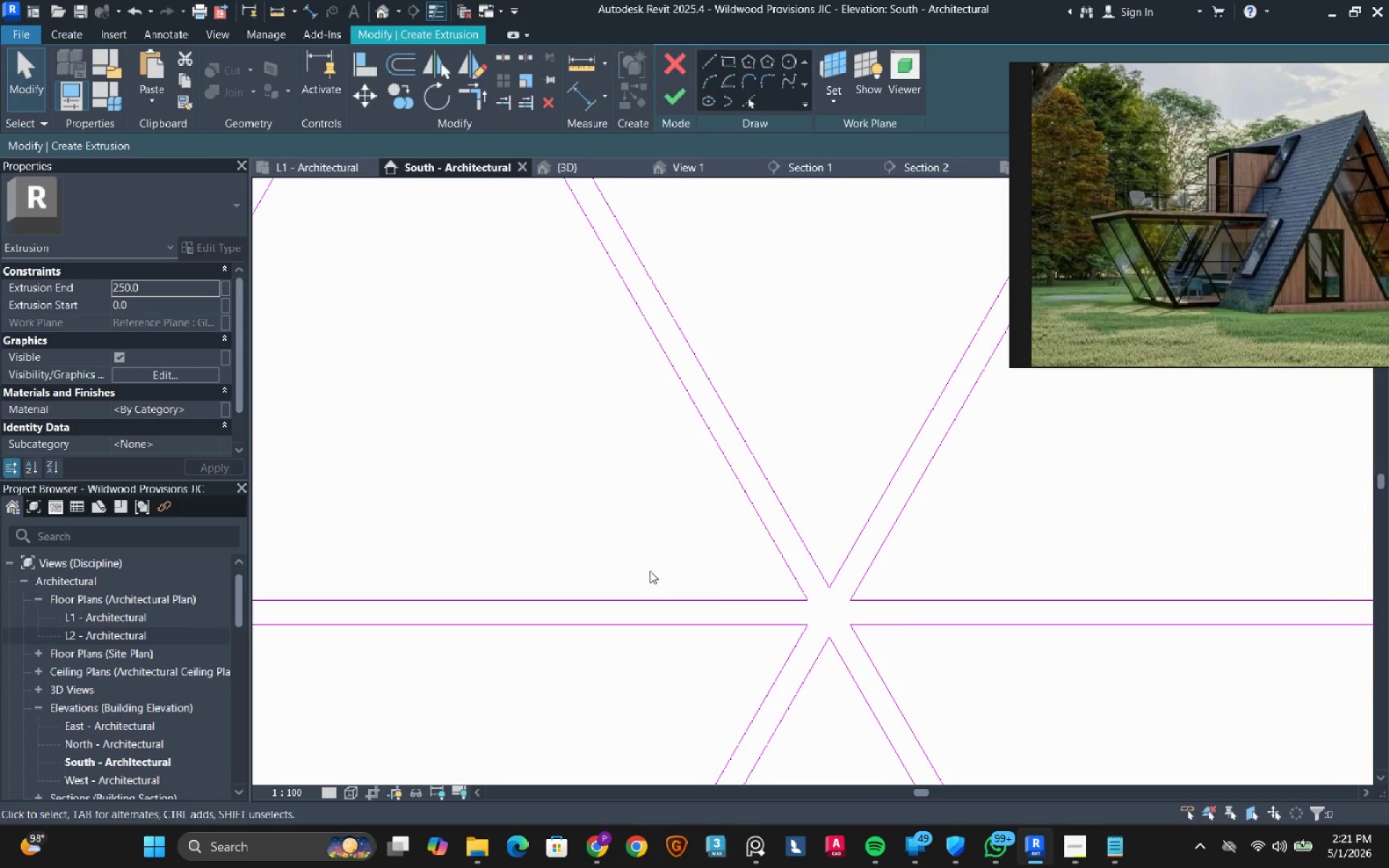 
scroll: coordinate [650, 571], scroll_direction: down, amount: 7.0
 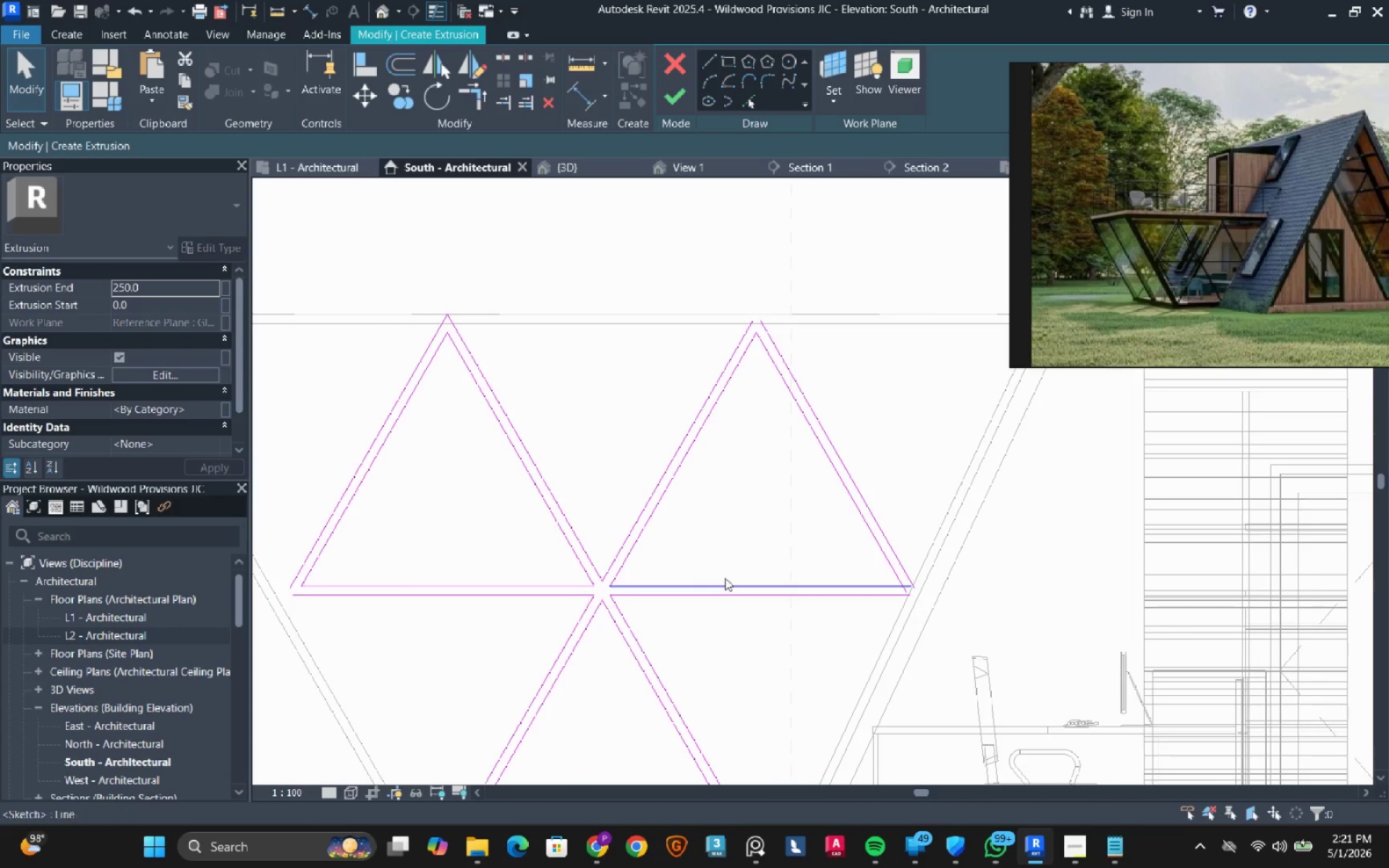 
scroll: coordinate [870, 583], scroll_direction: up, amount: 5.0
 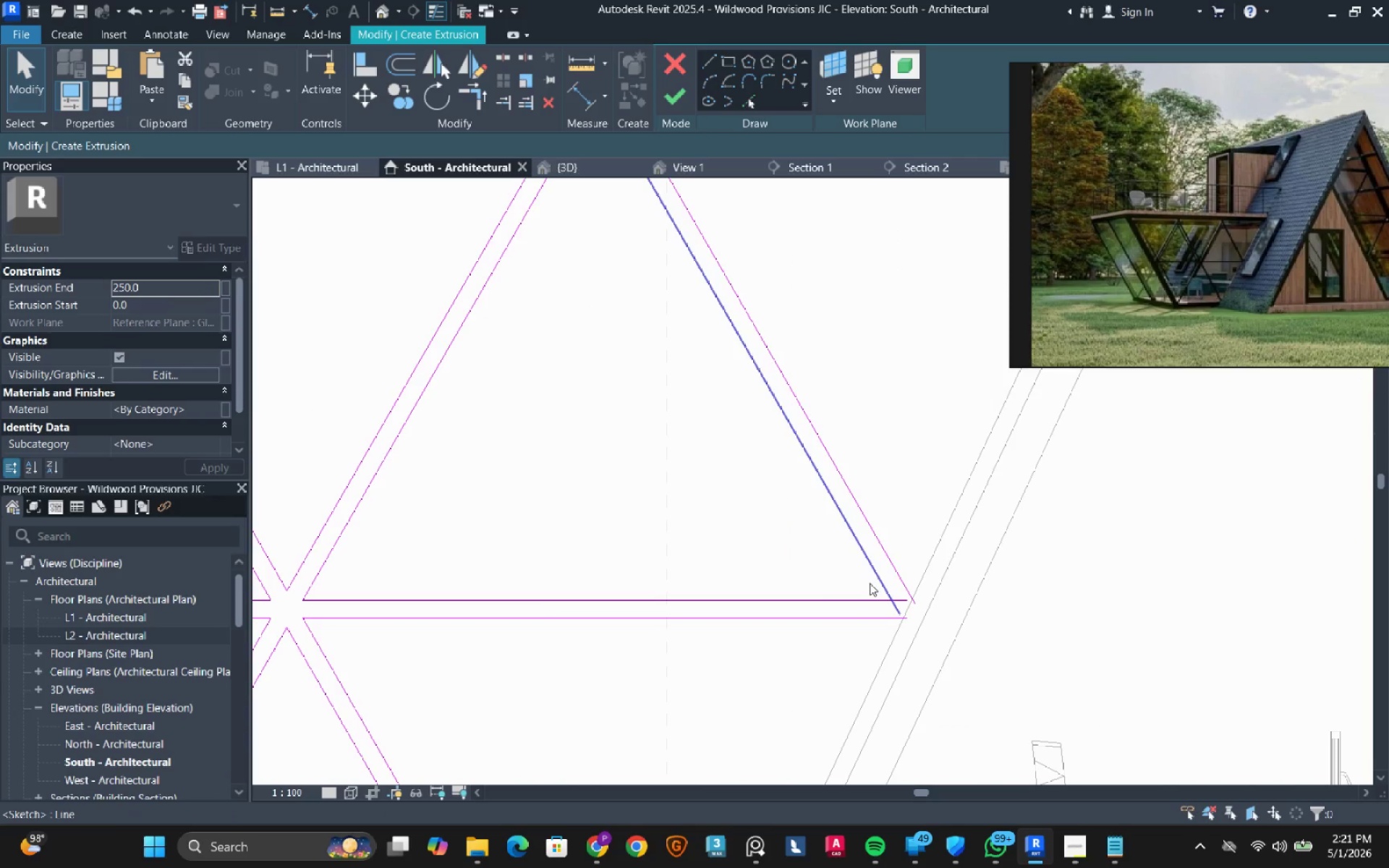 
key(T)
 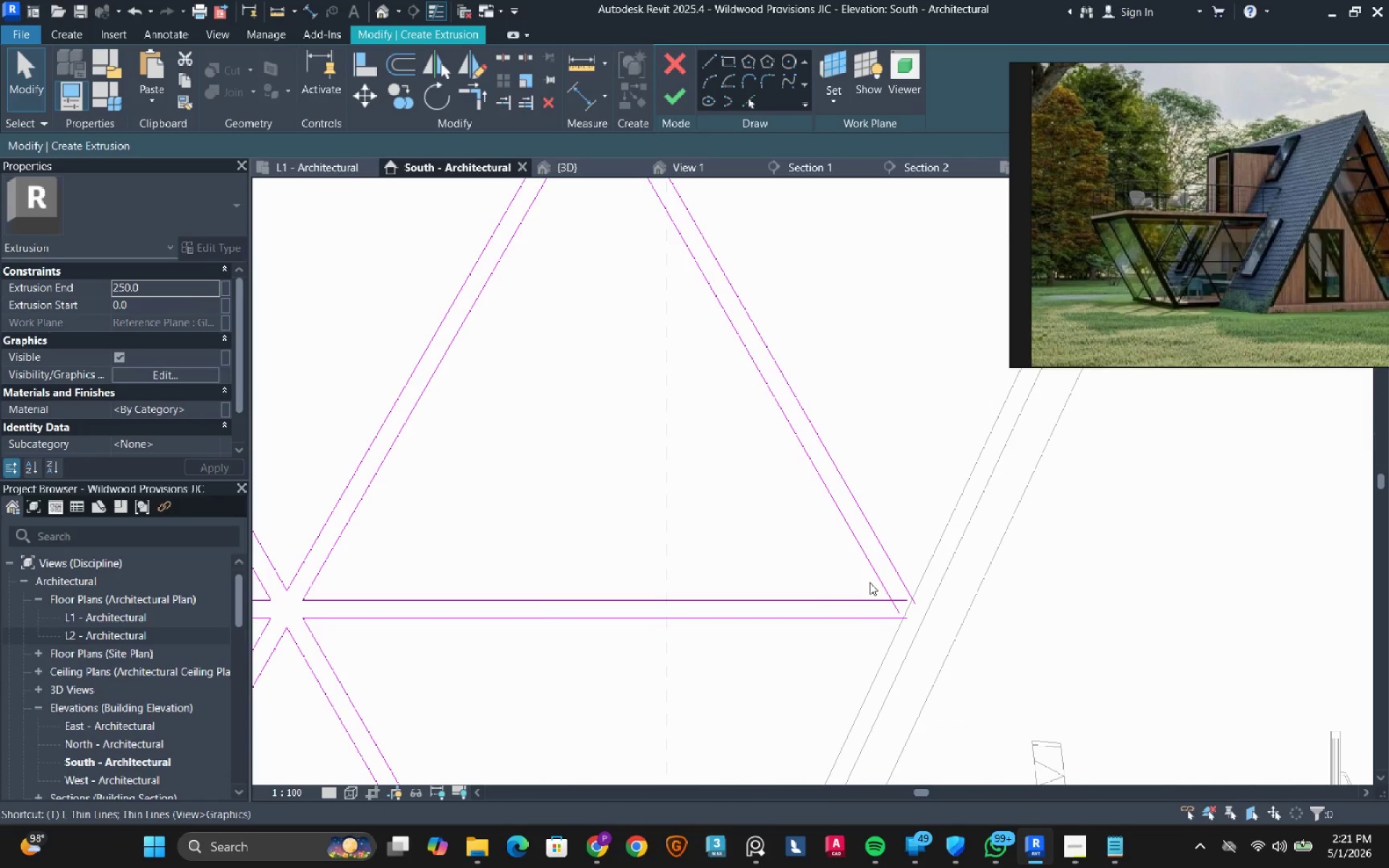 
hold_key(key=R, duration=18.84)
 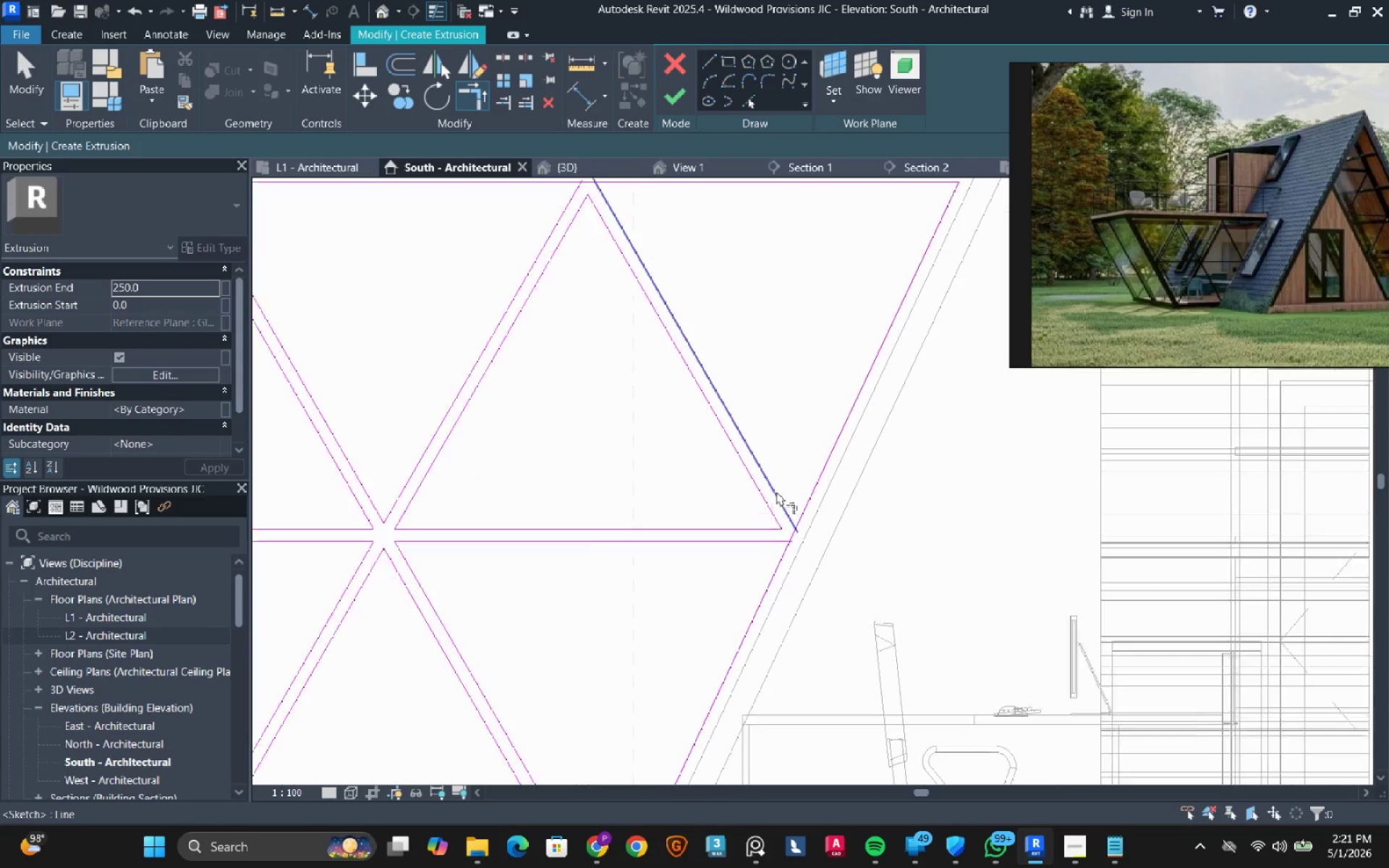 
left_click([867, 561])
 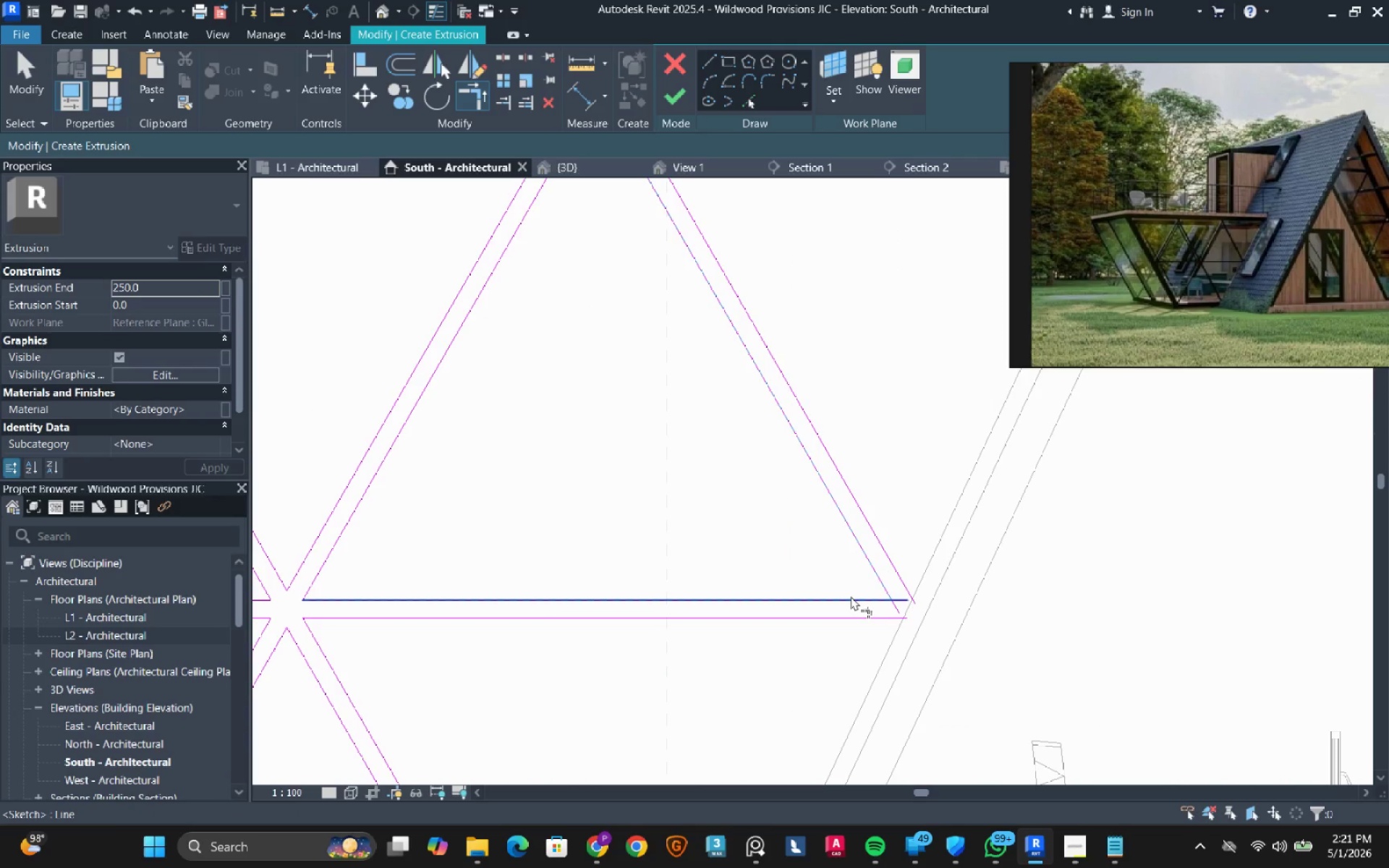 
left_click([851, 596])
 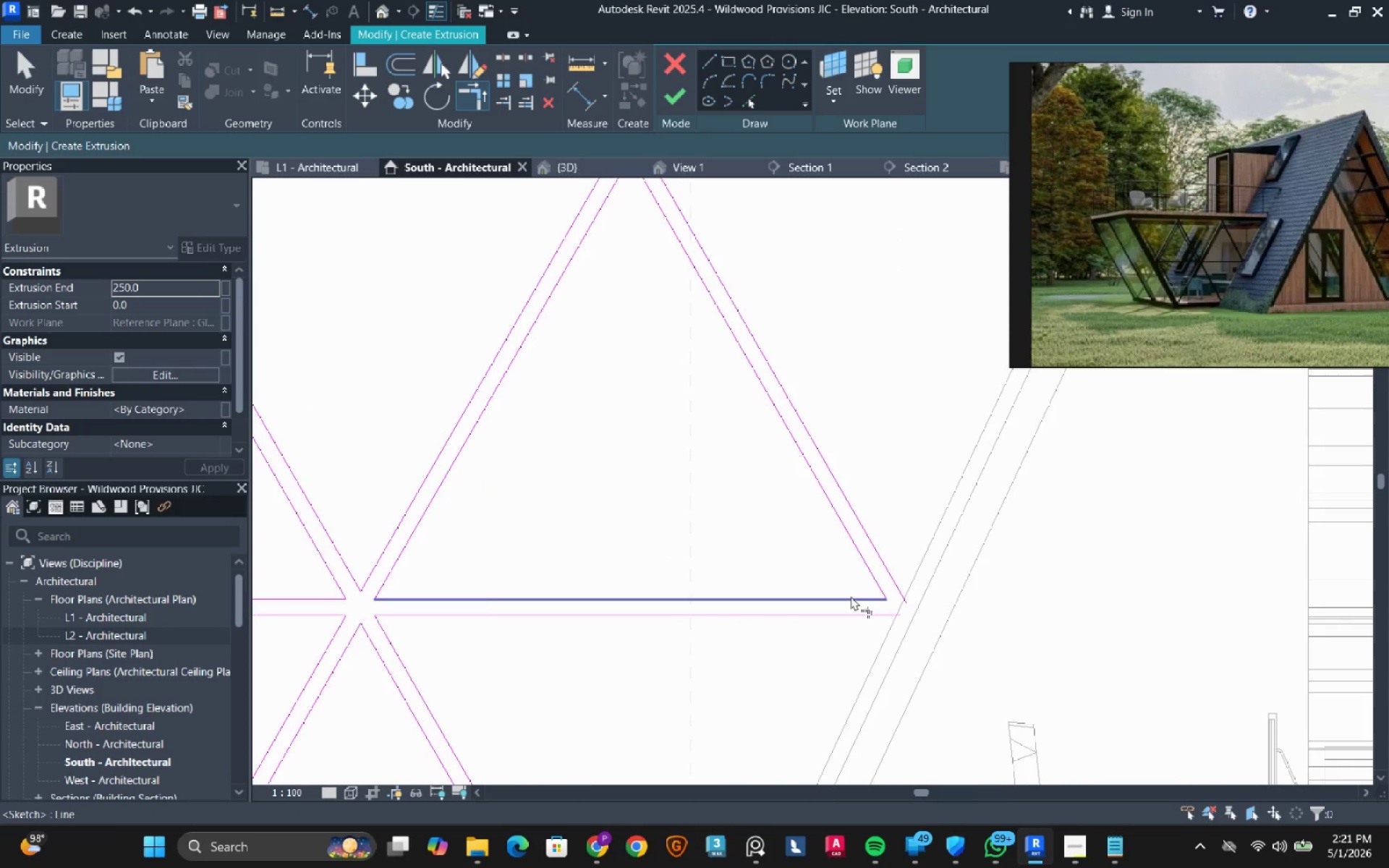 
scroll: coordinate [851, 596], scroll_direction: down, amount: 5.0
 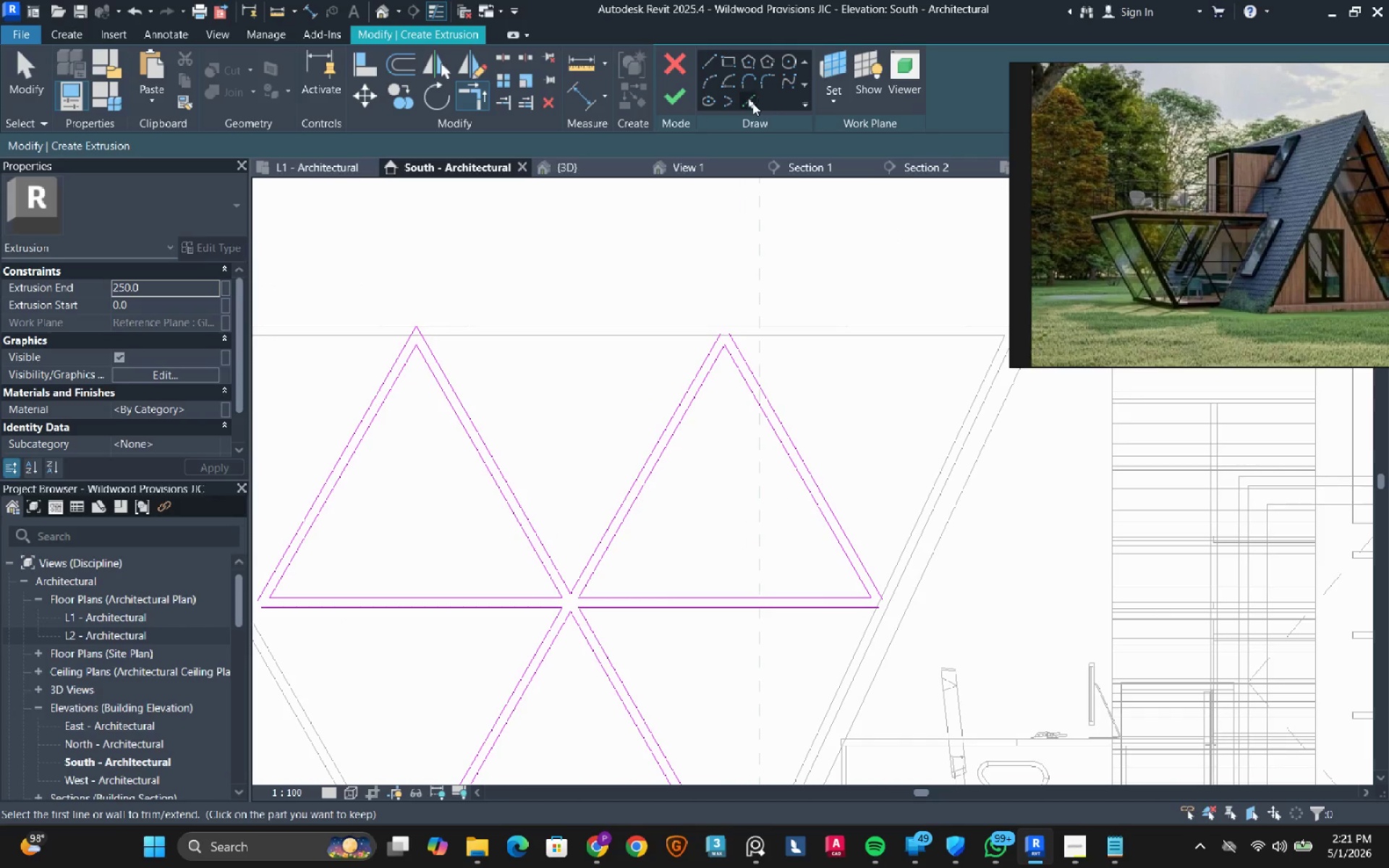 
left_click([748, 106])
 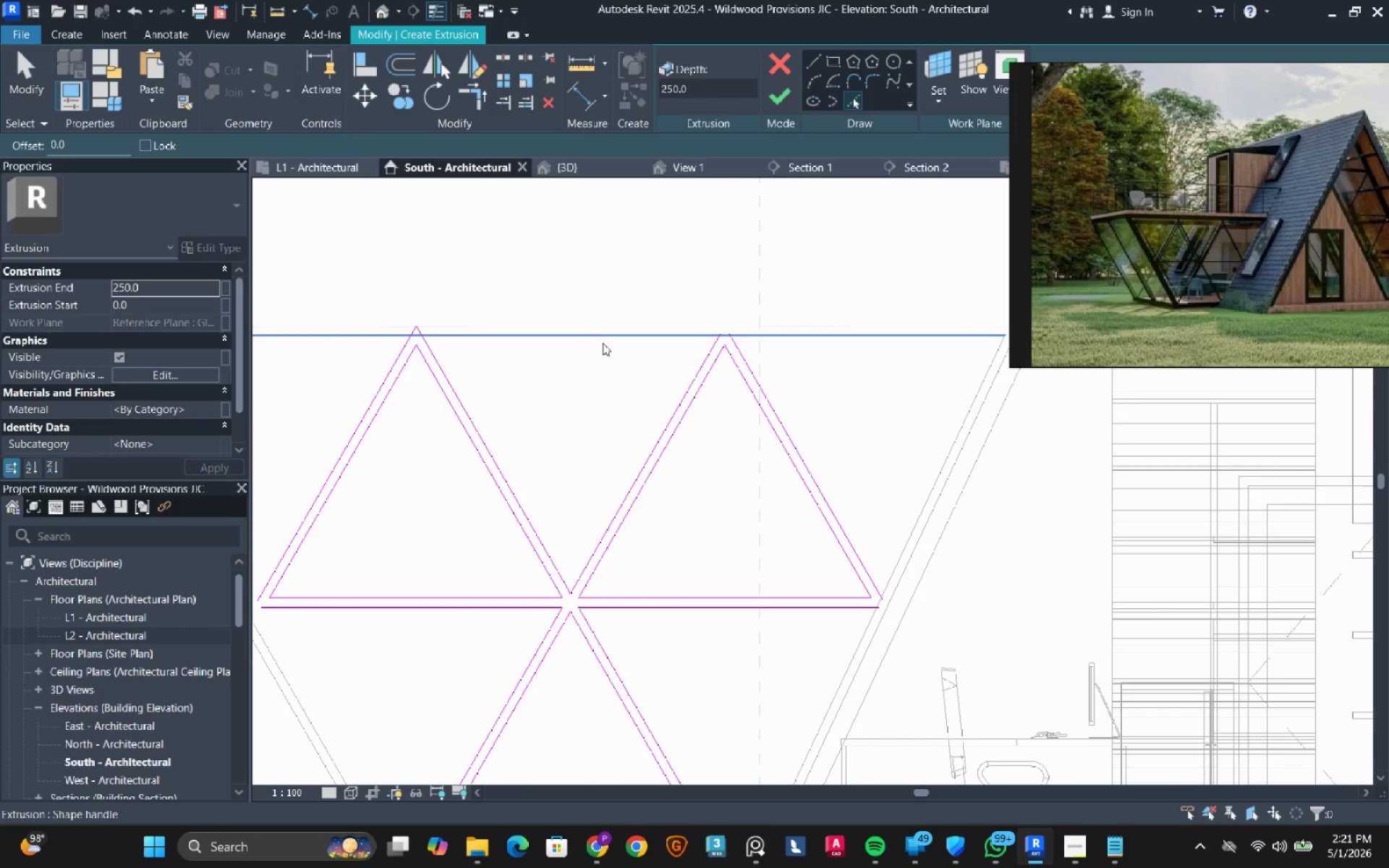 
left_click([603, 343])
 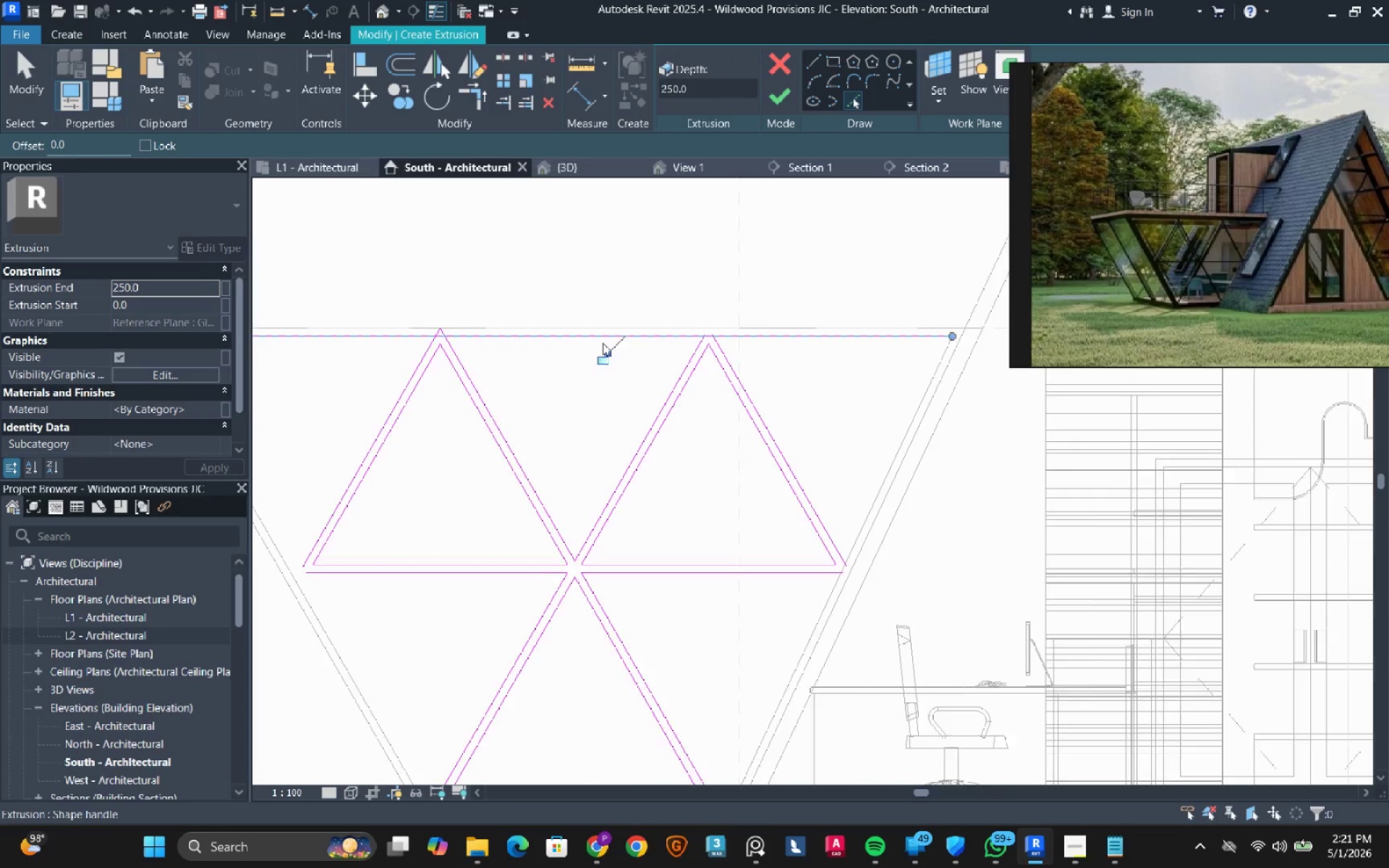 
scroll: coordinate [603, 343], scroll_direction: down, amount: 3.0
 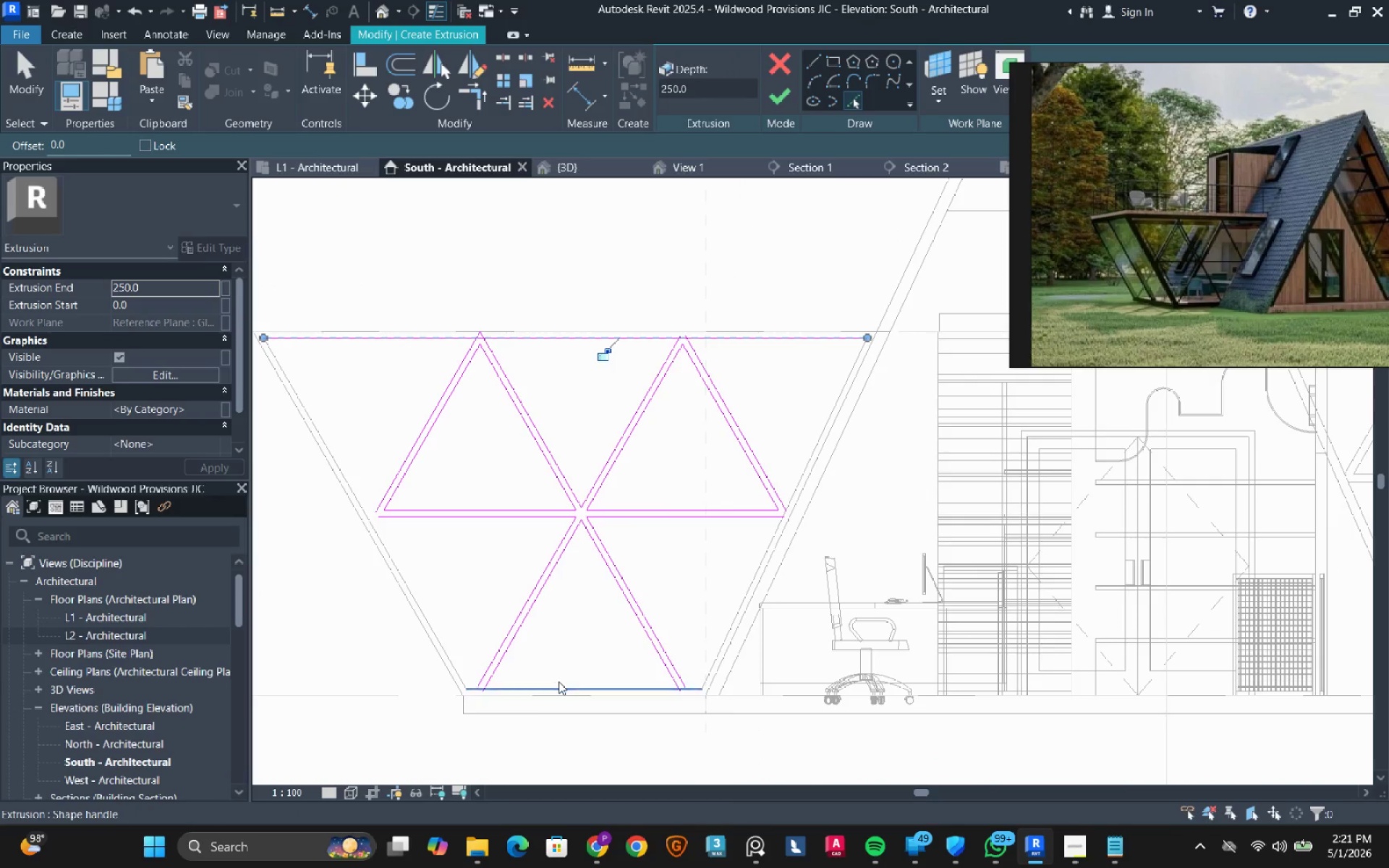 
left_click([558, 681])
 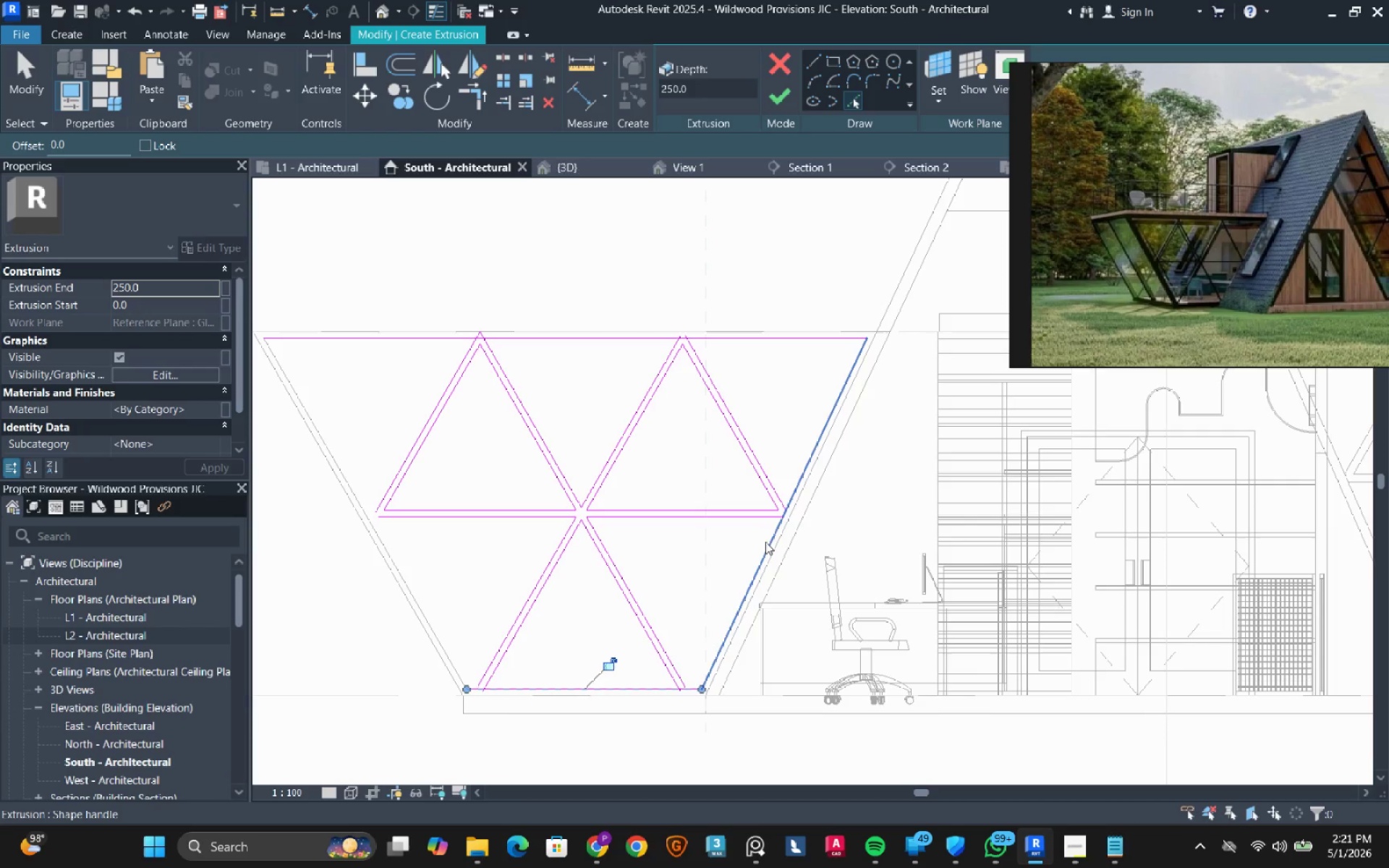 
left_click([765, 542])
 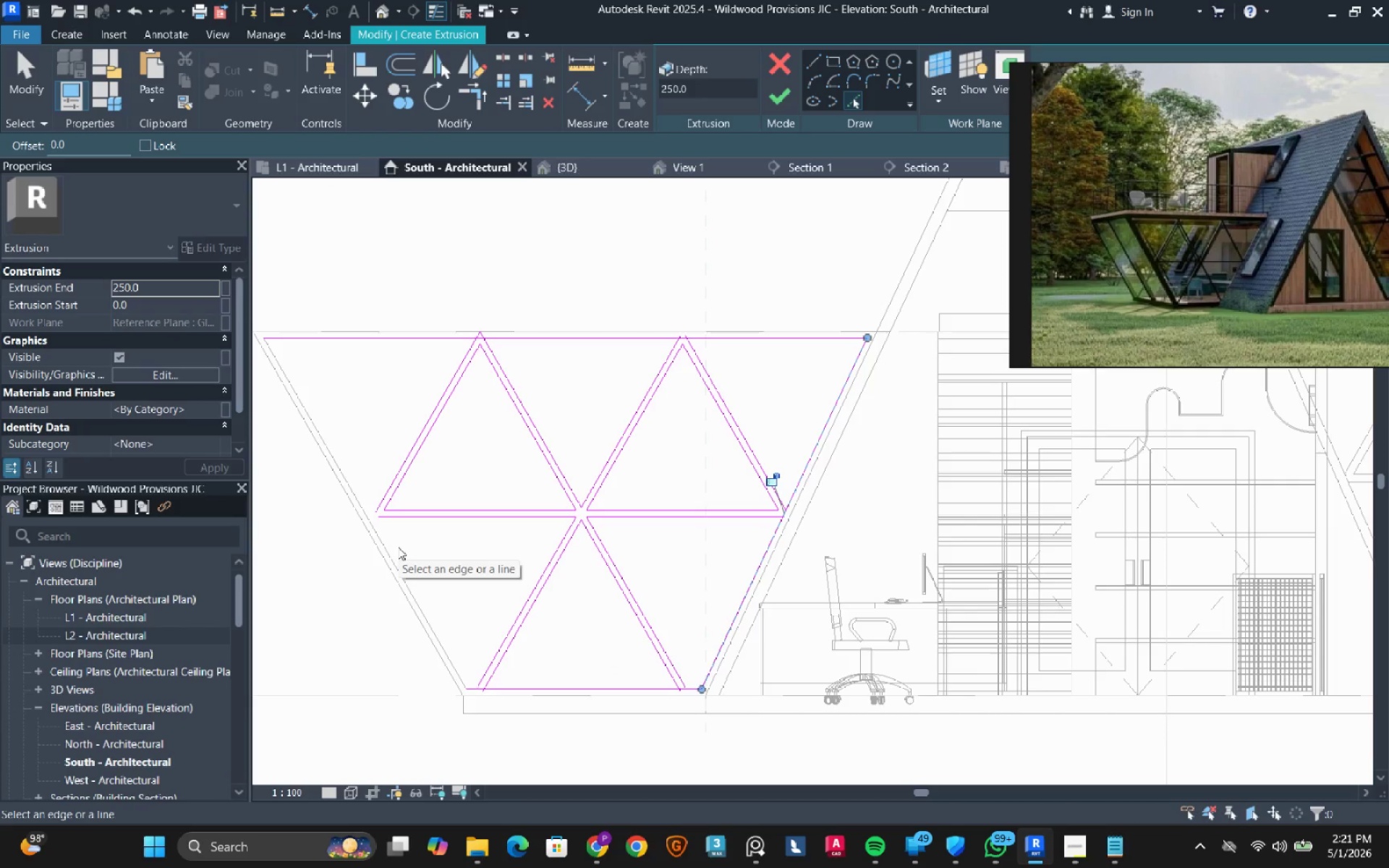 
key(Escape)
 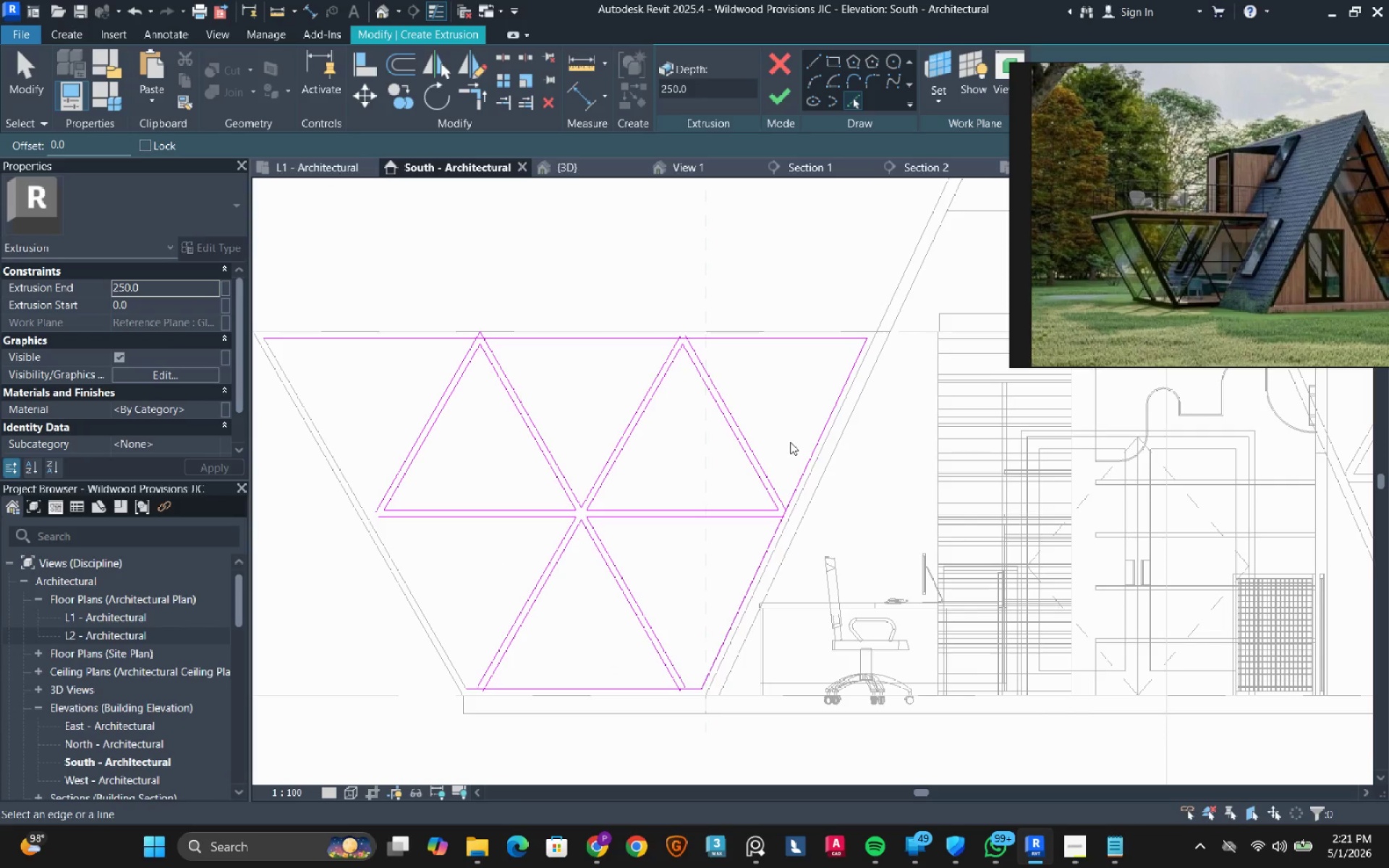 
key(Escape)
 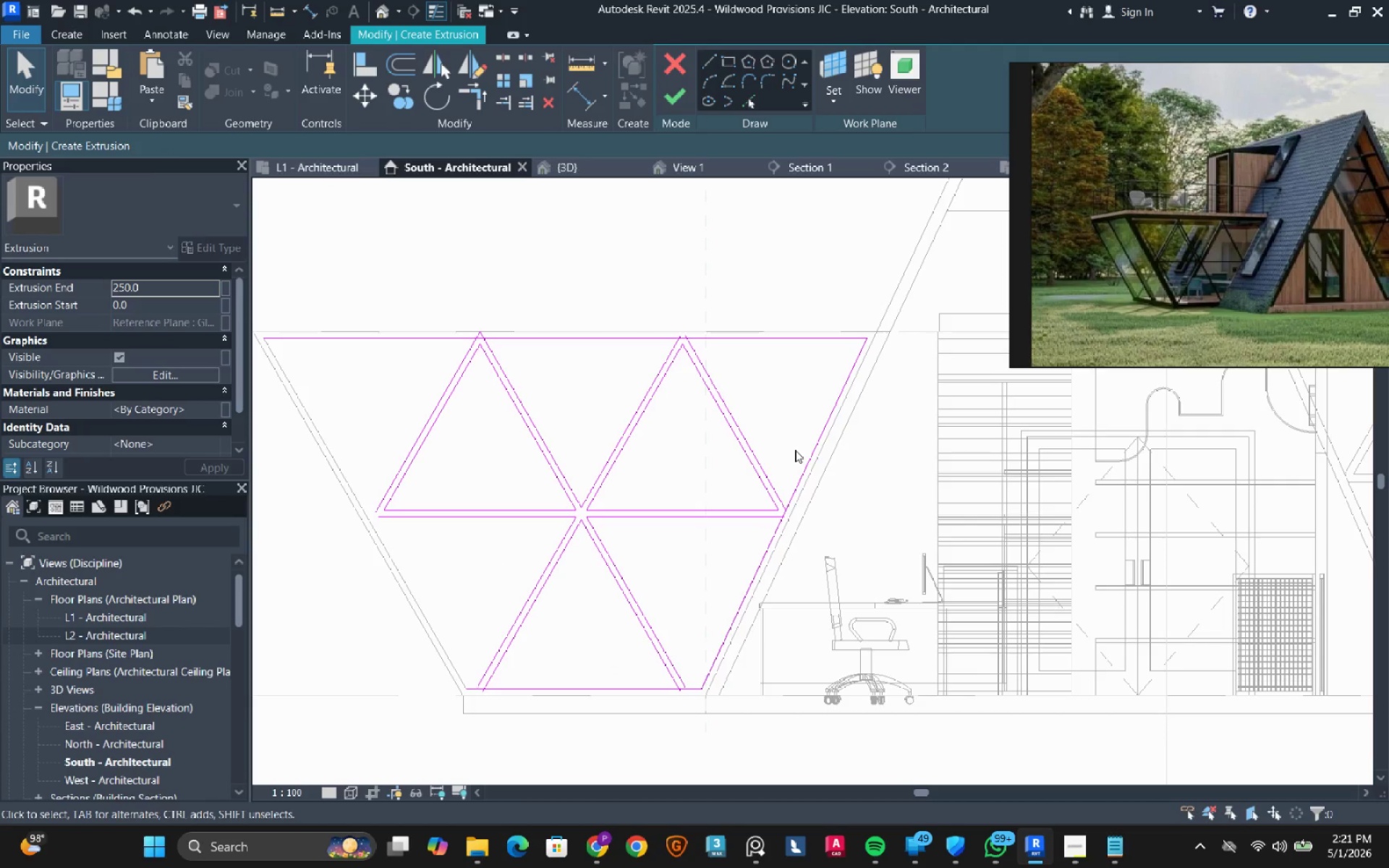 
key(T)
 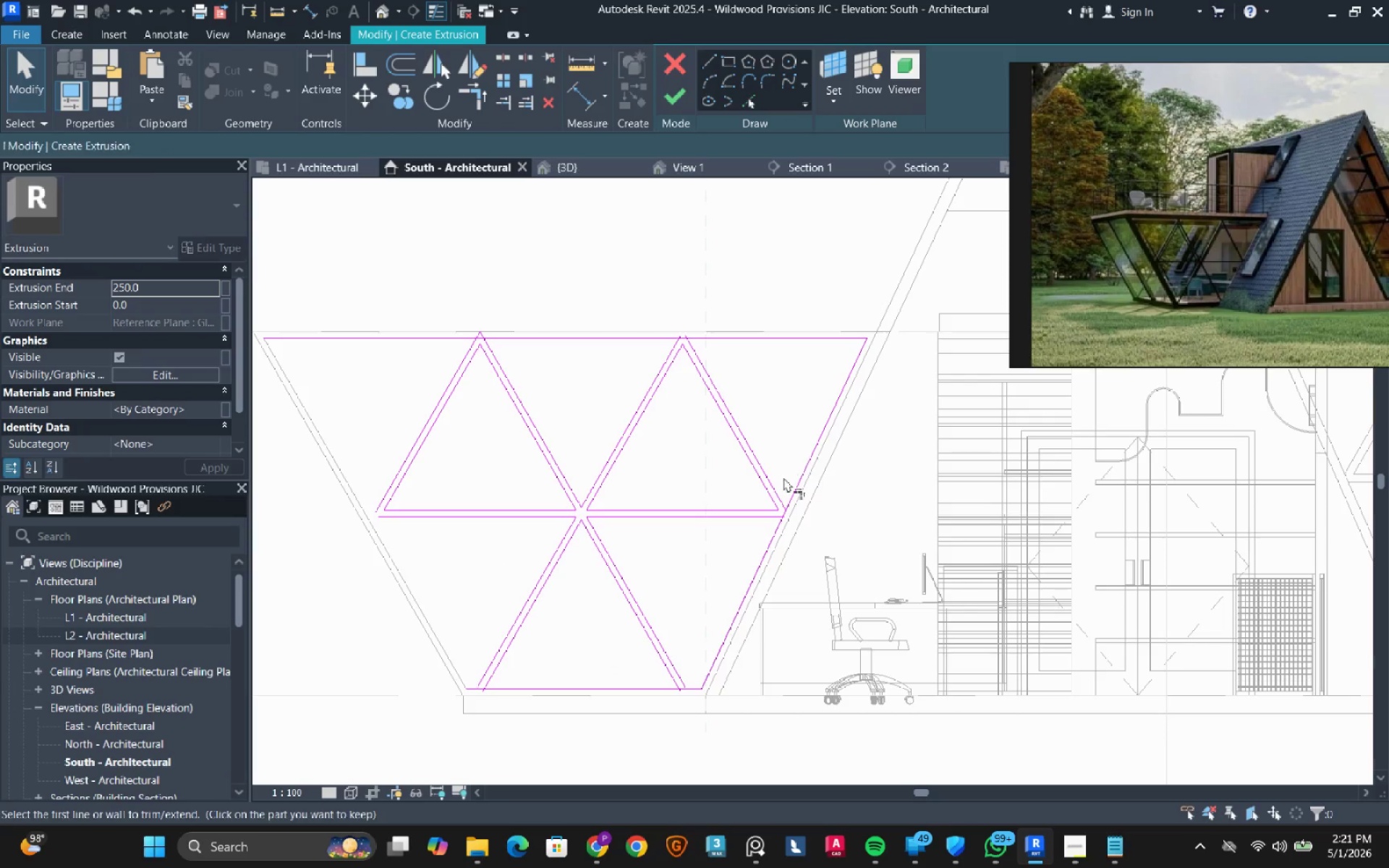 
left_click([777, 492])
 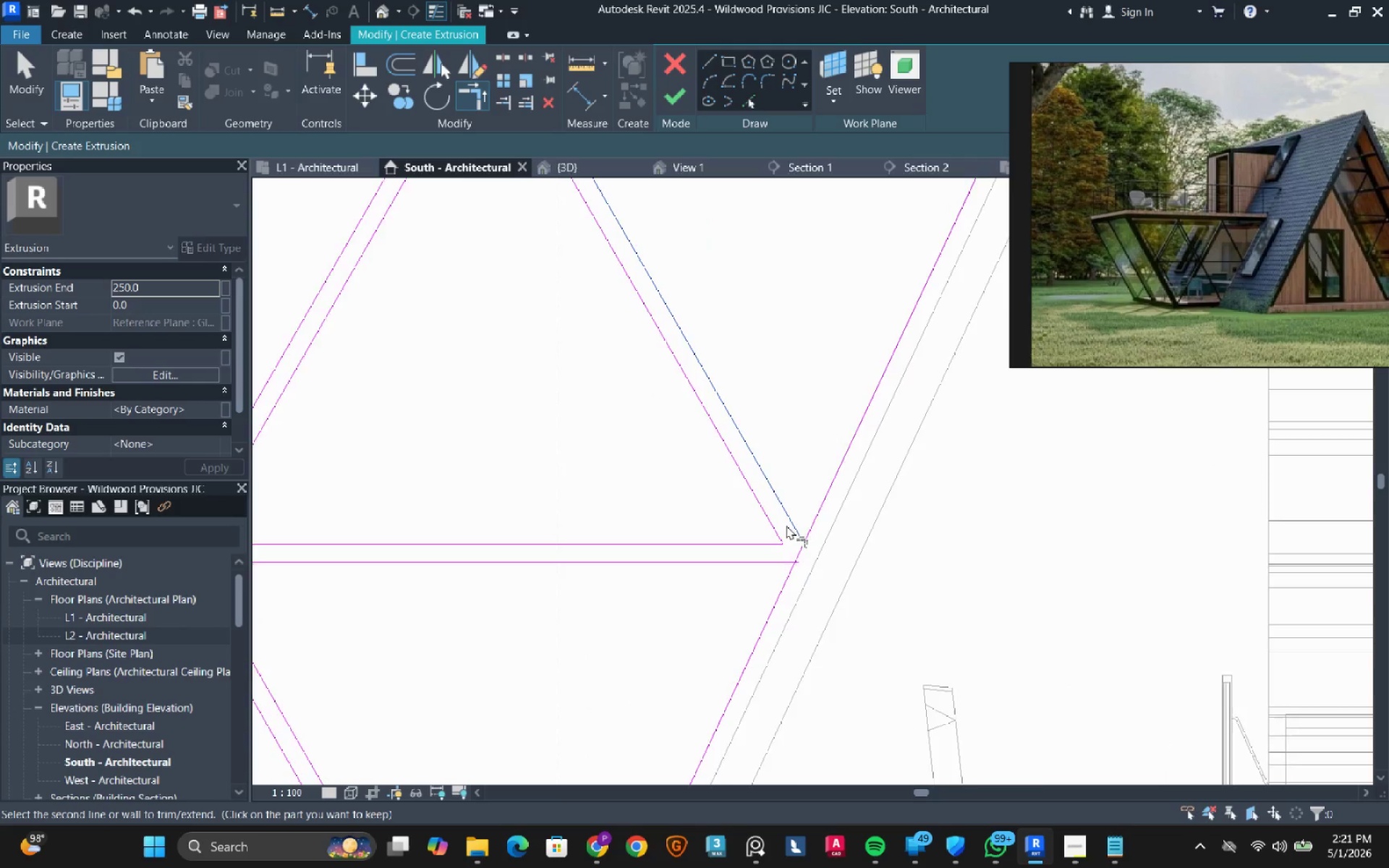 
scroll: coordinate [776, 491], scroll_direction: up, amount: 6.0
 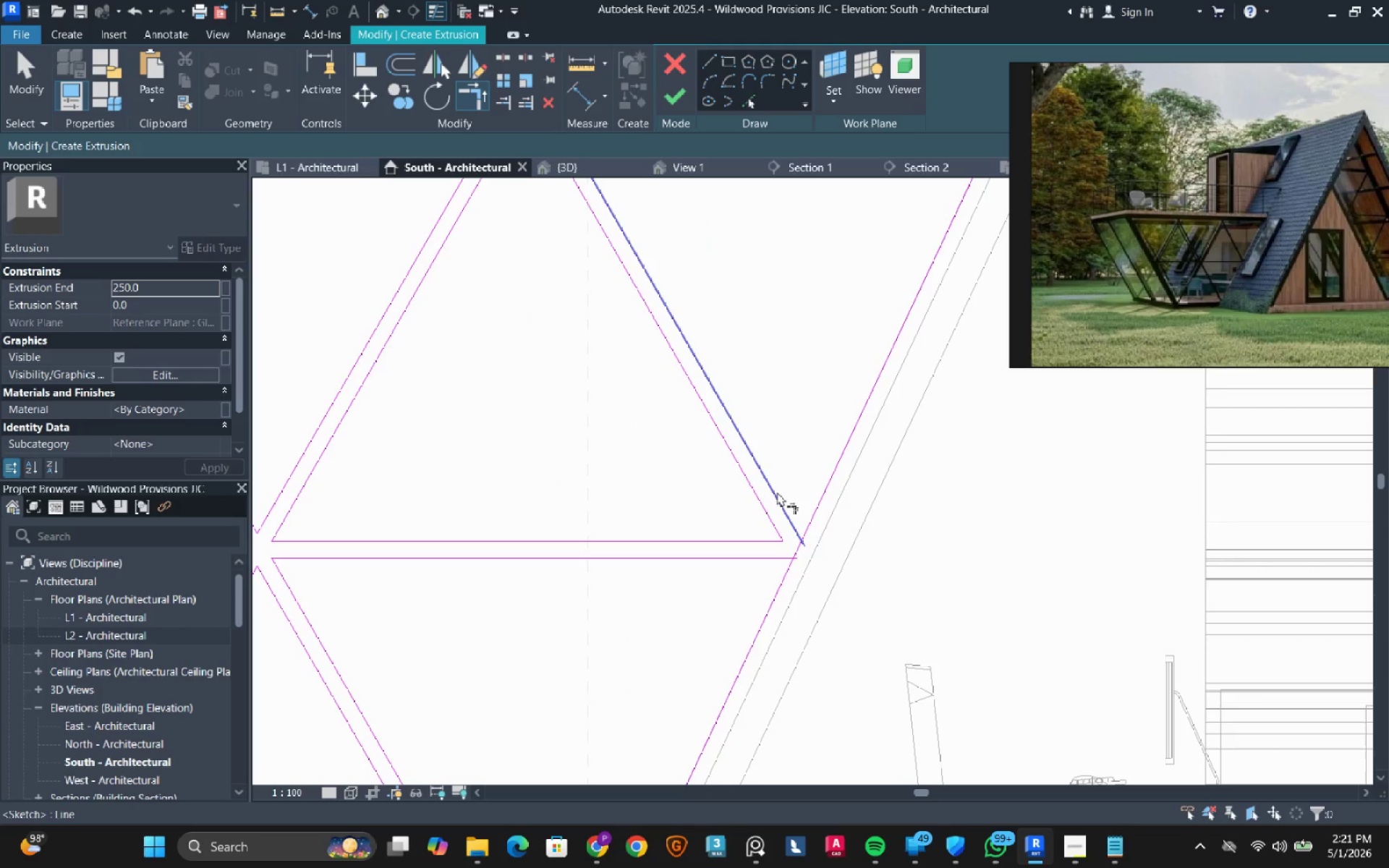 
left_click([806, 558])
 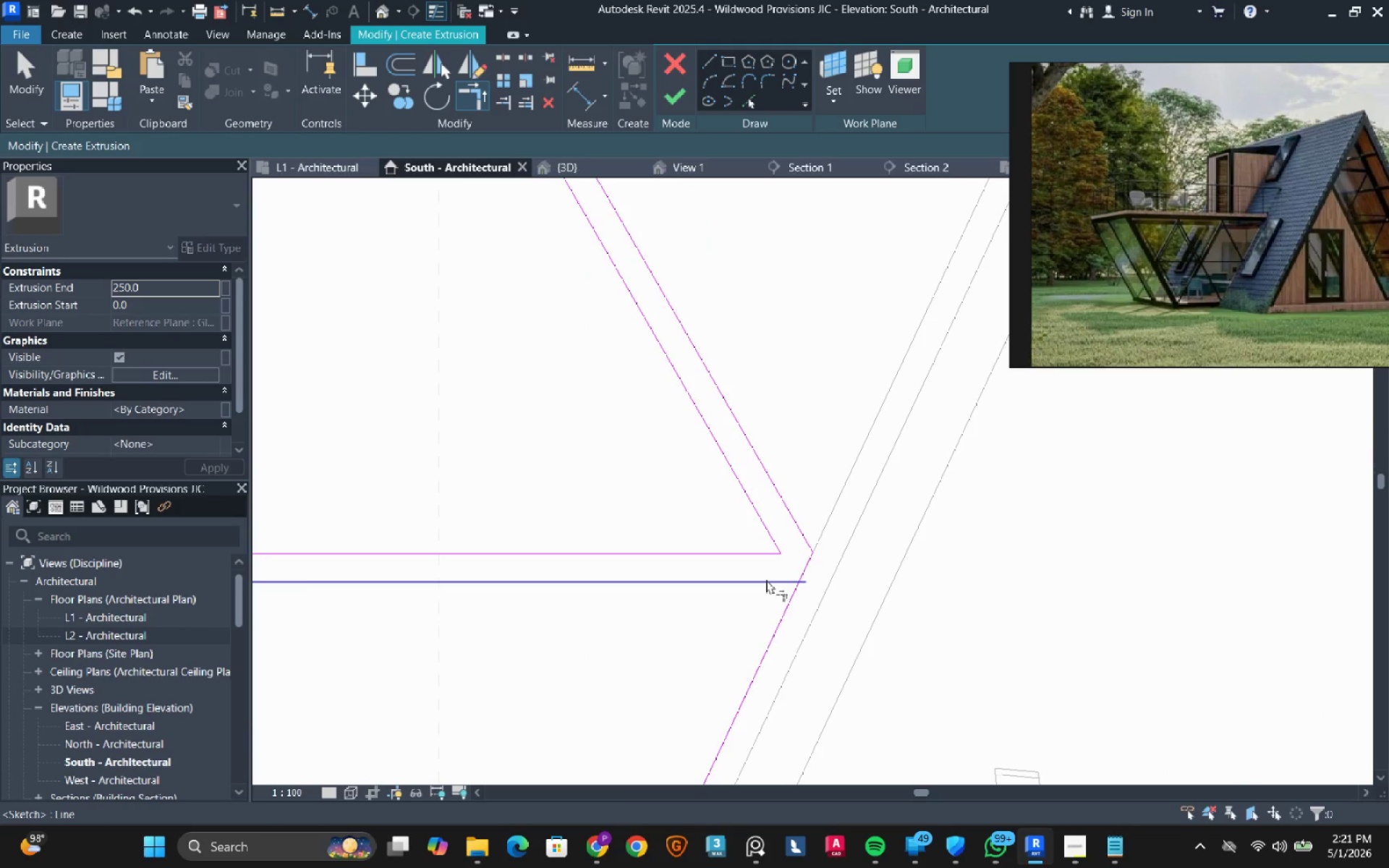 
scroll: coordinate [786, 525], scroll_direction: up, amount: 4.0
 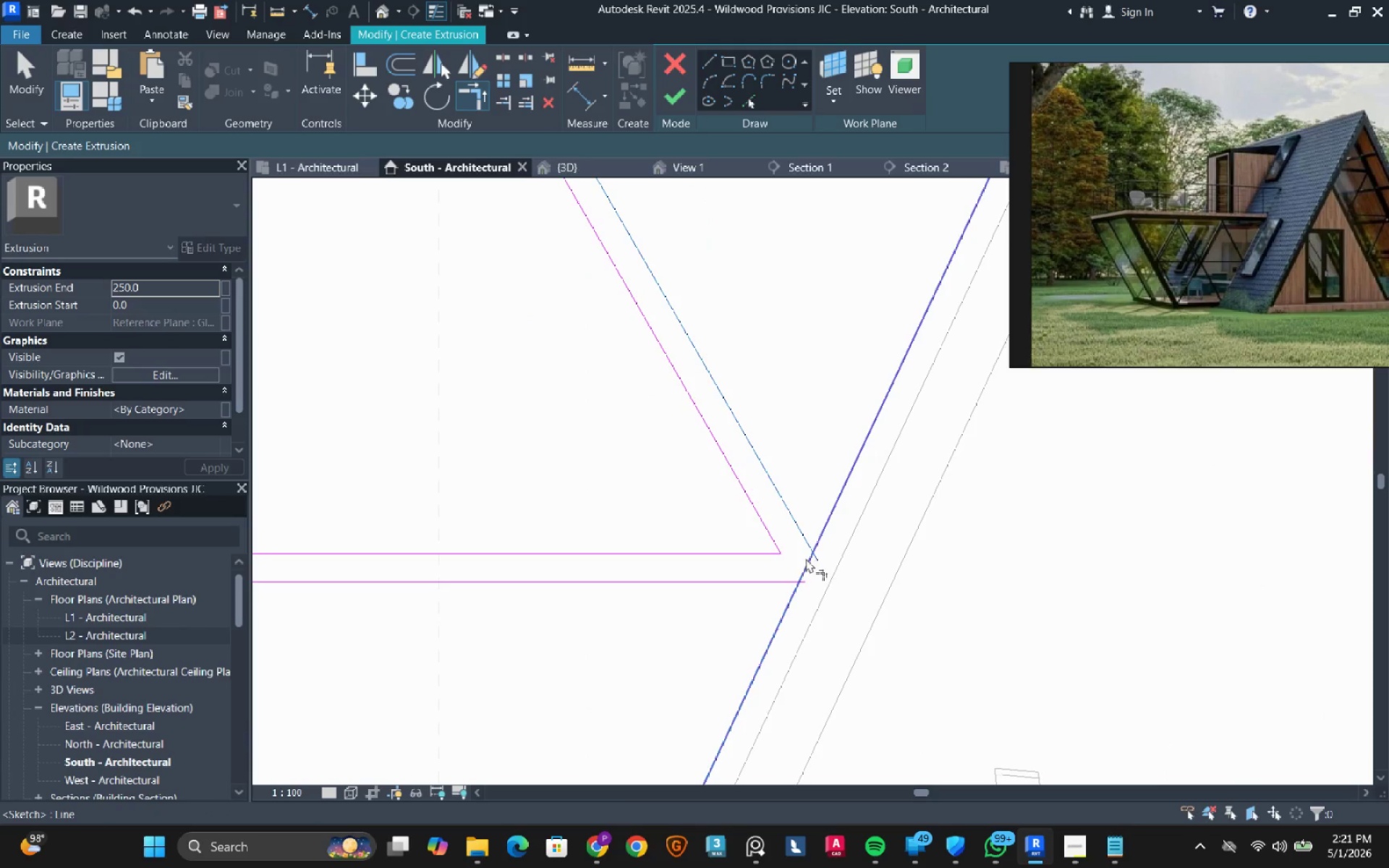 
left_click([766, 579])
 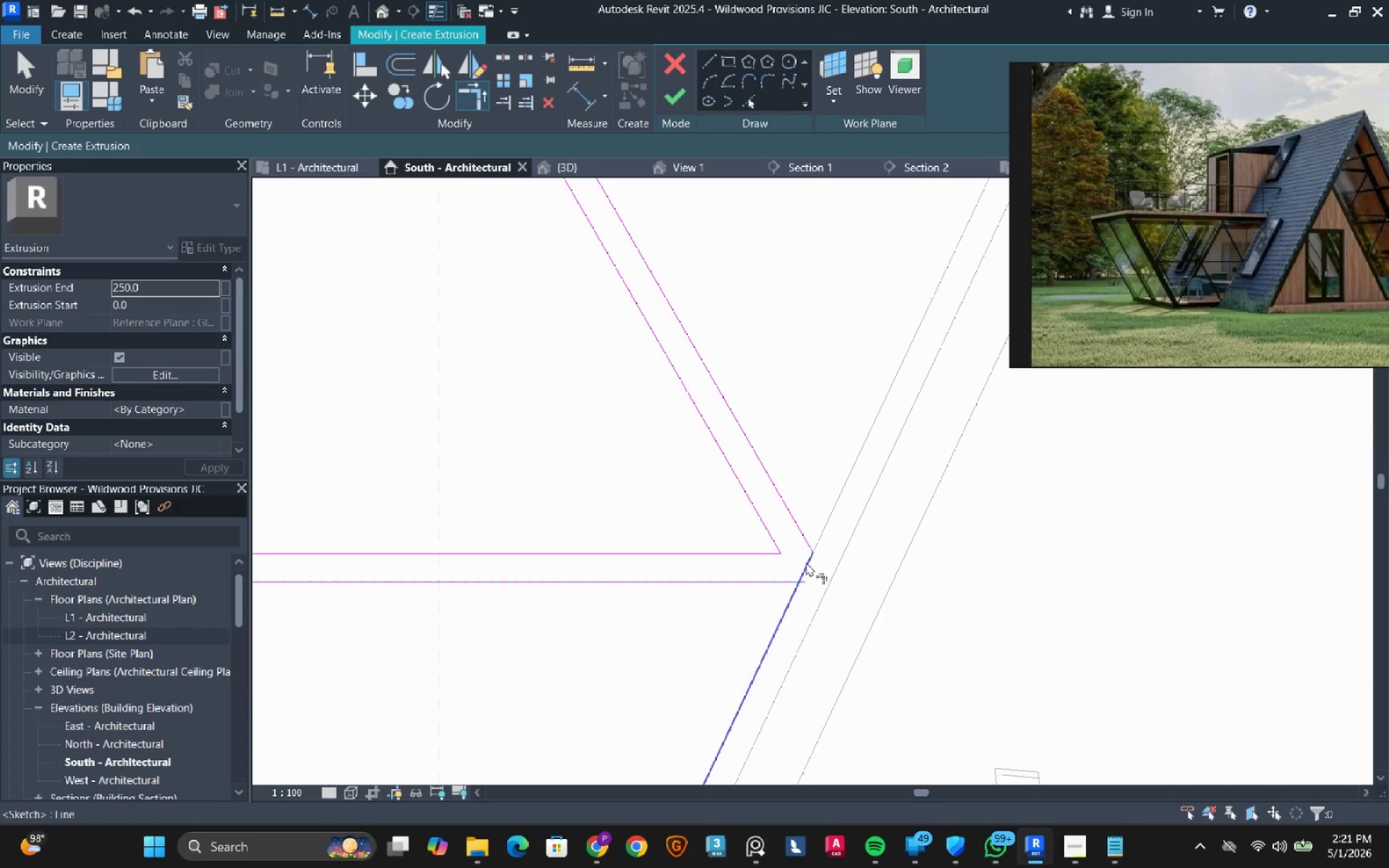 
left_click([806, 562])
 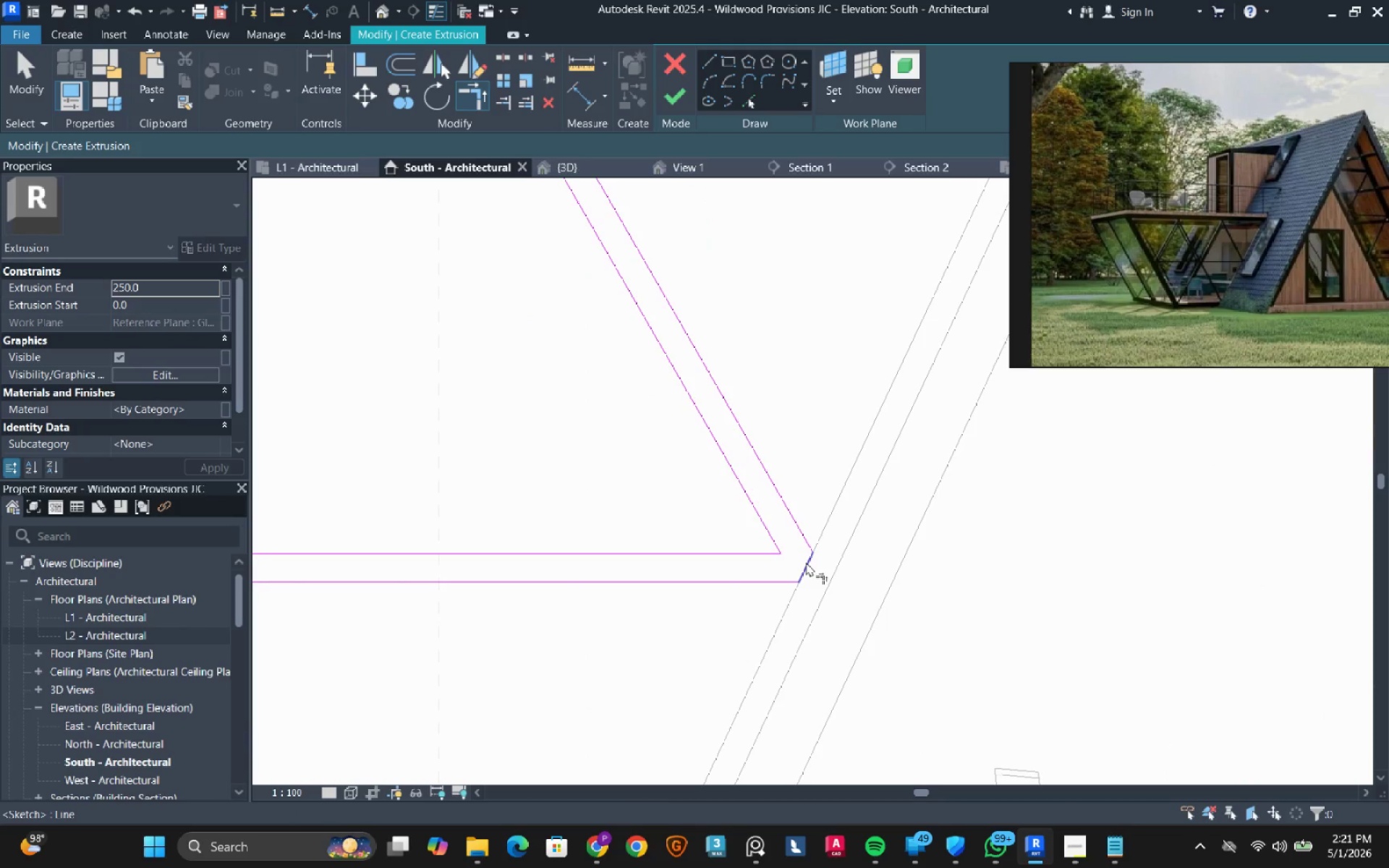 
scroll: coordinate [806, 562], scroll_direction: down, amount: 8.0
 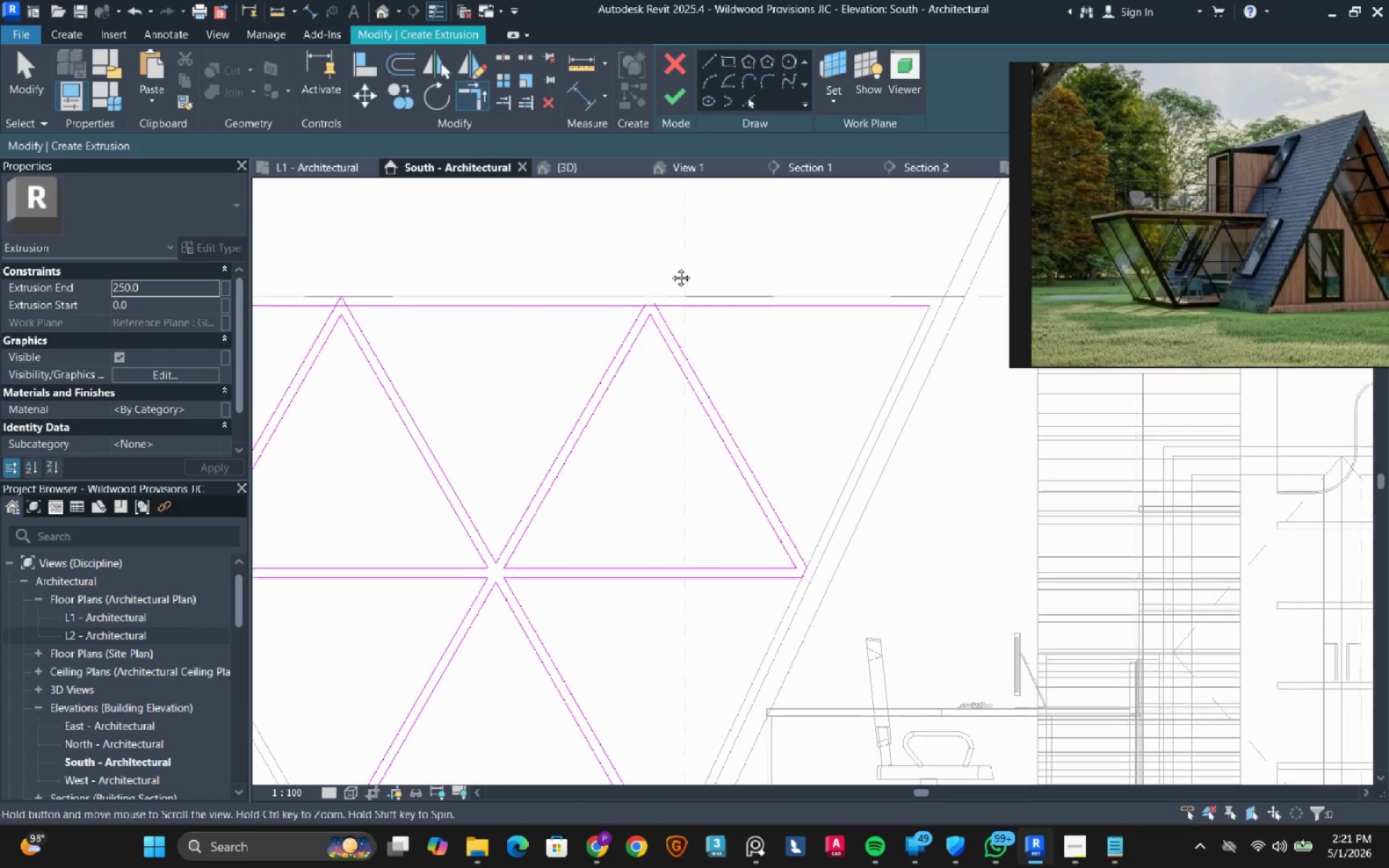 
scroll: coordinate [642, 401], scroll_direction: up, amount: 7.0
 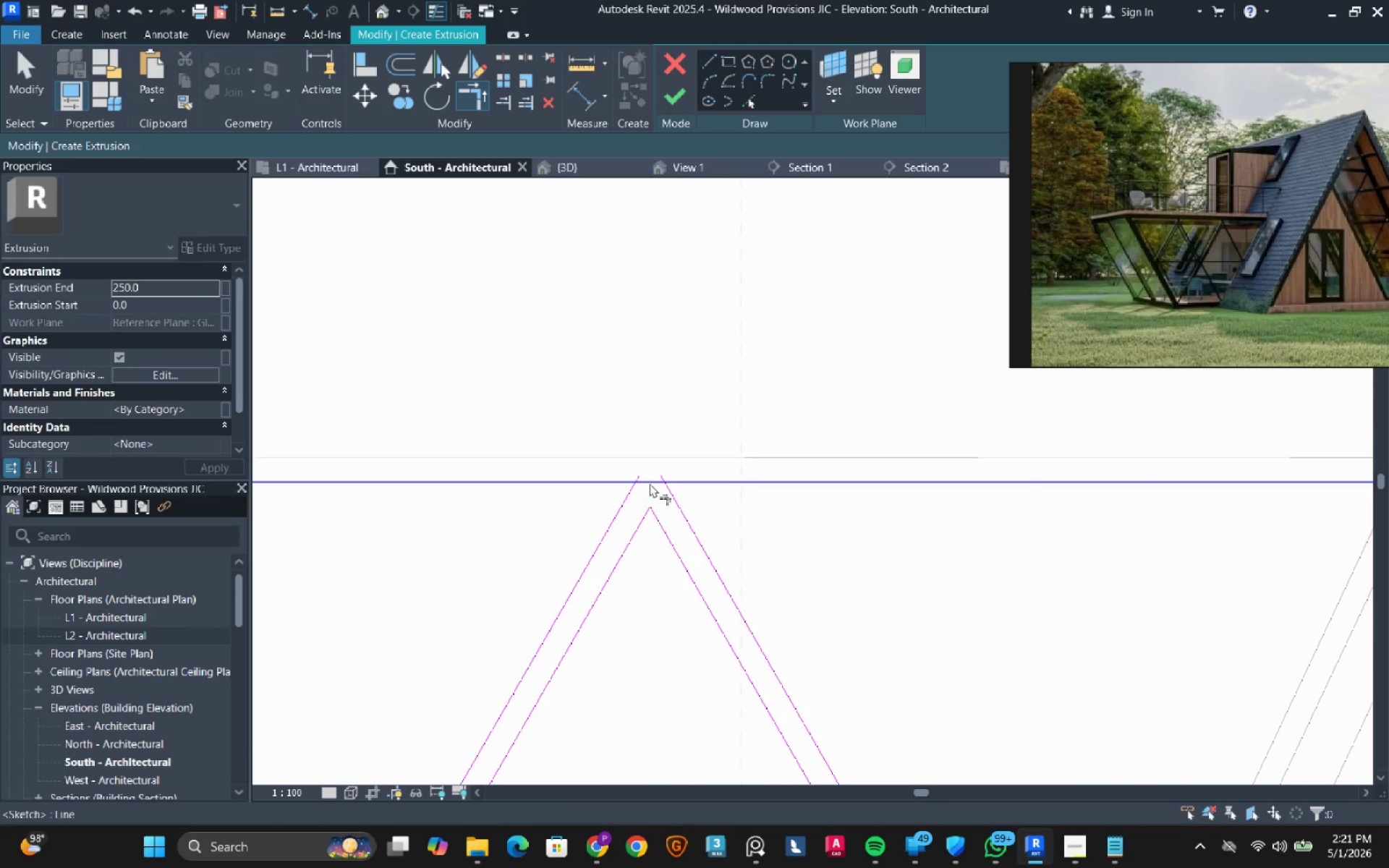 
left_click([650, 483])
 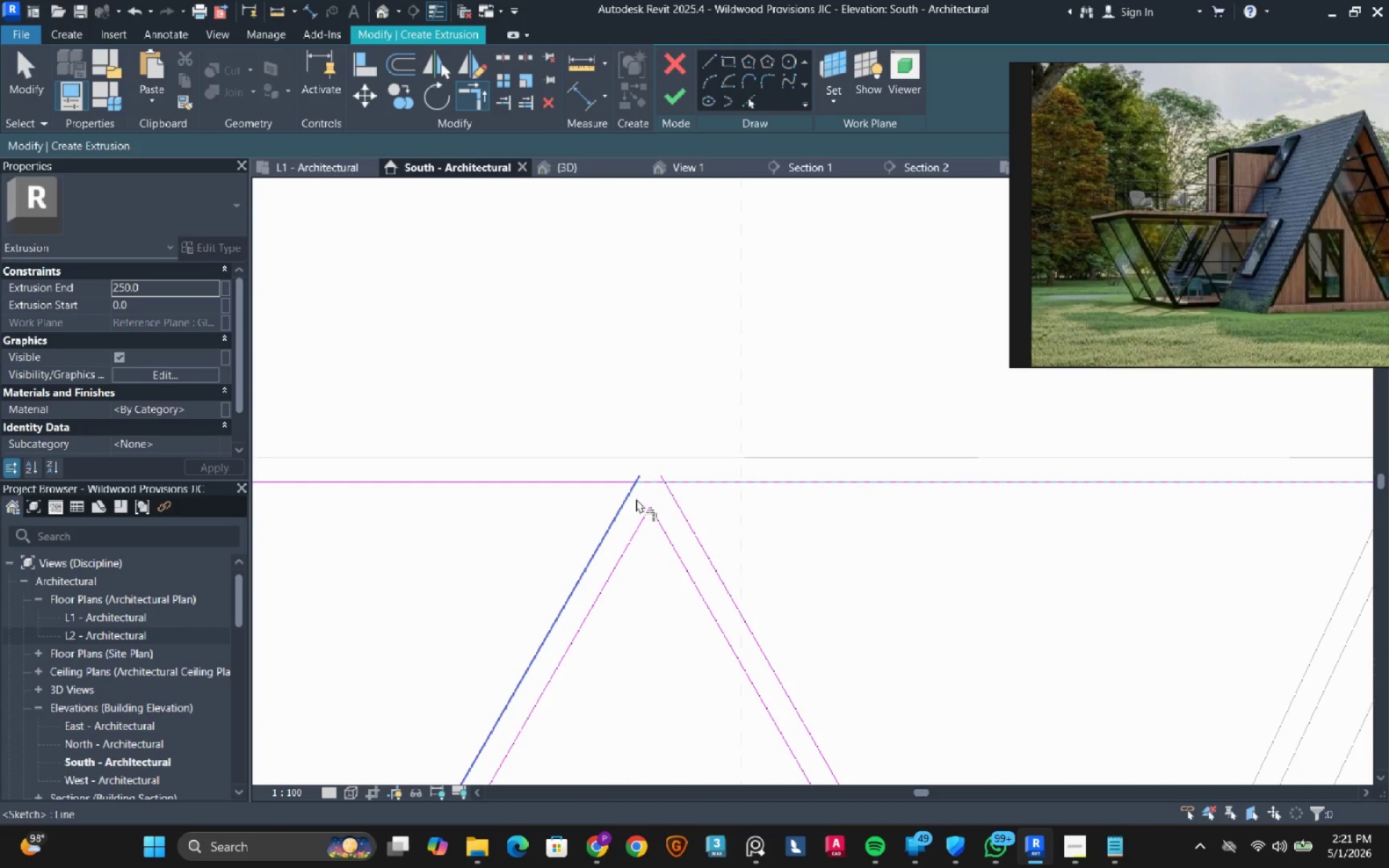 
left_click([636, 498])
 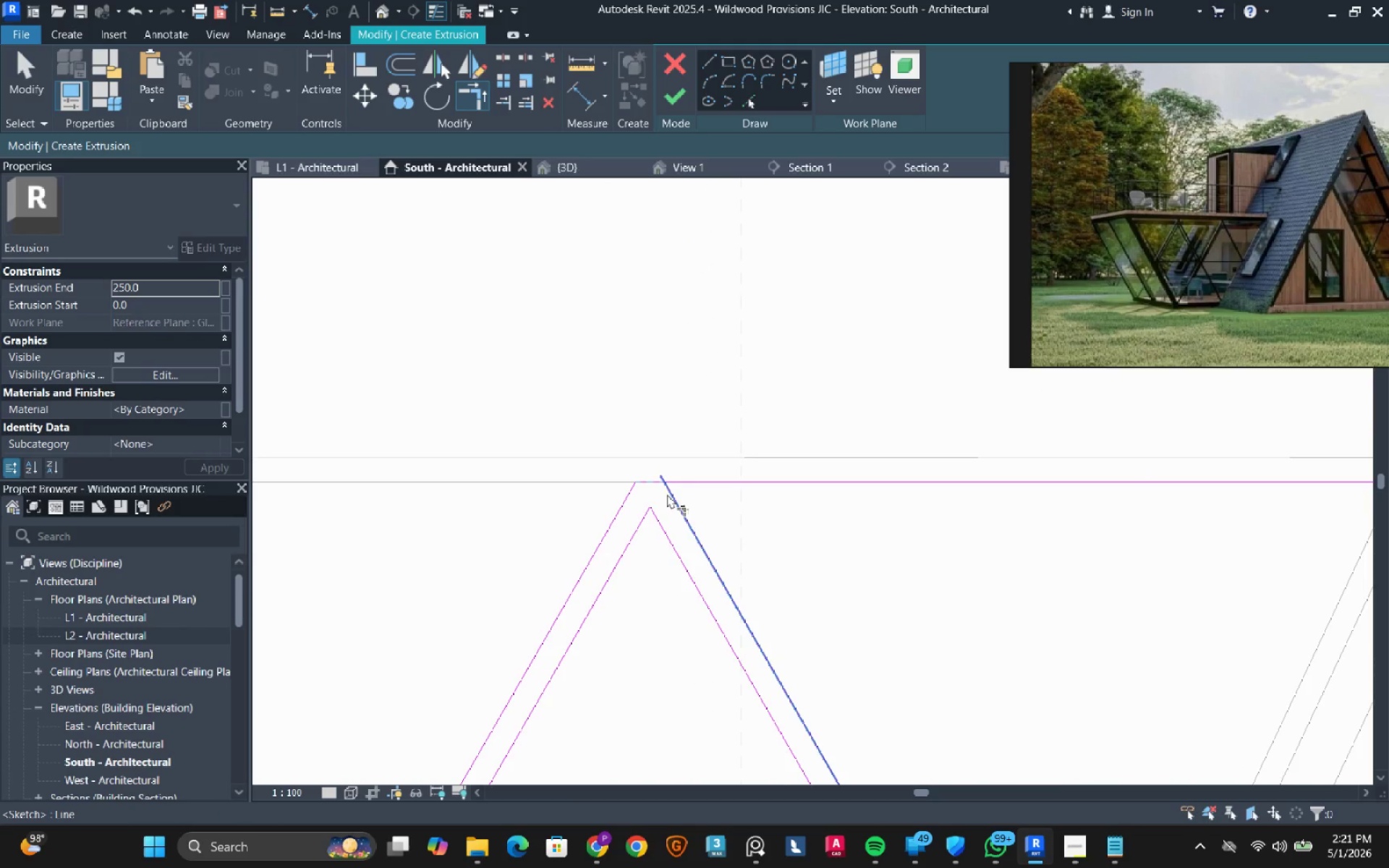 
double_click([672, 498])
 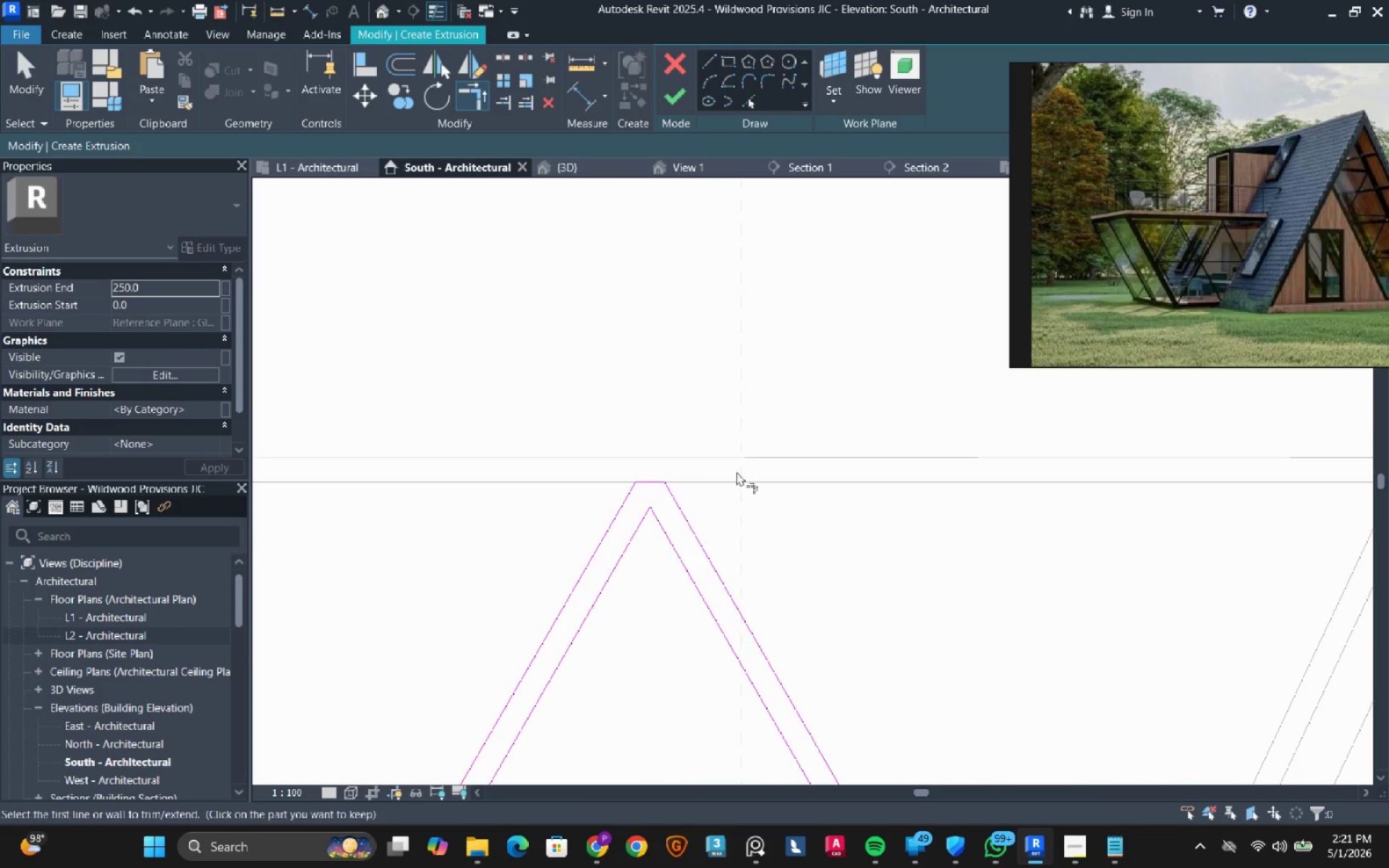 
scroll: coordinate [752, 468], scroll_direction: down, amount: 6.0
 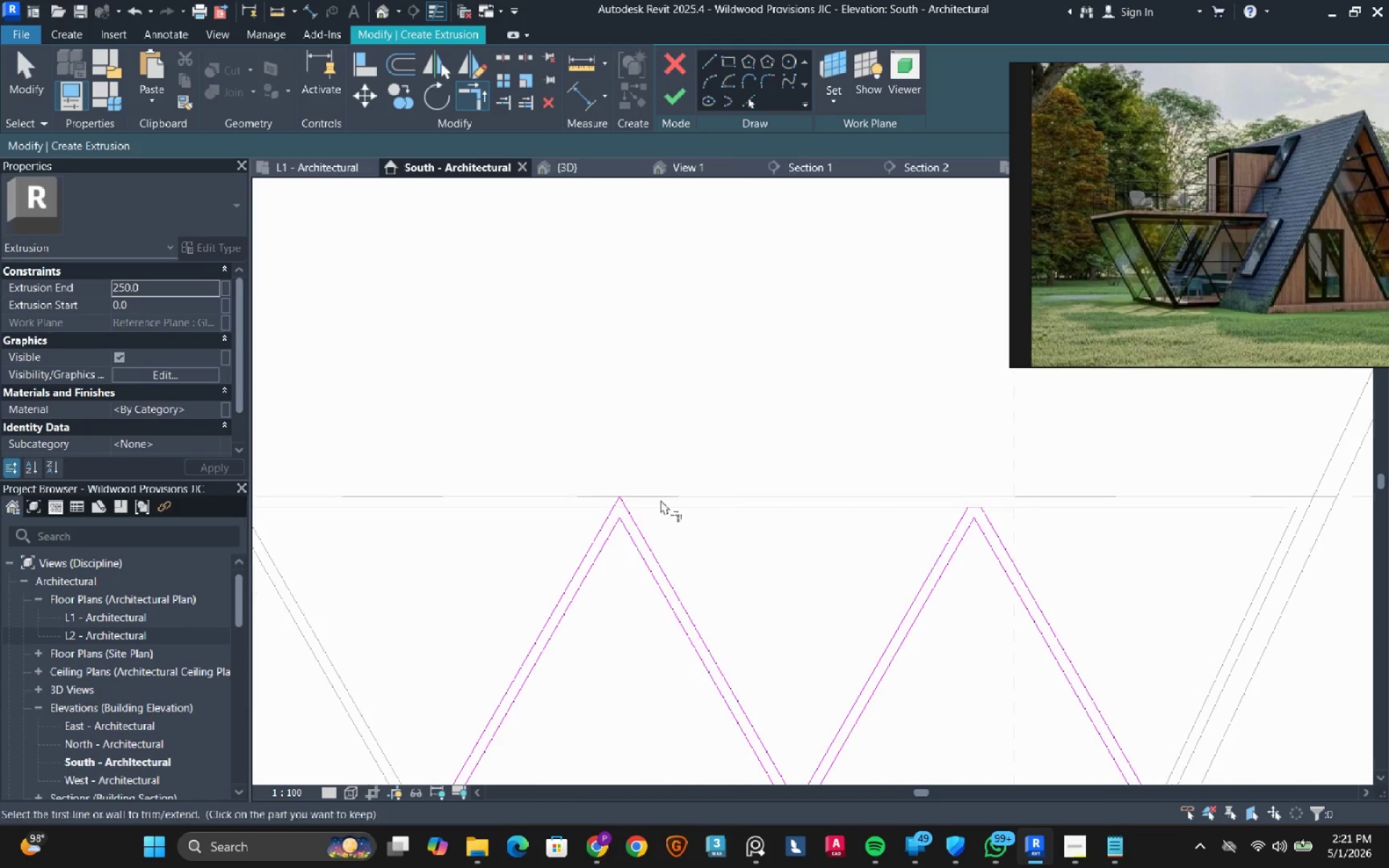 
scroll: coordinate [621, 509], scroll_direction: up, amount: 7.0
 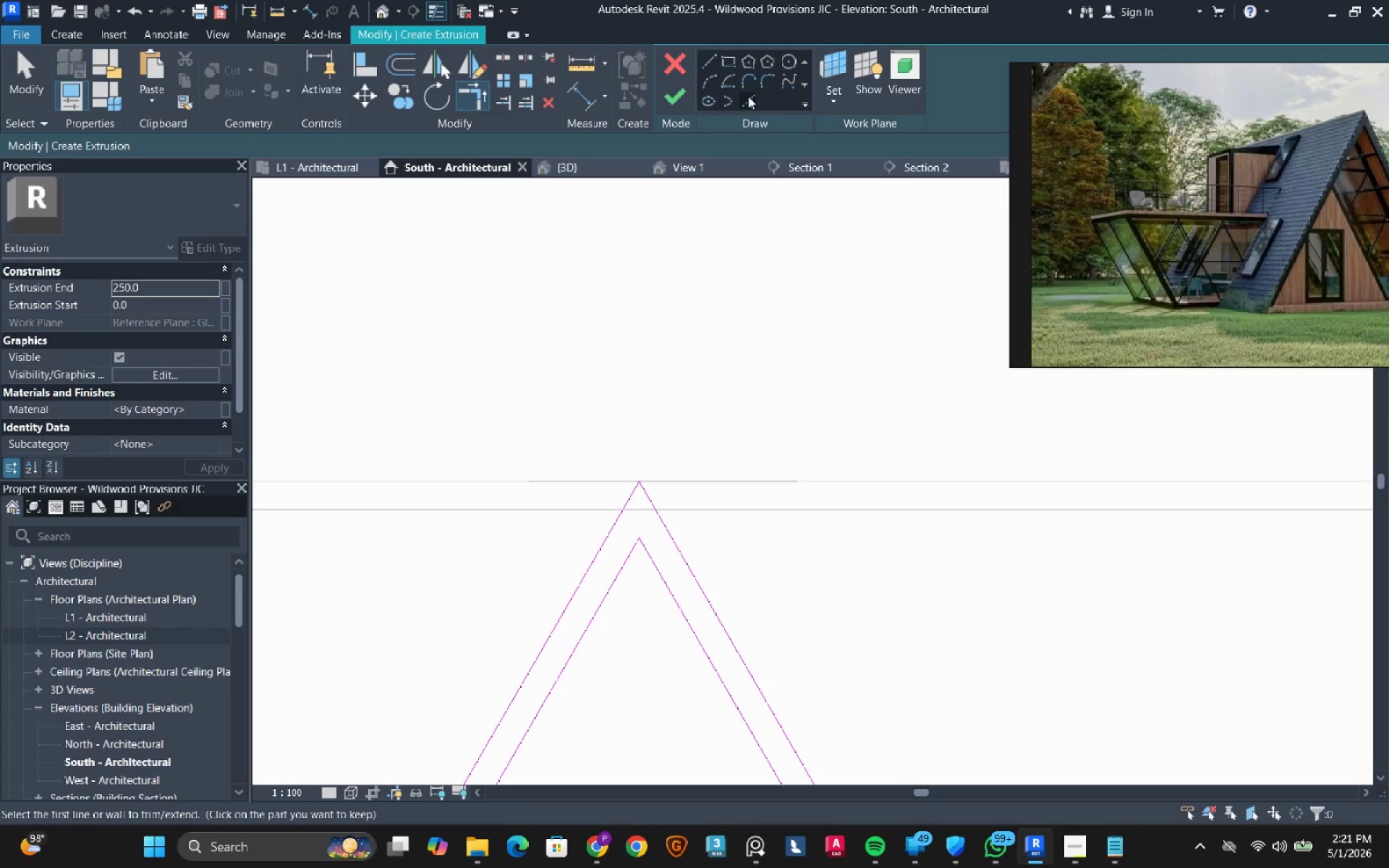 
left_click([751, 104])
 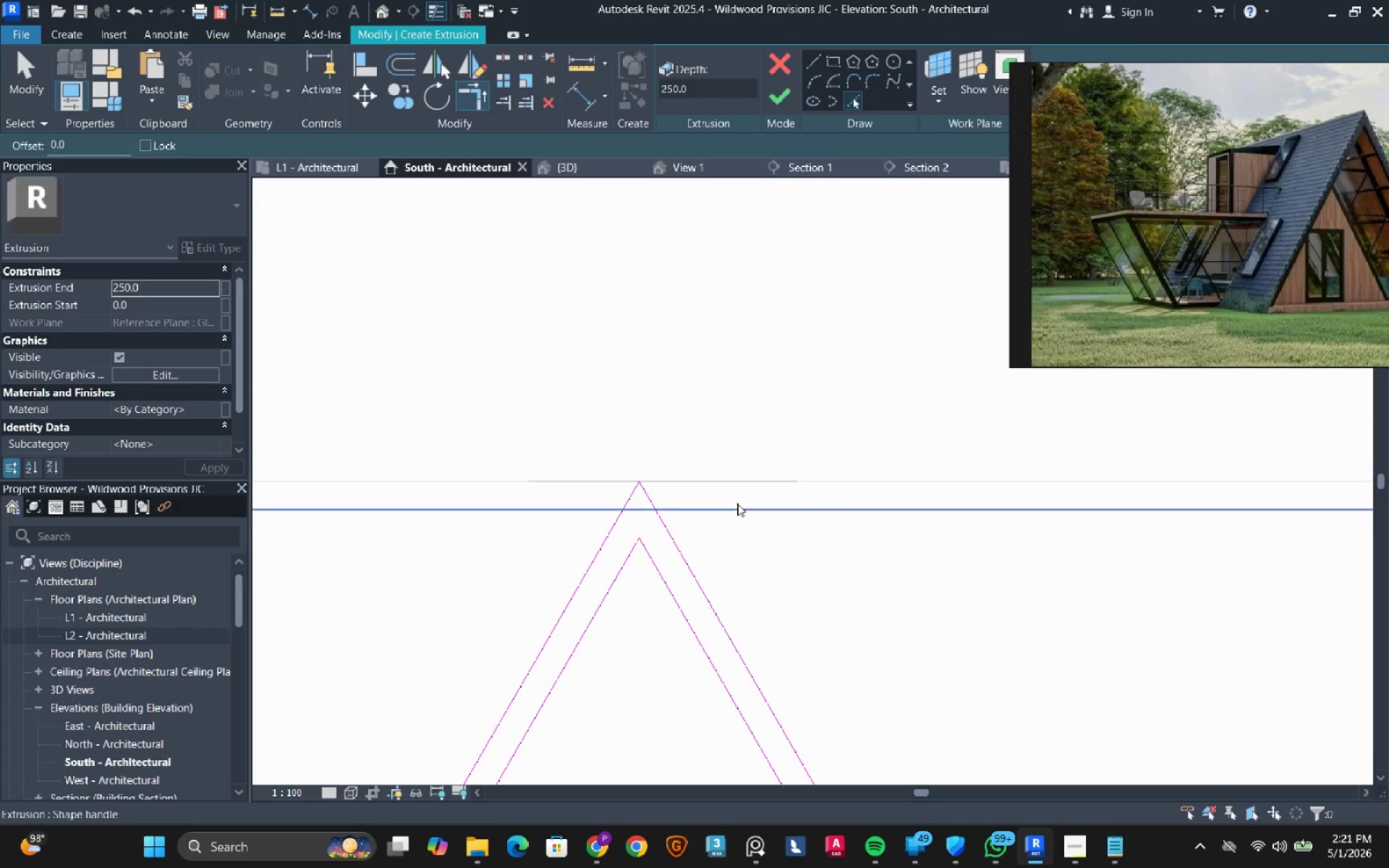 
left_click([729, 511])
 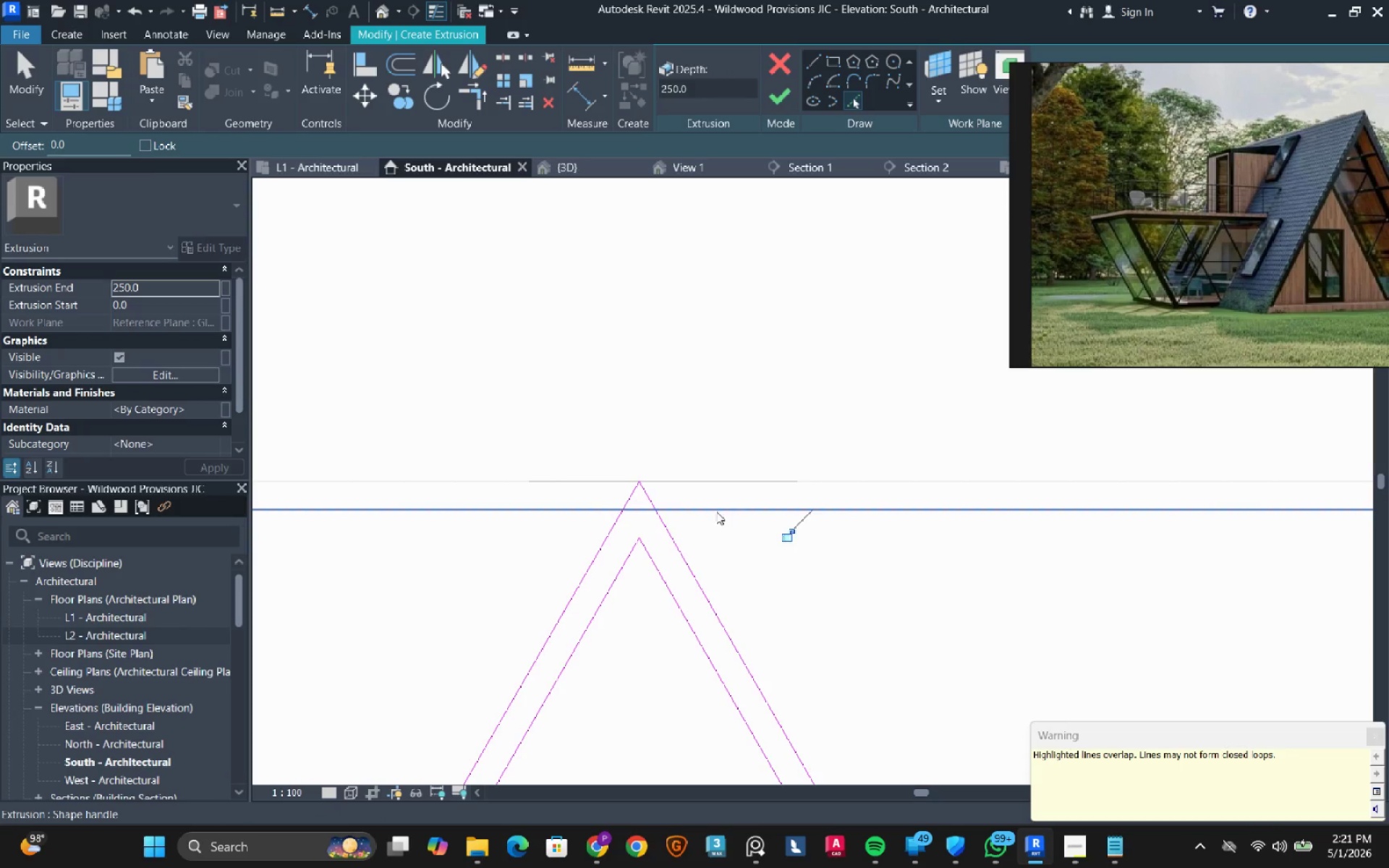 
key(Escape)
type(tr)
 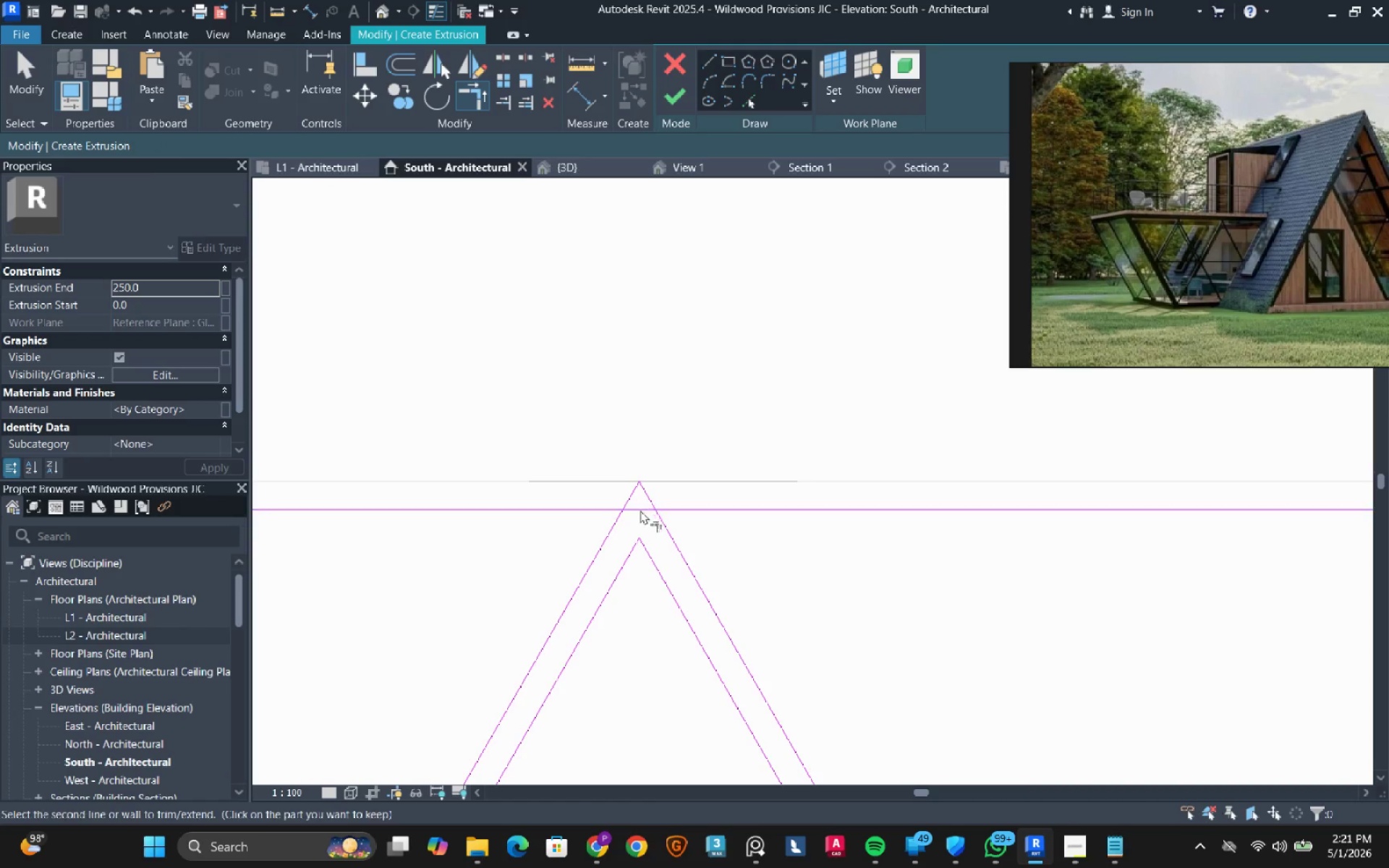 
hold_key(key=Escape, duration=20.47)
 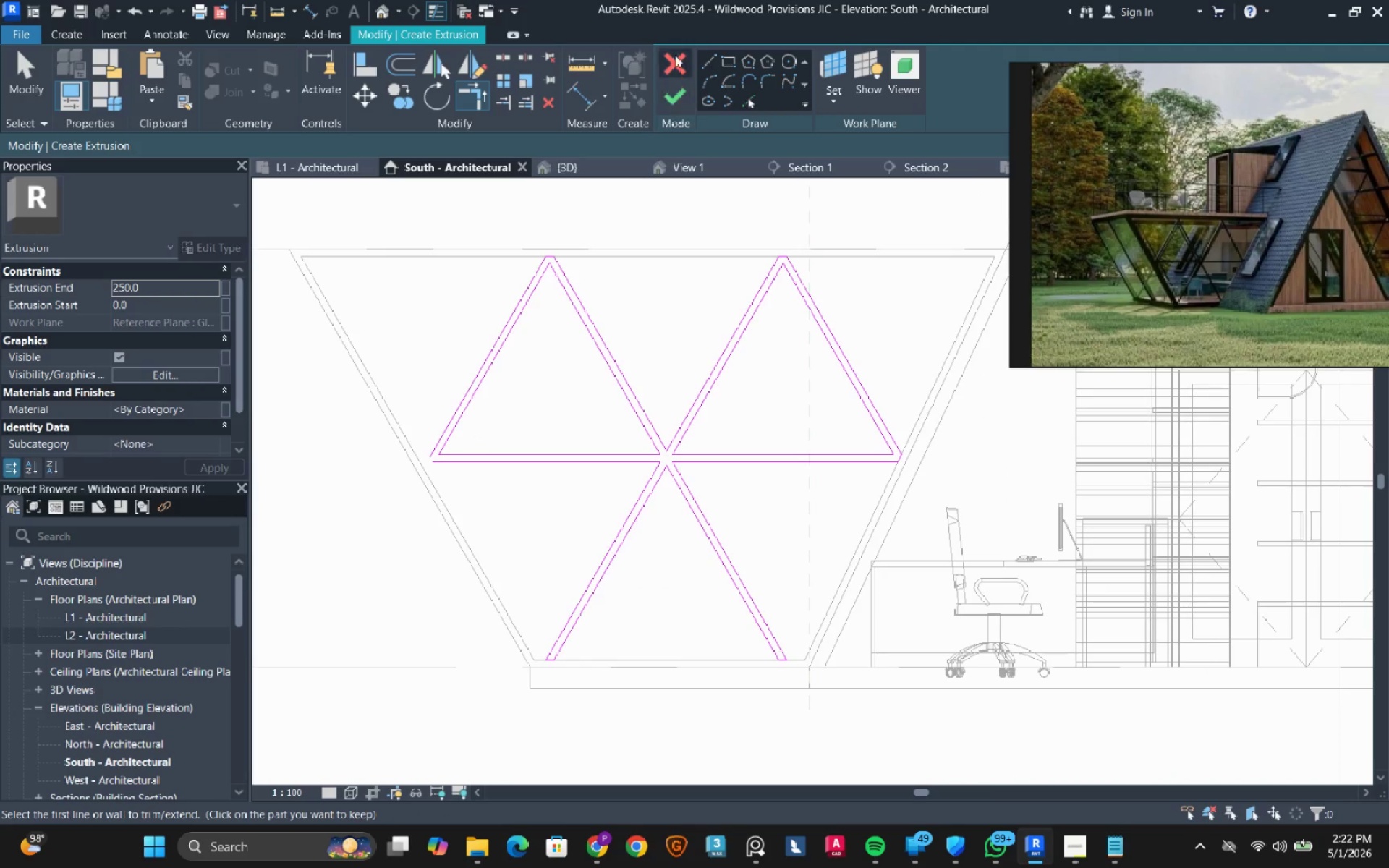 
double_click([620, 519])
 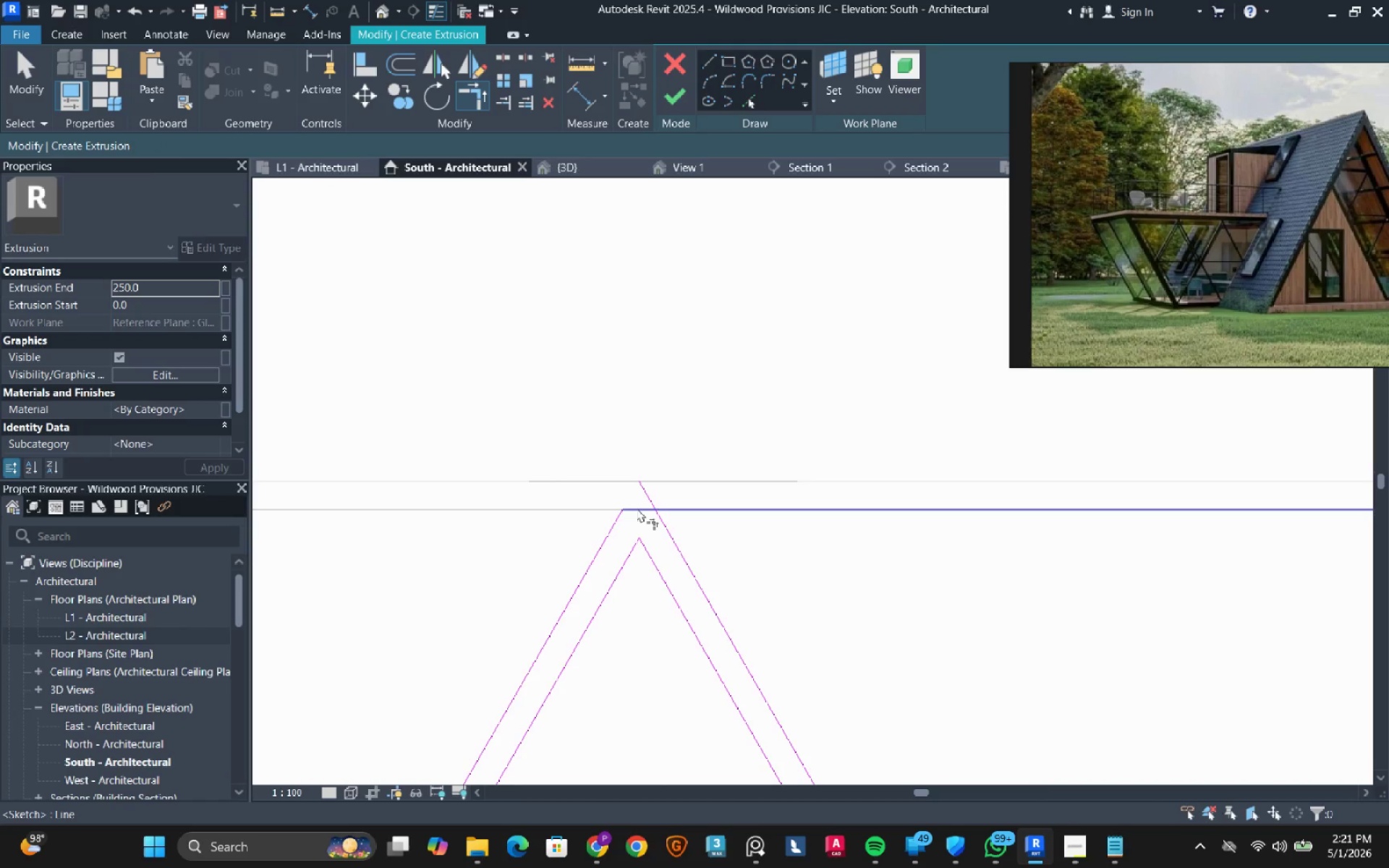 
triple_click([637, 508])
 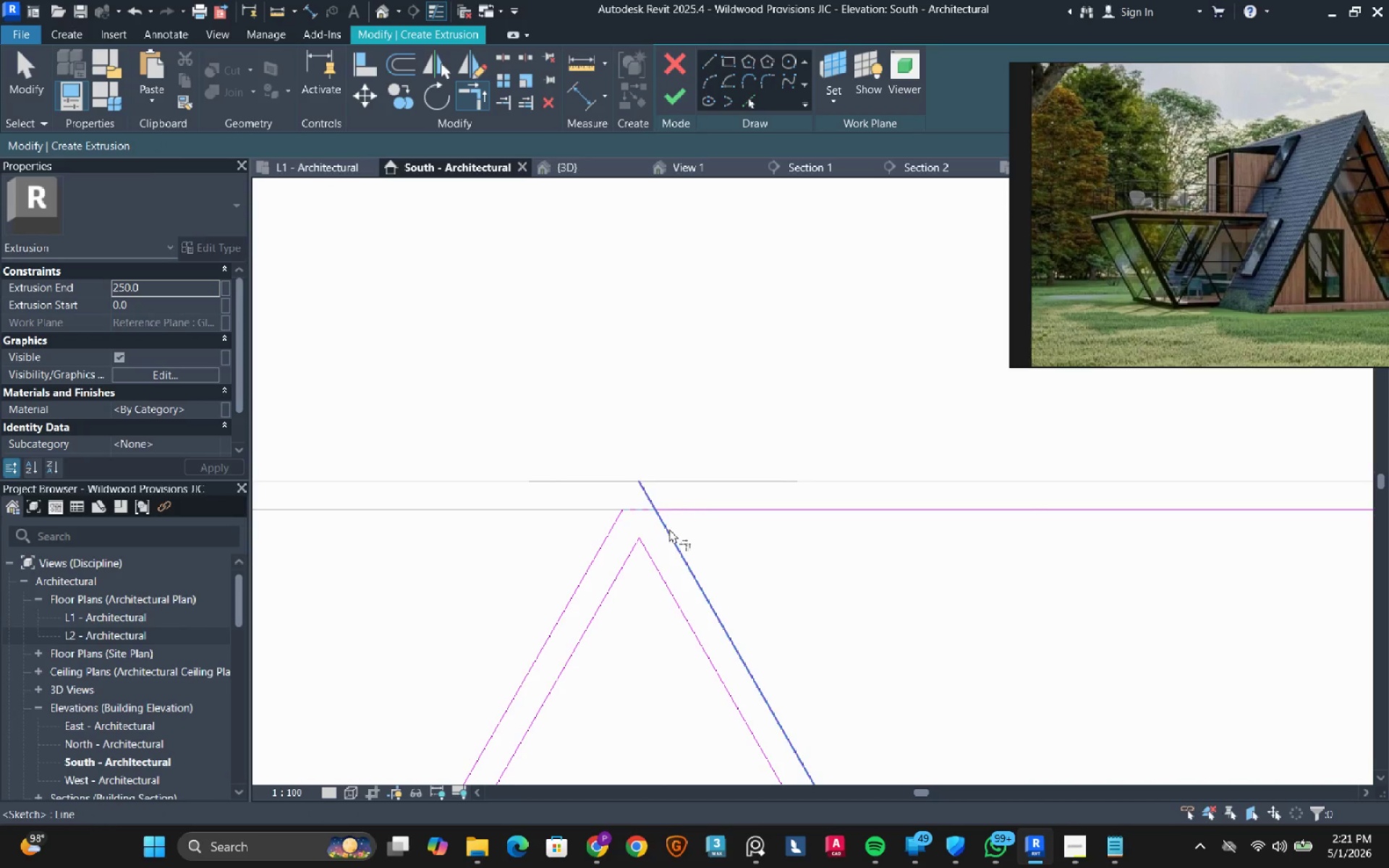 
triple_click([669, 529])
 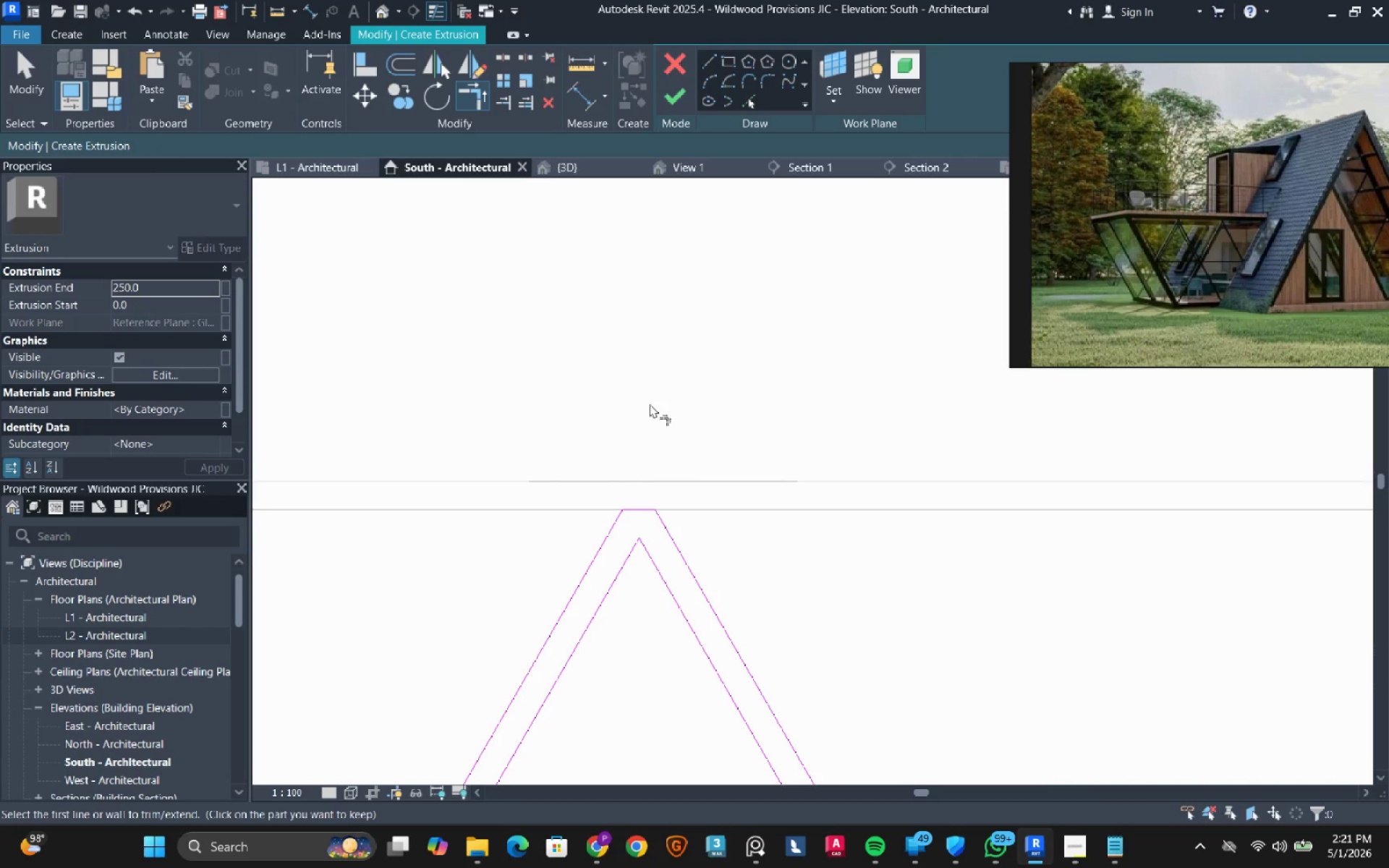 
scroll: coordinate [637, 400], scroll_direction: down, amount: 11.0
 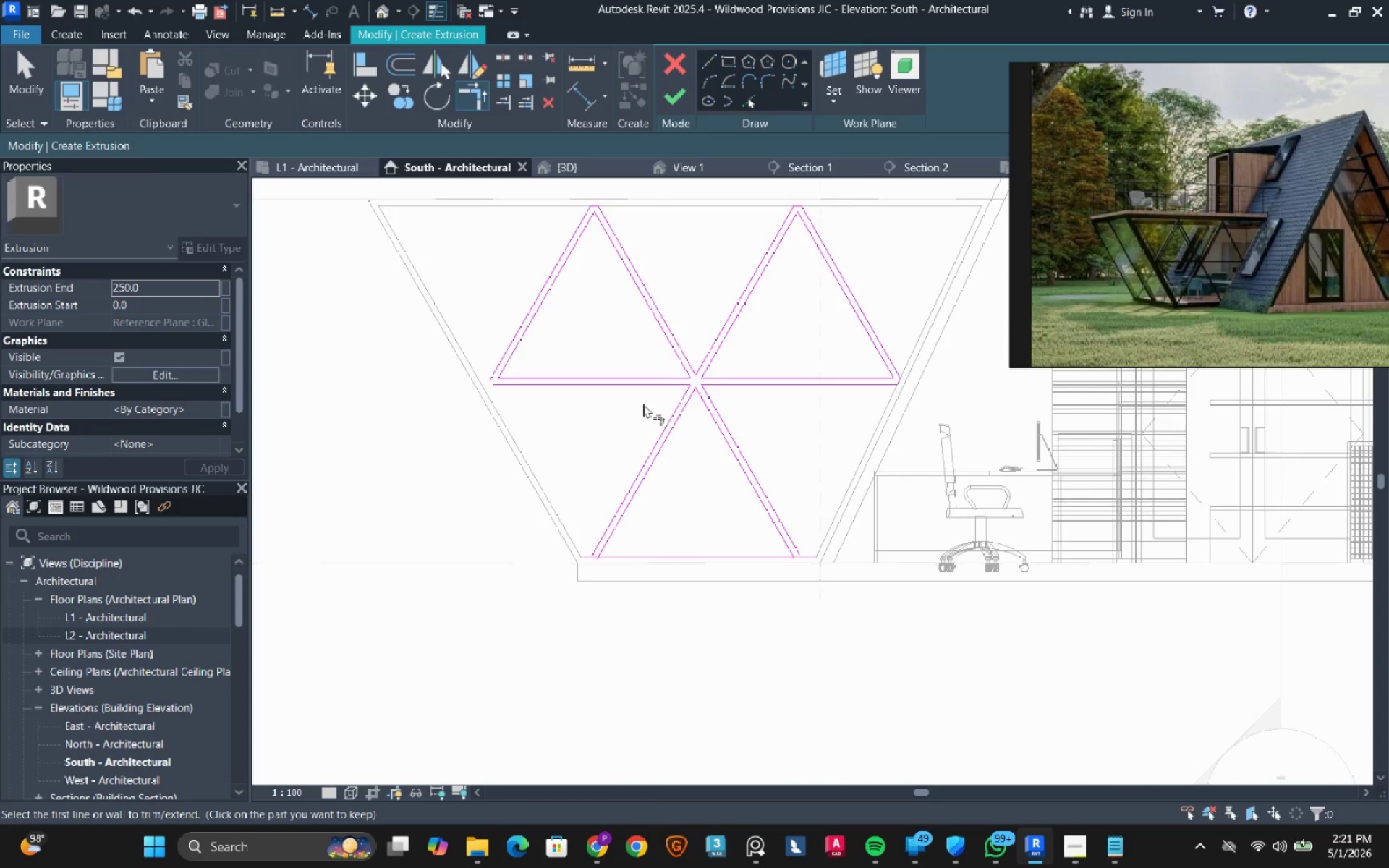 
scroll: coordinate [589, 573], scroll_direction: up, amount: 8.0
 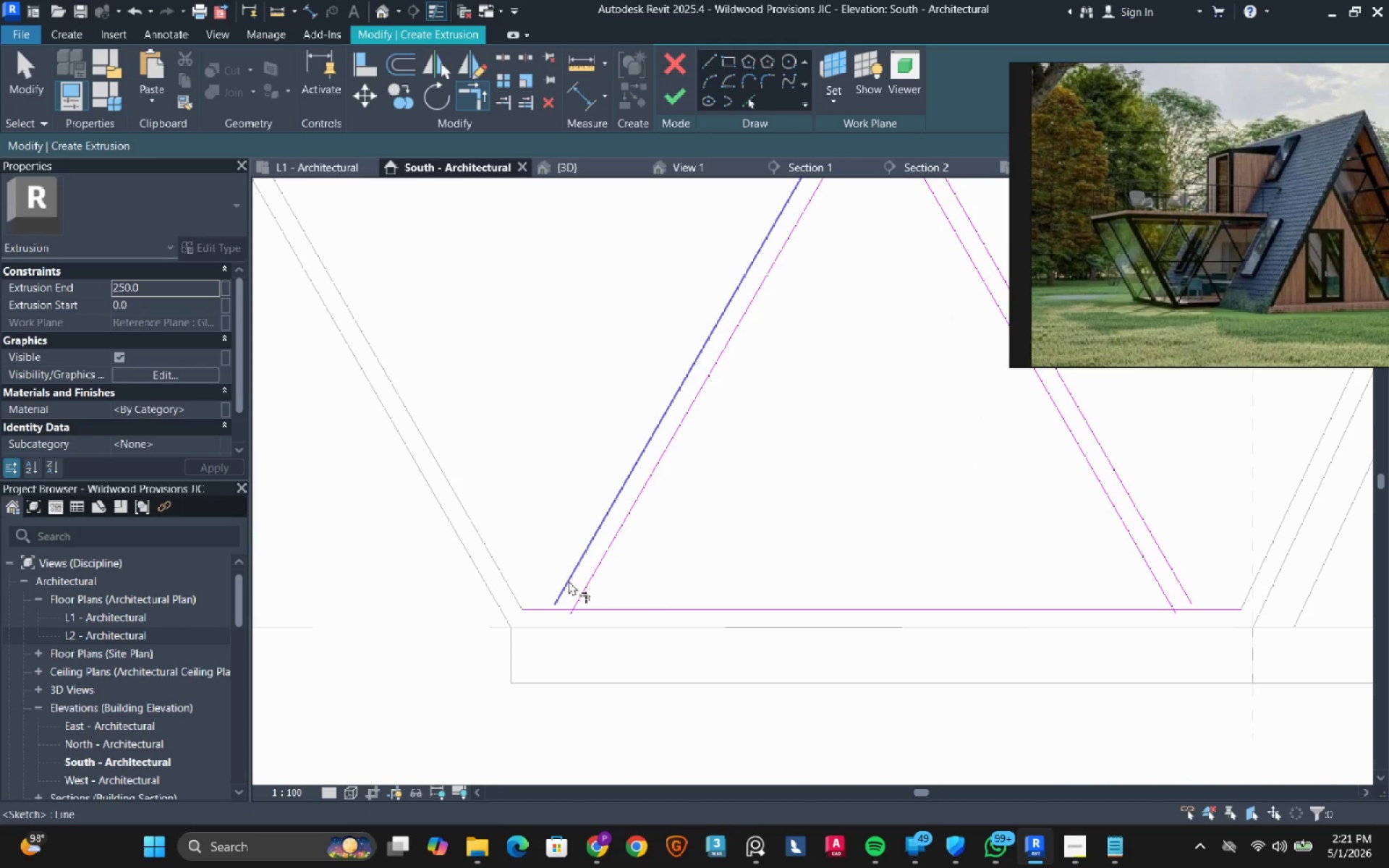 
left_click([569, 581])
 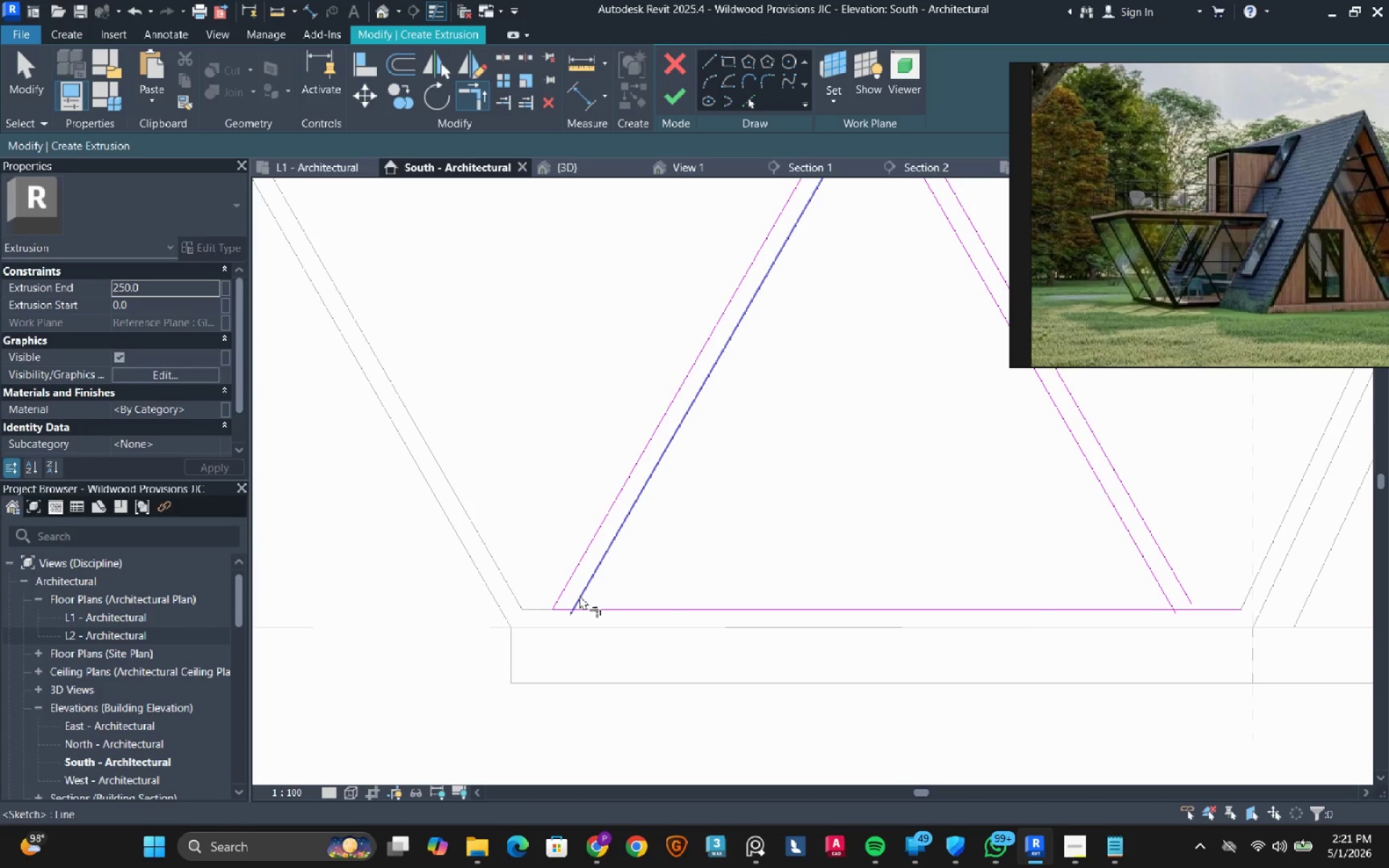 
double_click([580, 595])
 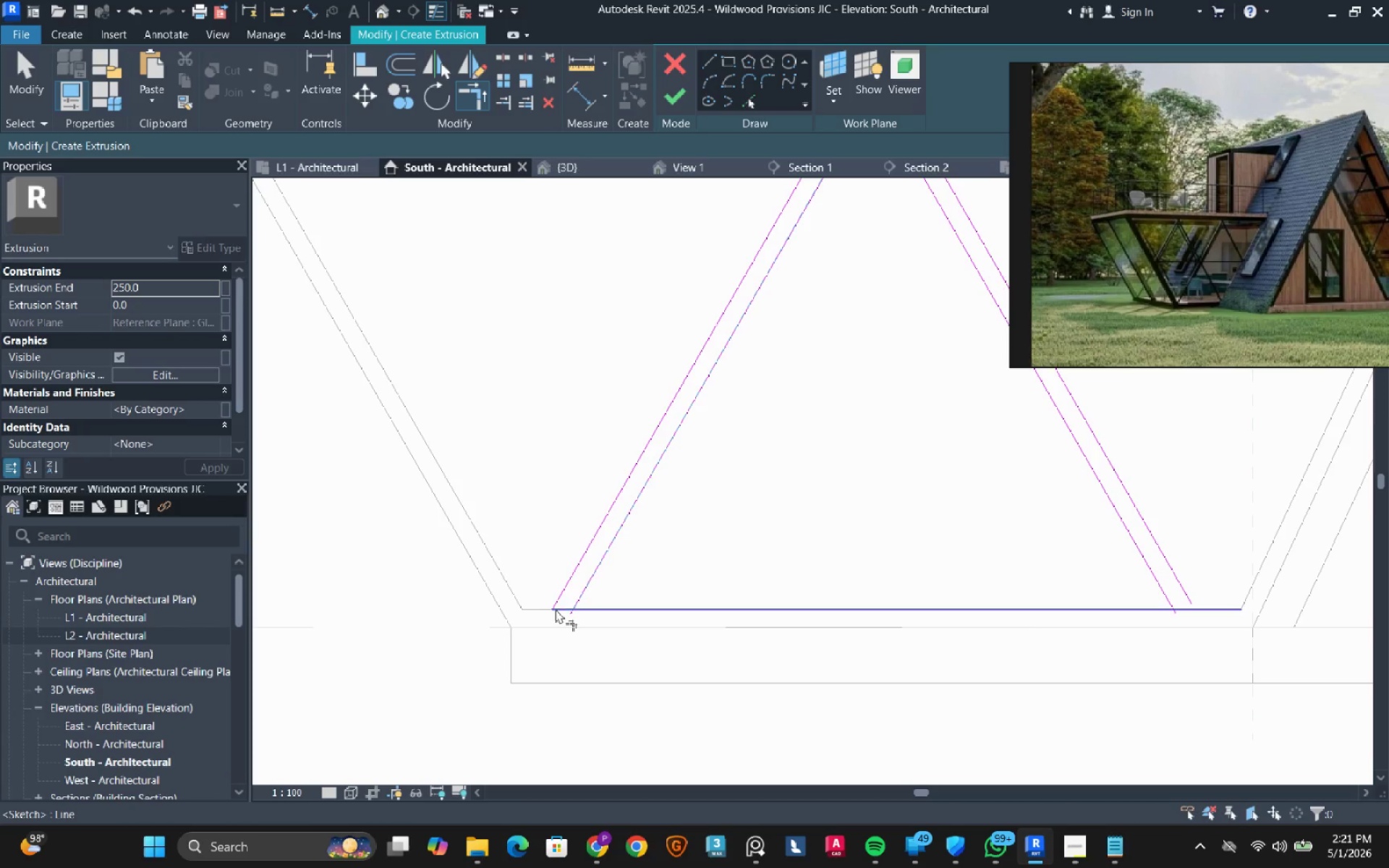 
triple_click([556, 609])
 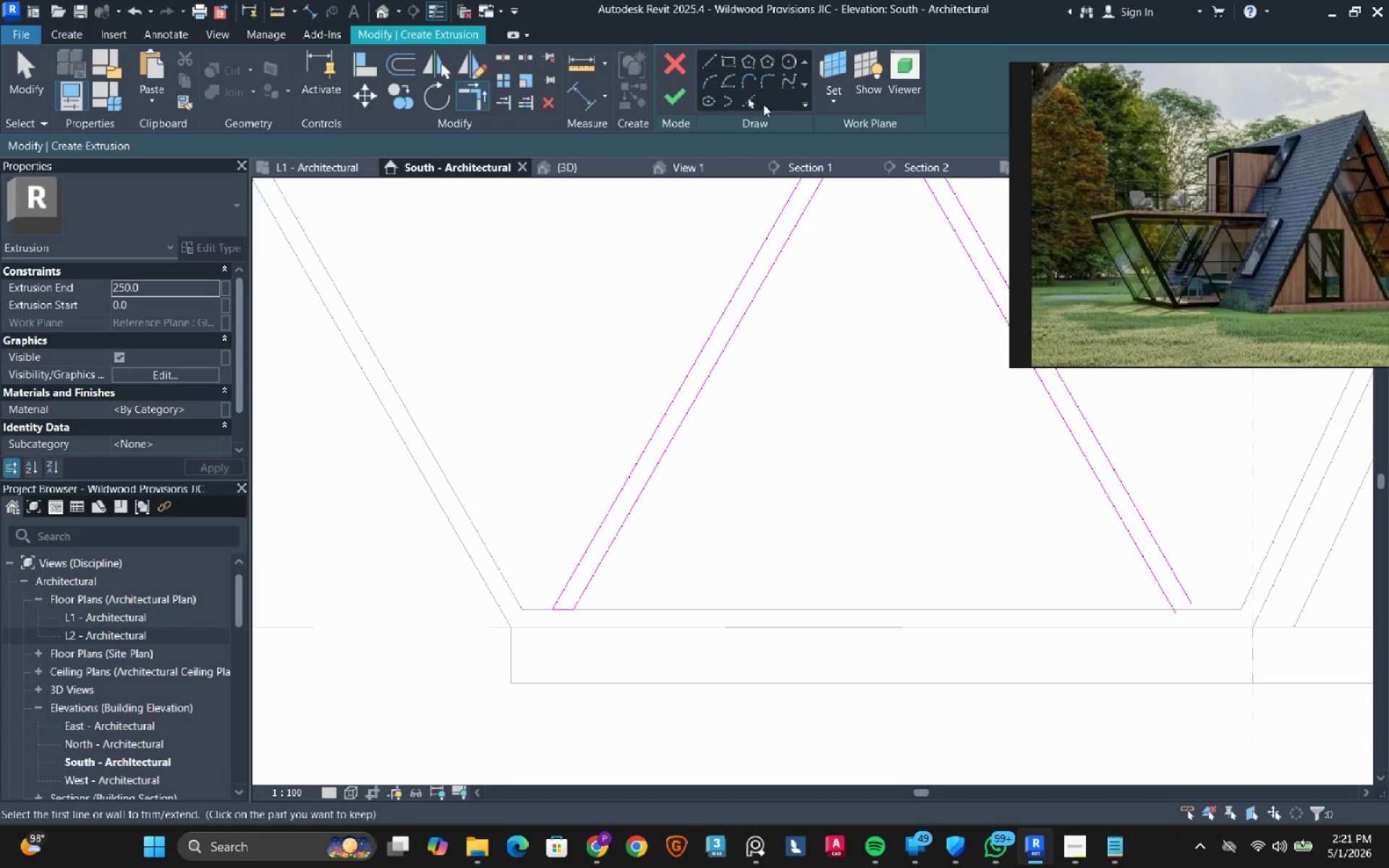 
left_click([754, 104])
 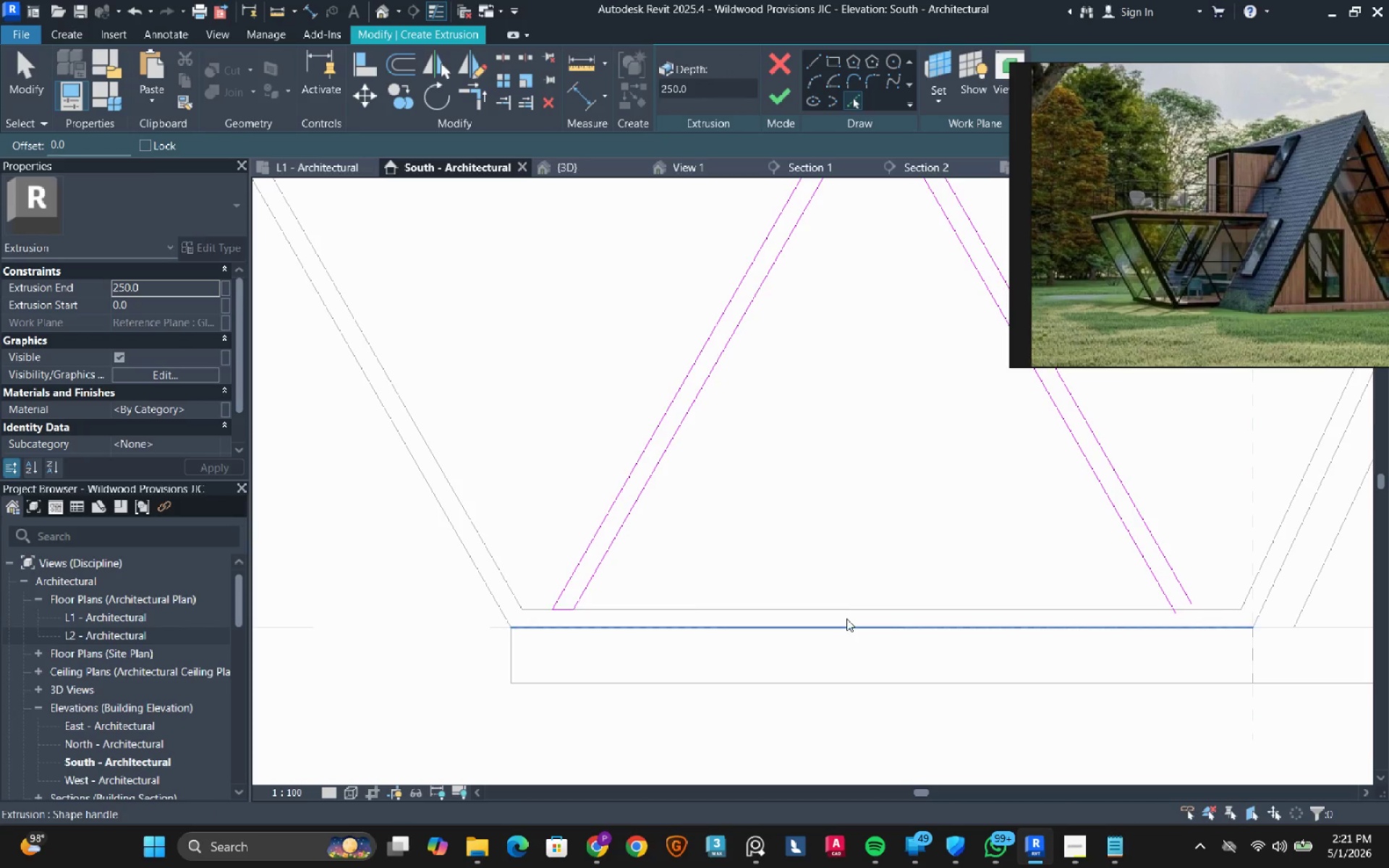 
left_click([849, 615])
 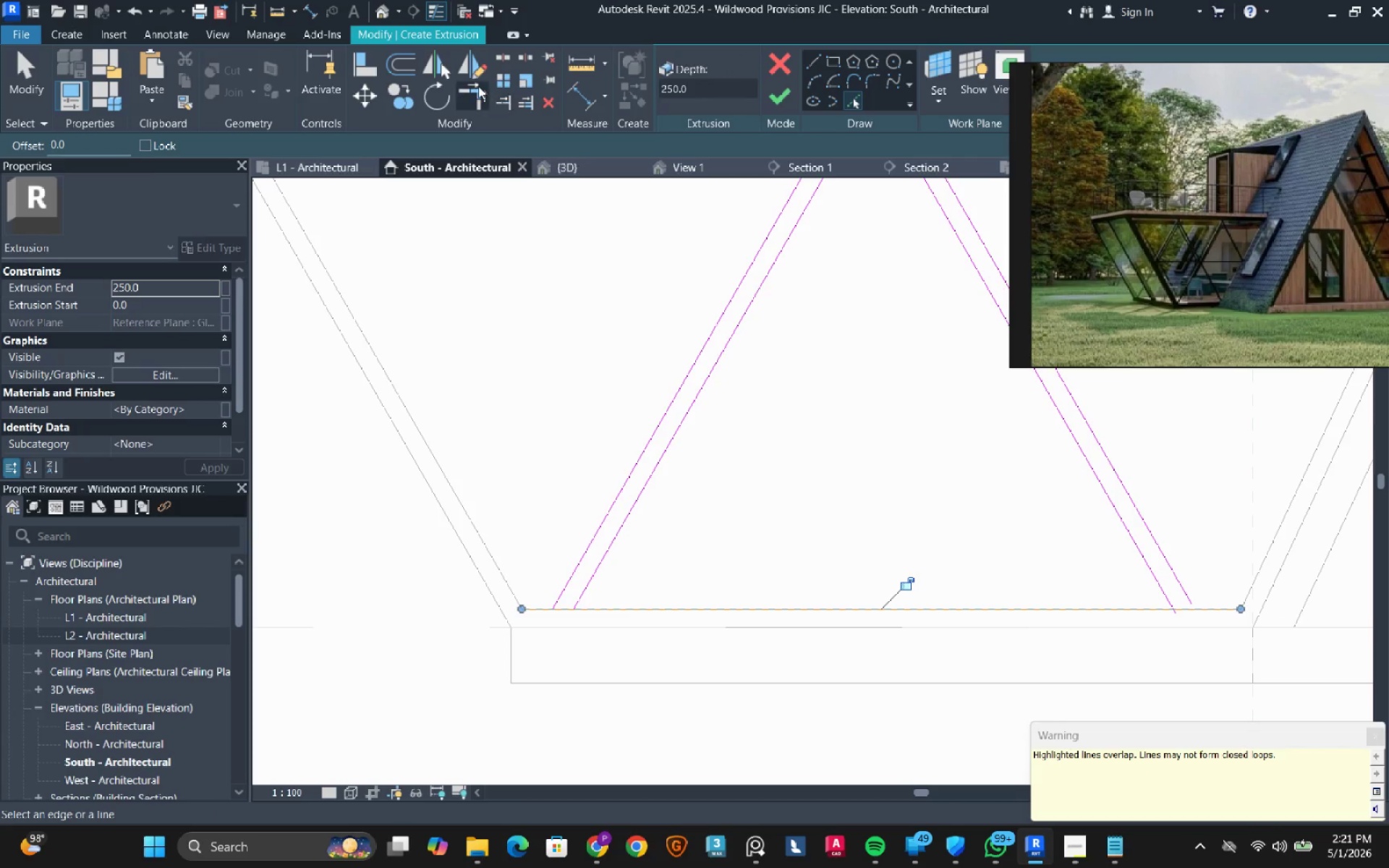 
left_click([478, 86])
 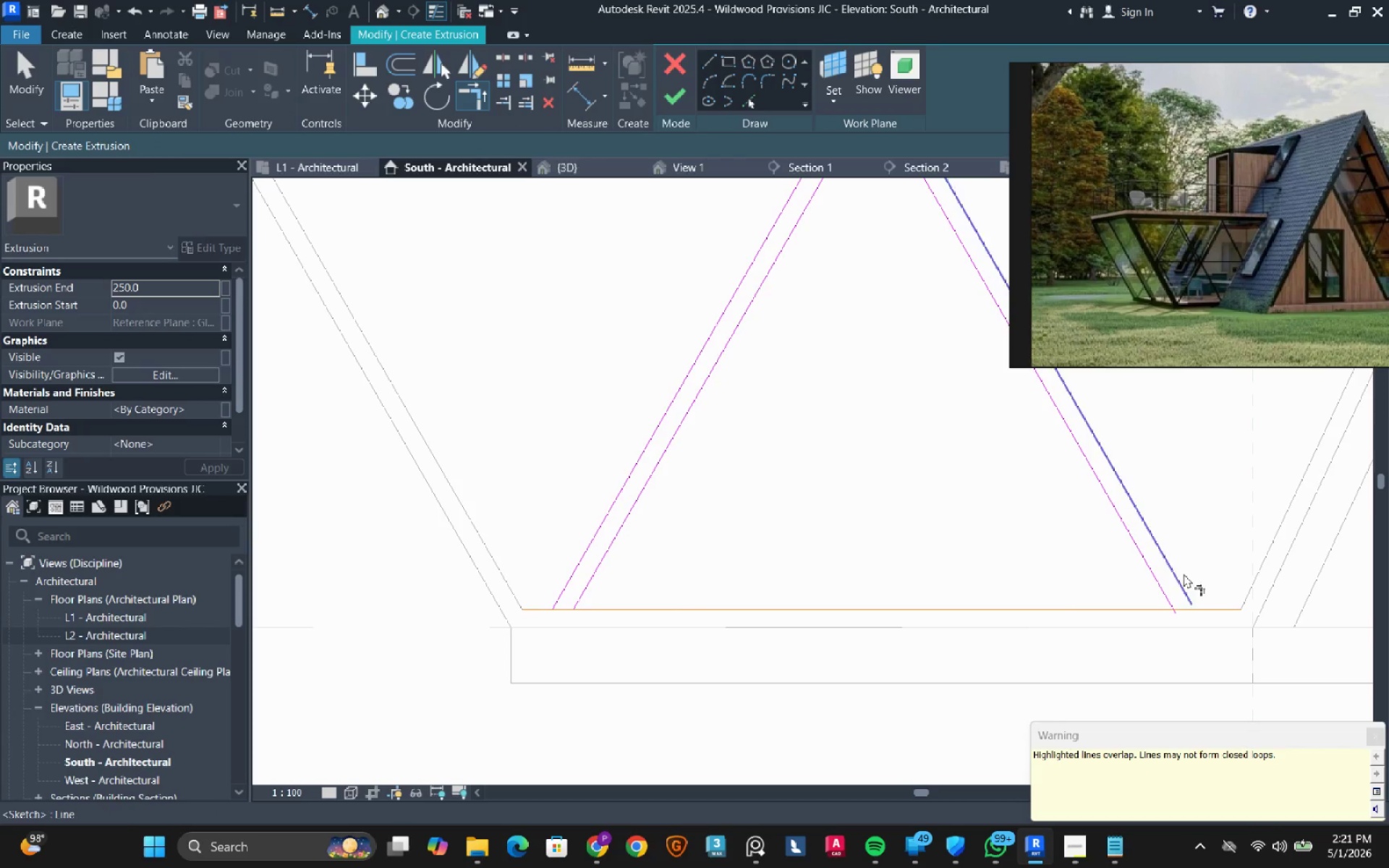 
scroll: coordinate [1147, 610], scroll_direction: up, amount: 4.0
 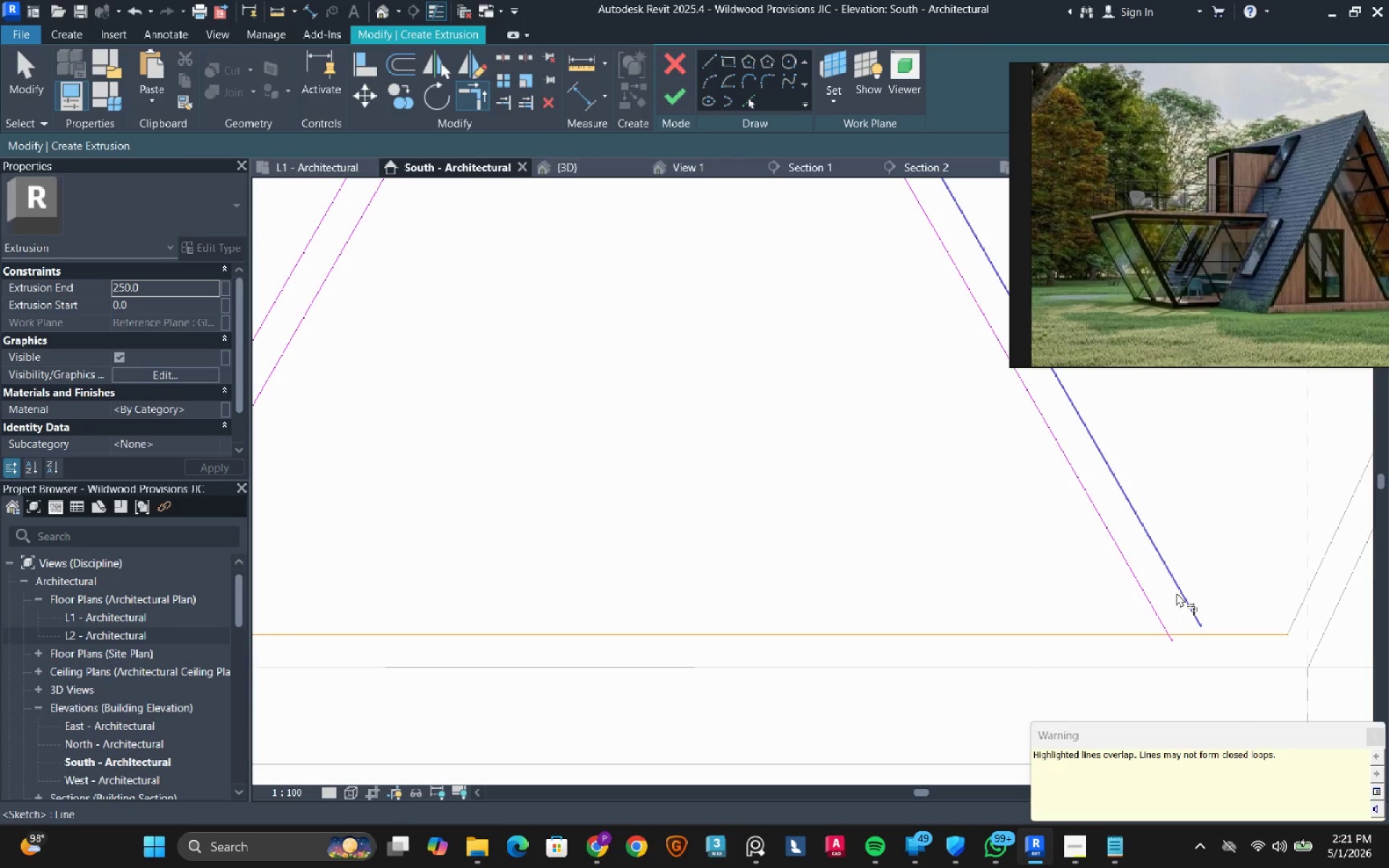 
left_click([1179, 590])
 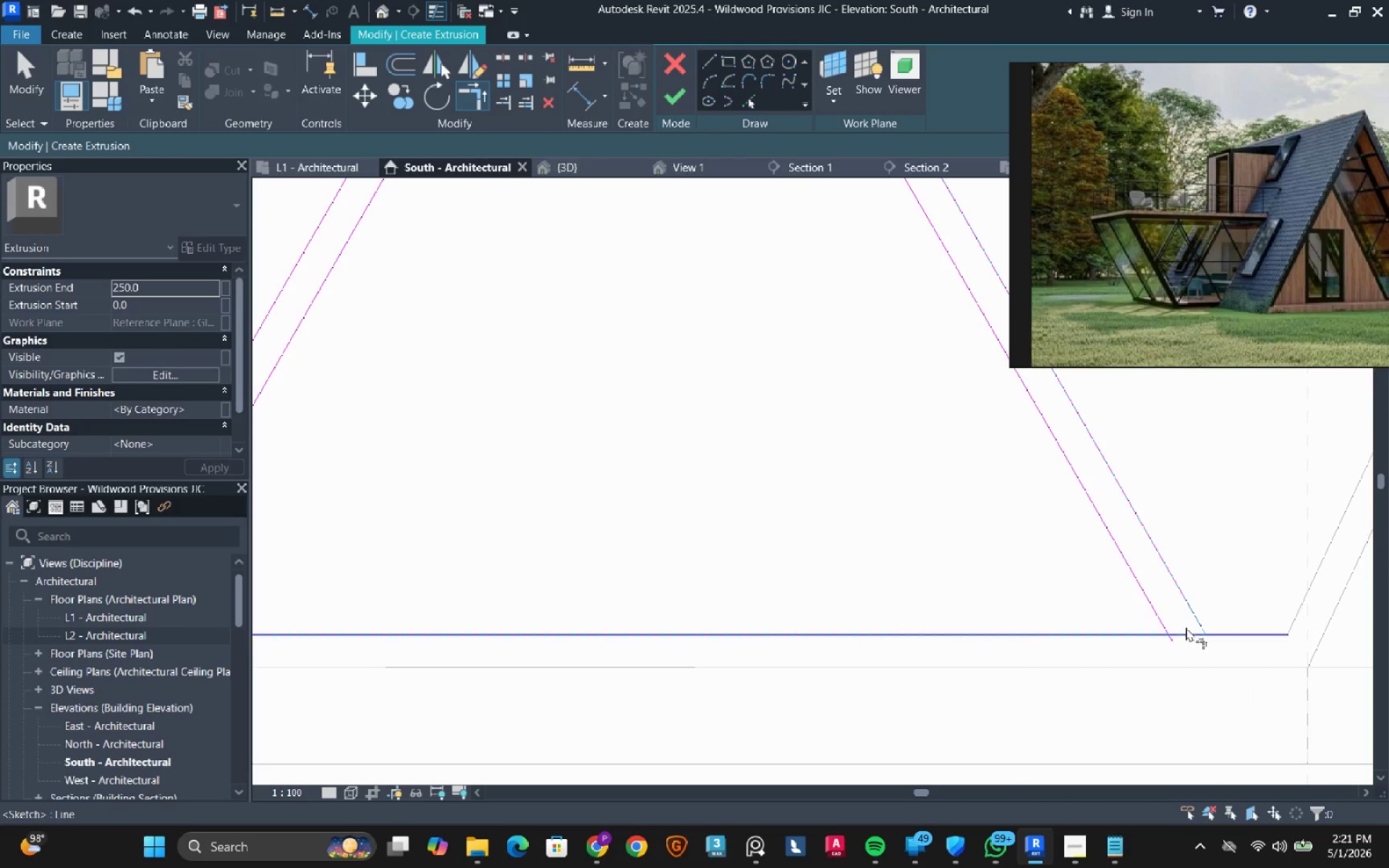 
left_click([1186, 627])
 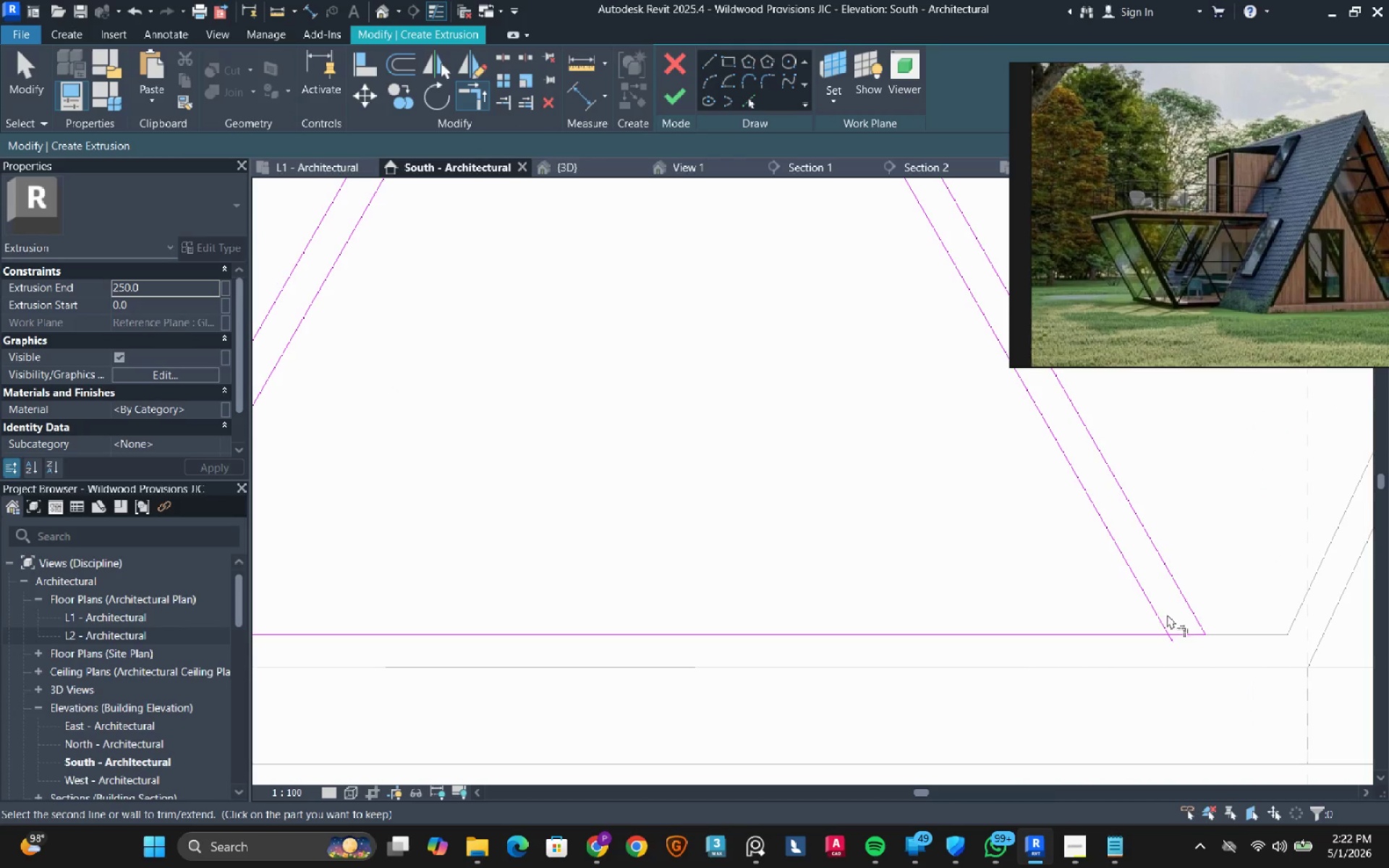 
left_click([1186, 629])
 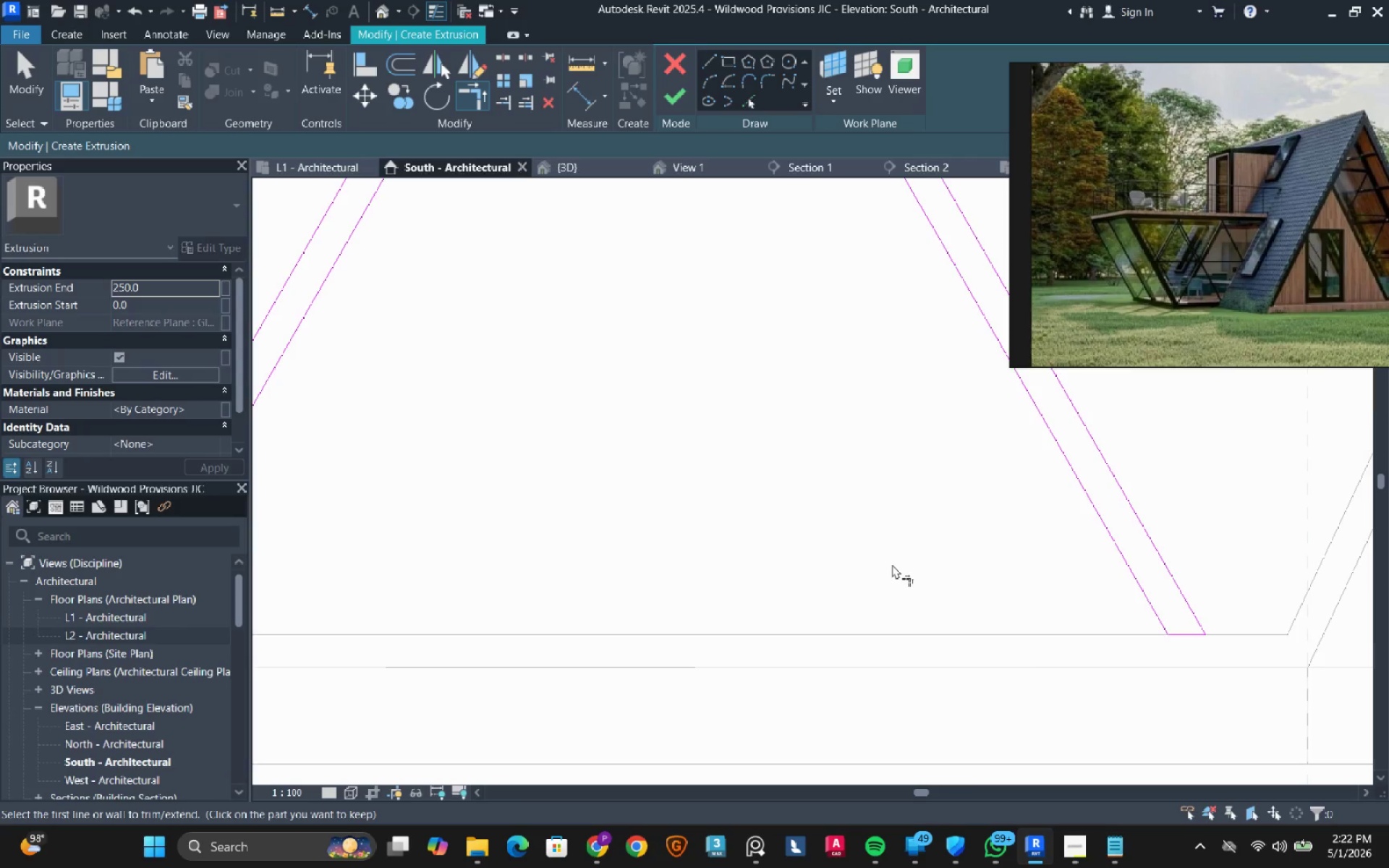 
scroll: coordinate [705, 522], scroll_direction: down, amount: 11.0
 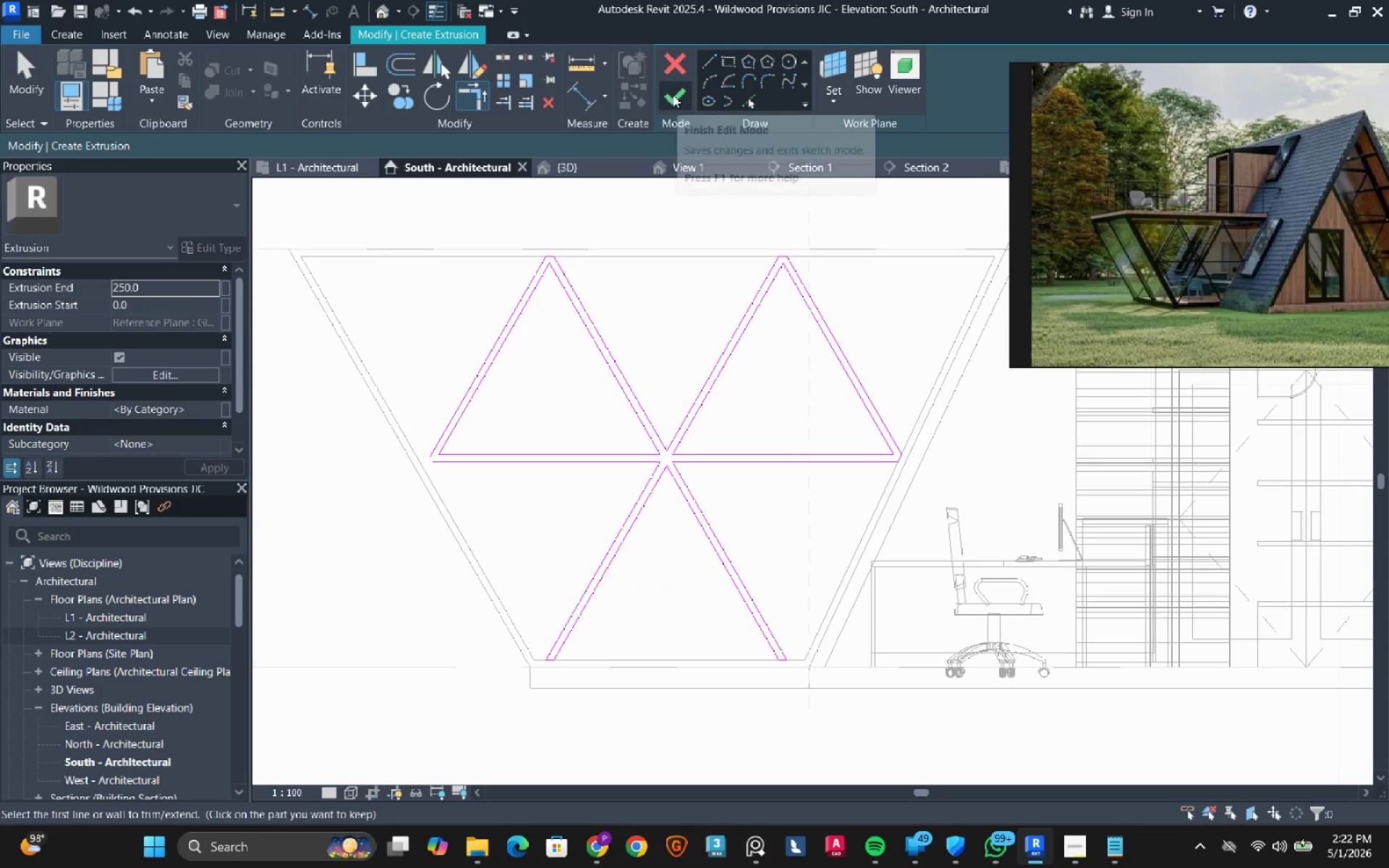 
left_click([673, 95])
 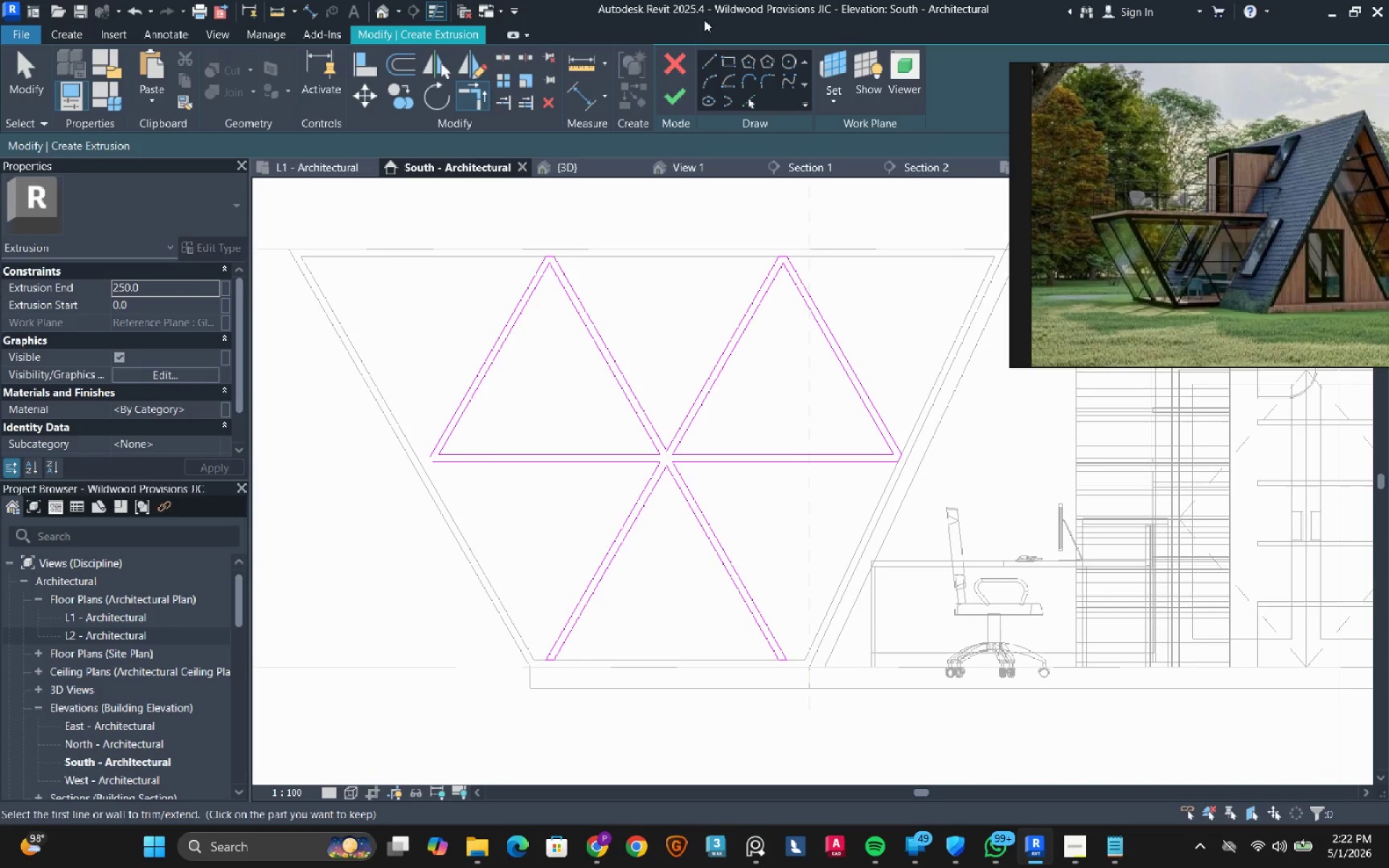 
left_click([707, 67])
 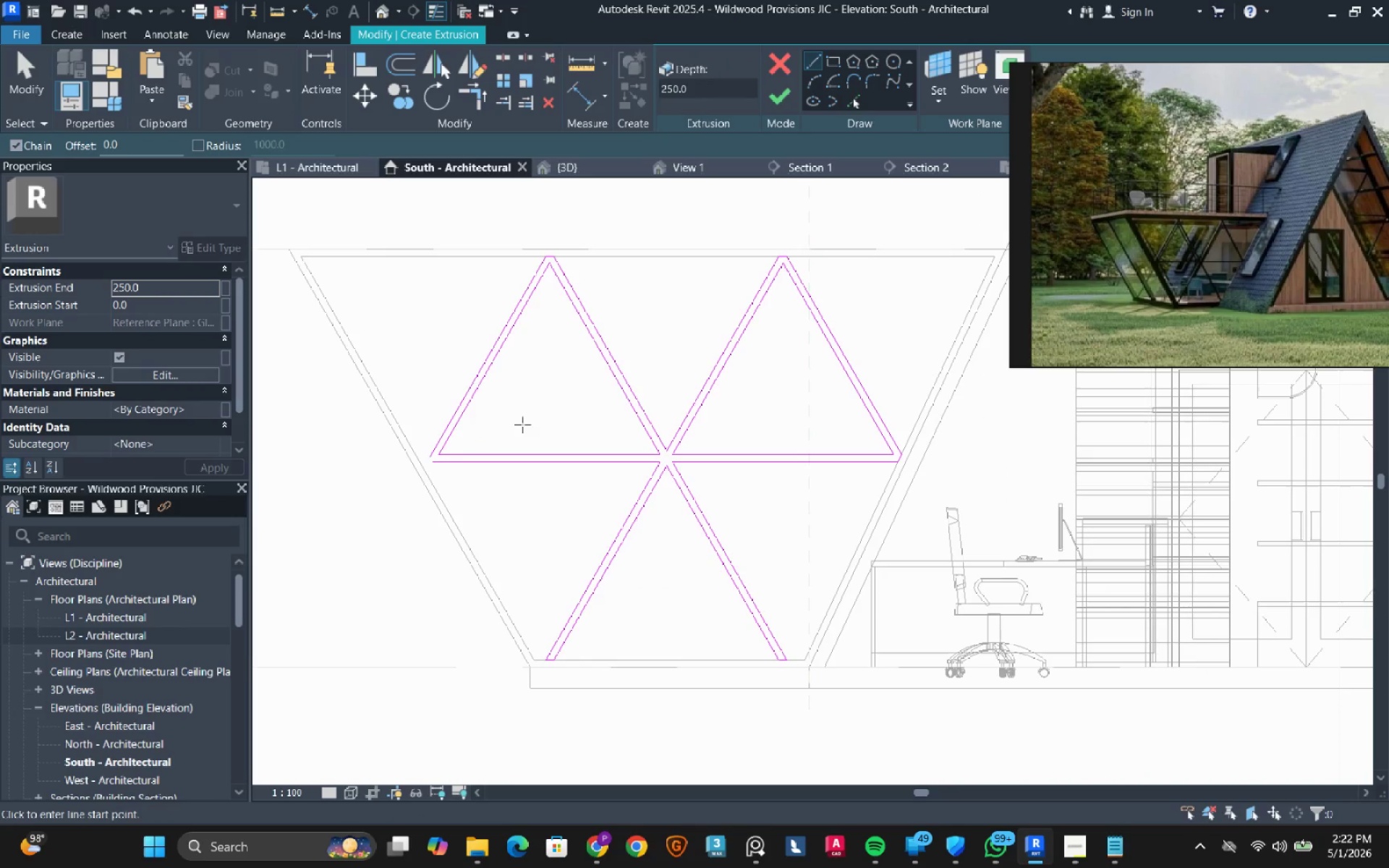 
scroll: coordinate [432, 462], scroll_direction: up, amount: 6.0
 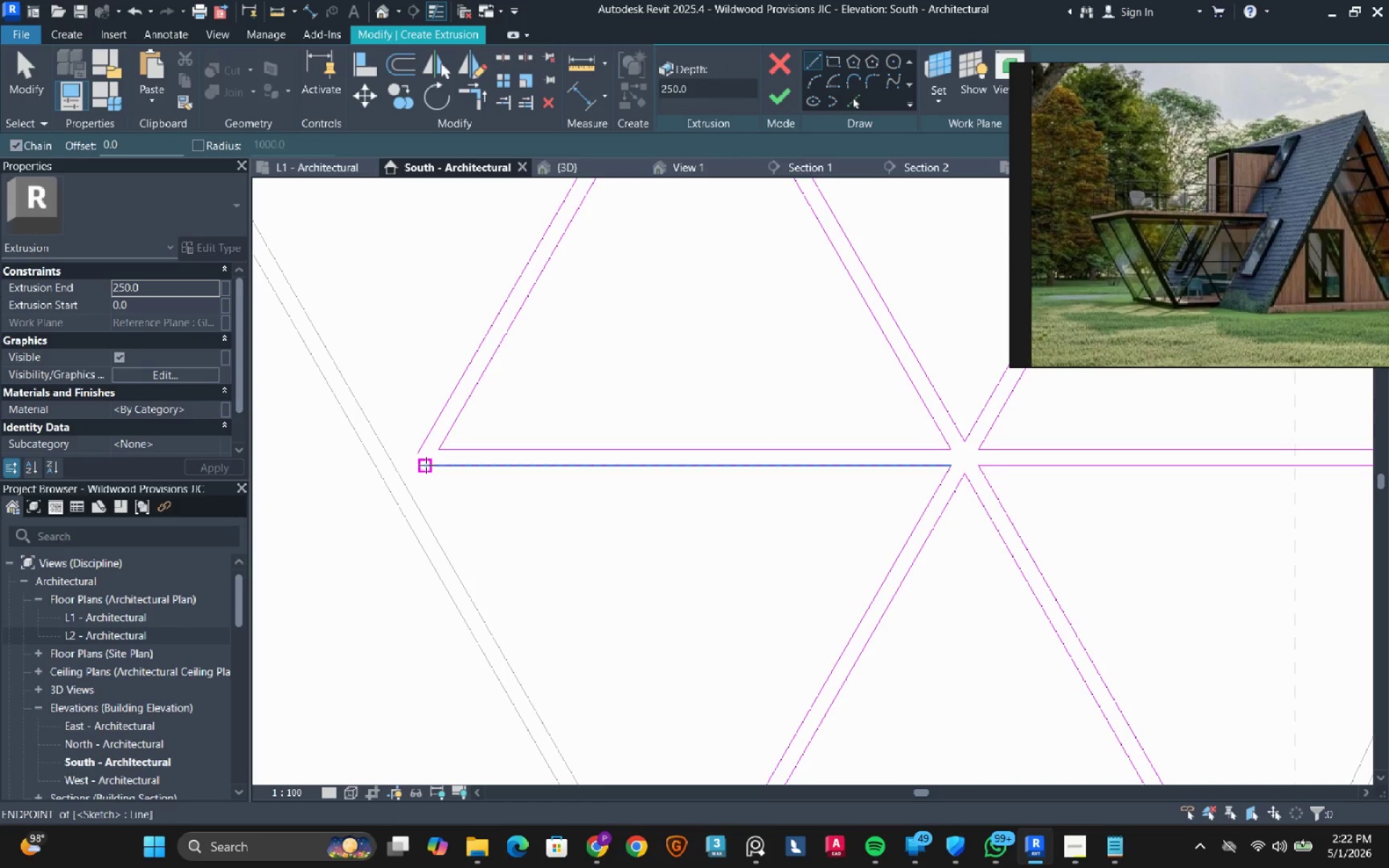 
left_click([426, 465])
 